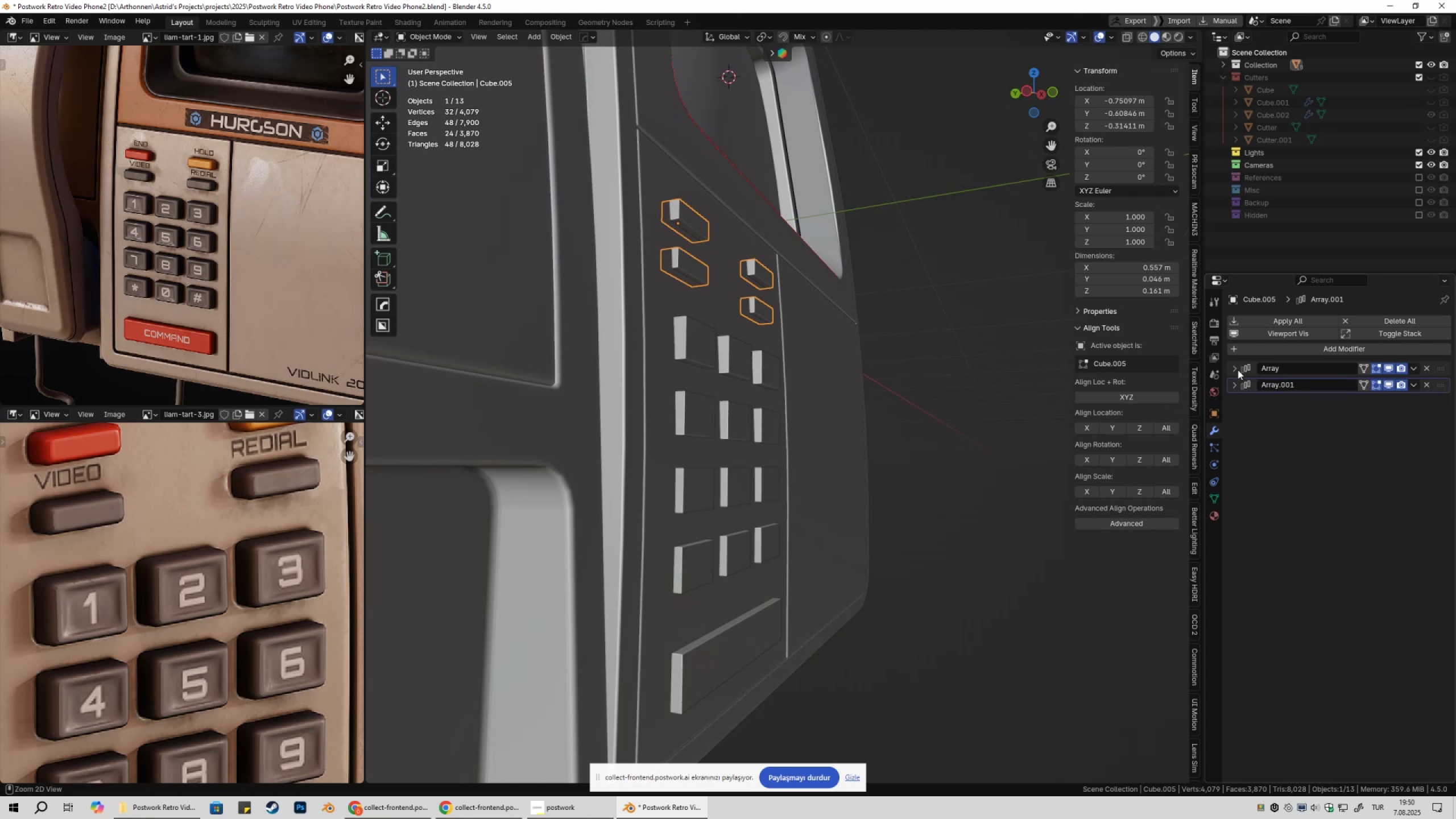 
key(Control+A)
 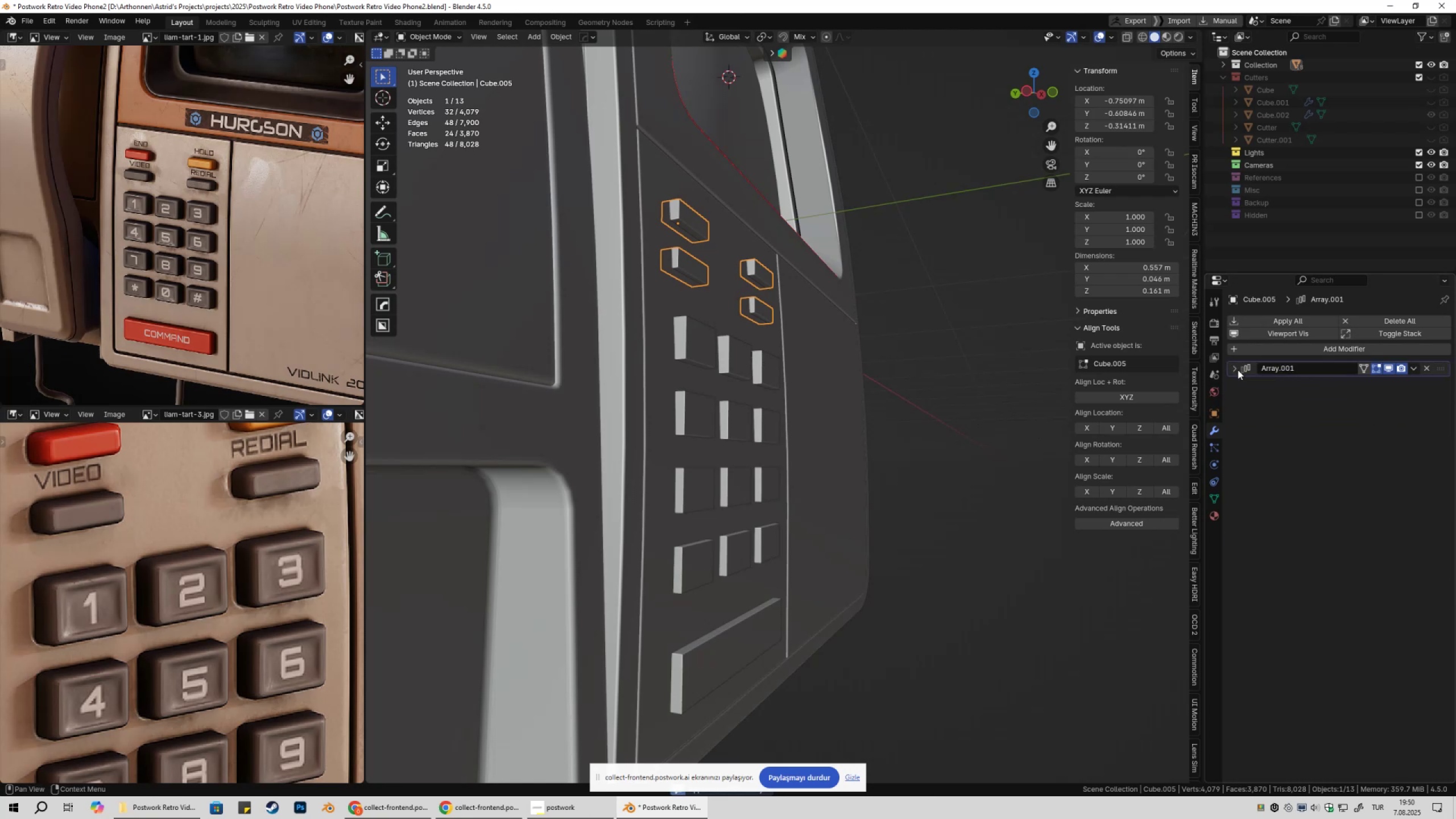 
key(Control+ControlLeft)
 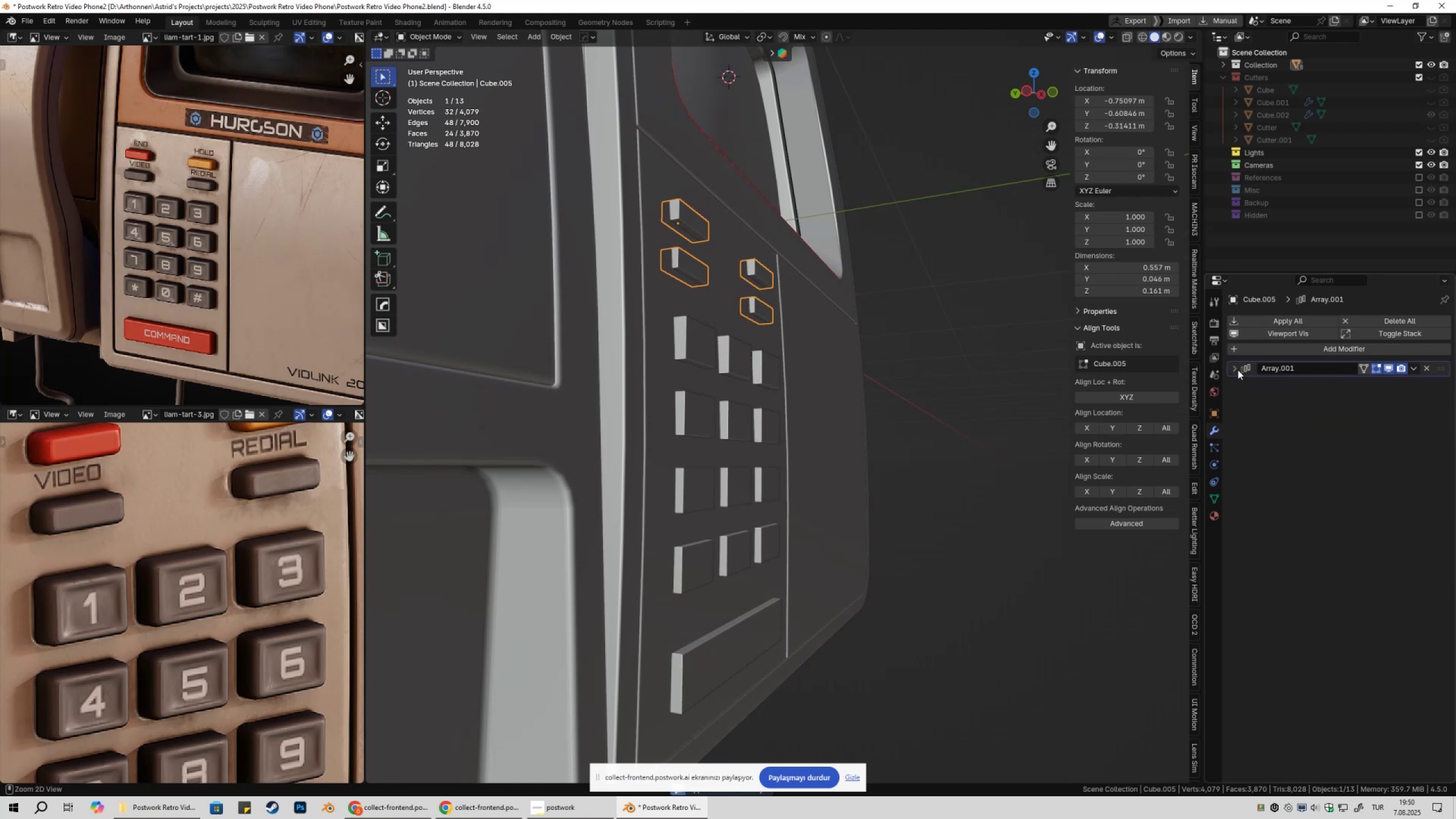 
key(Control+A)
 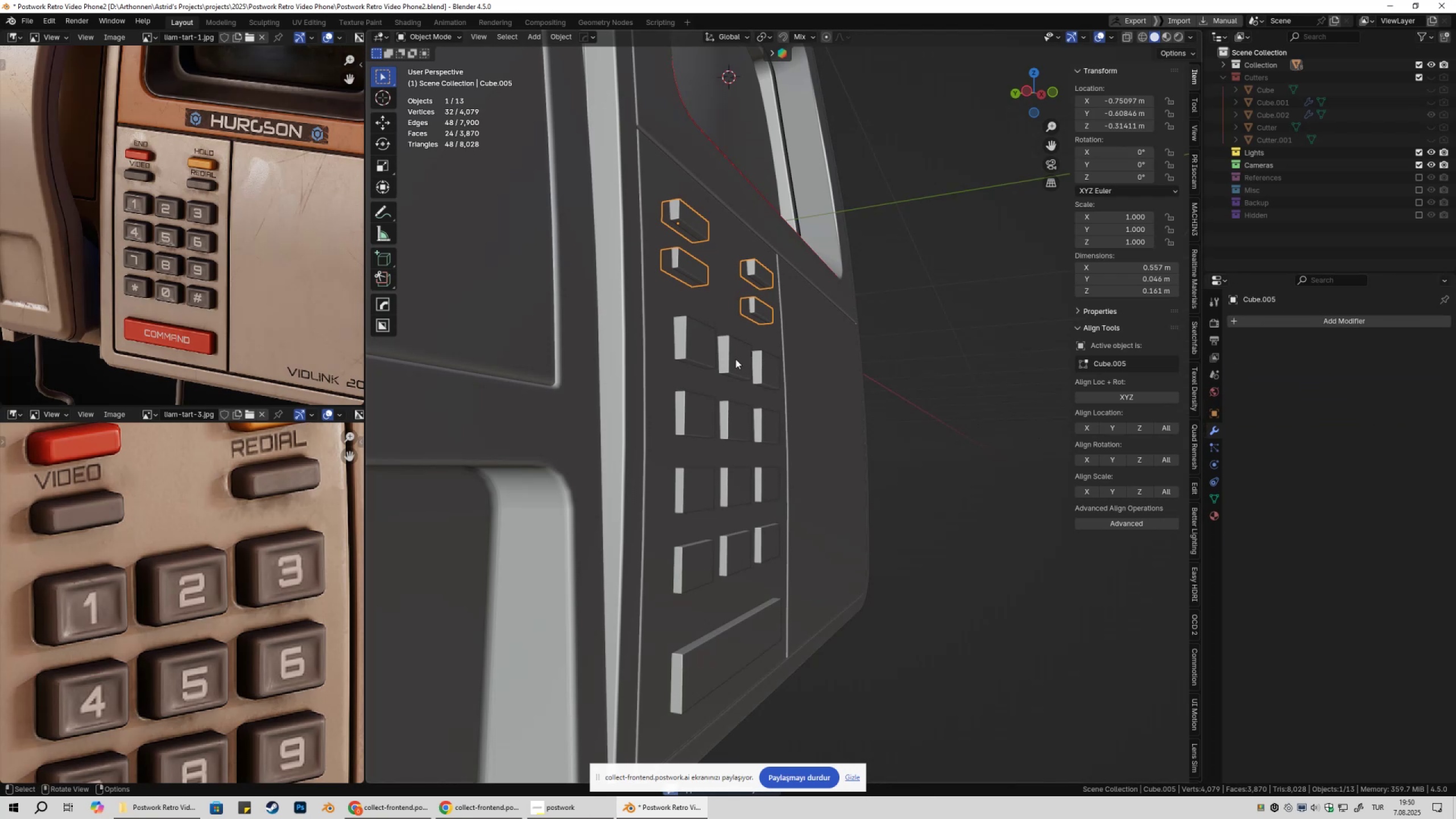 
left_click([735, 359])
 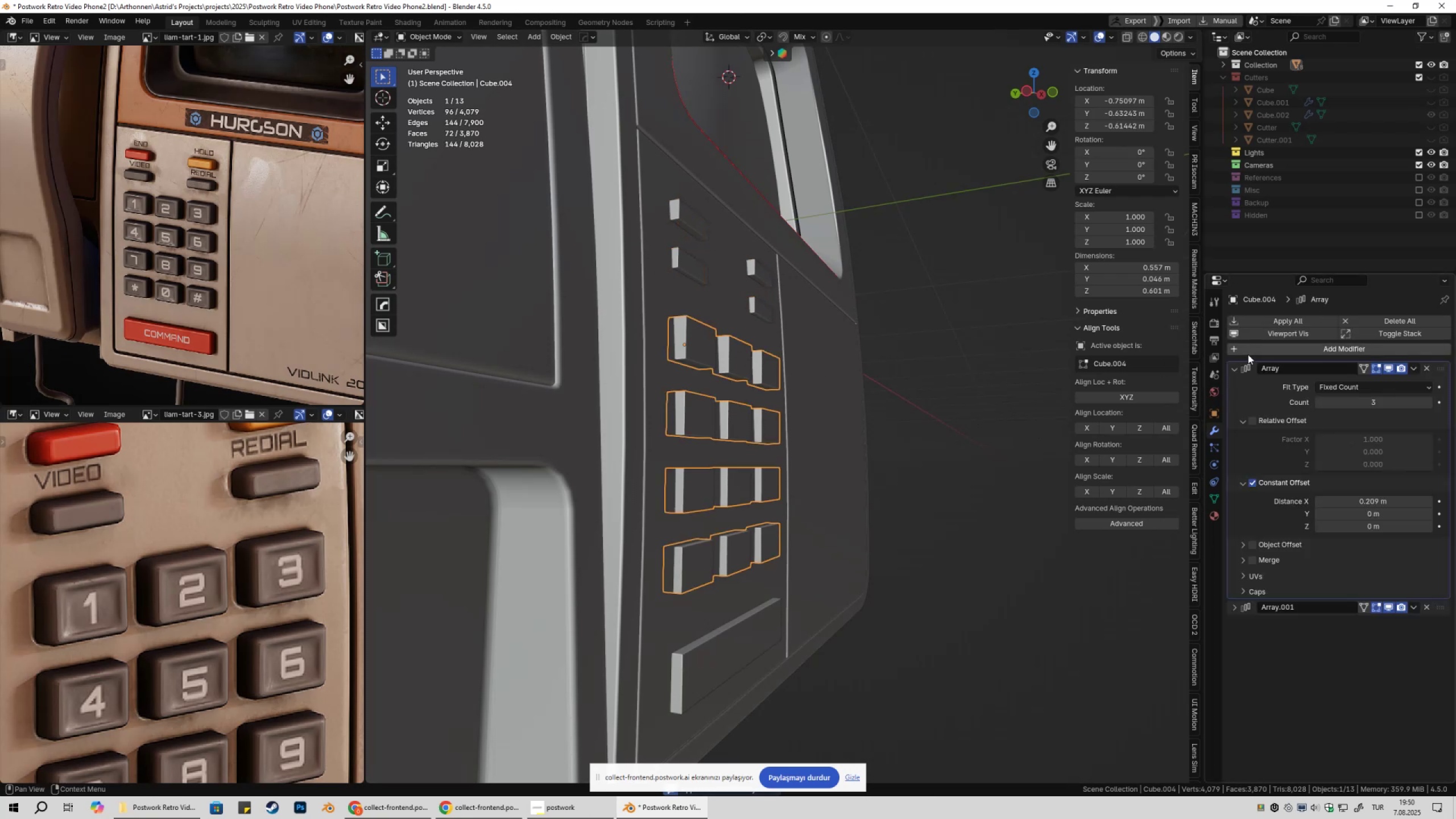 
key(Control+ControlLeft)
 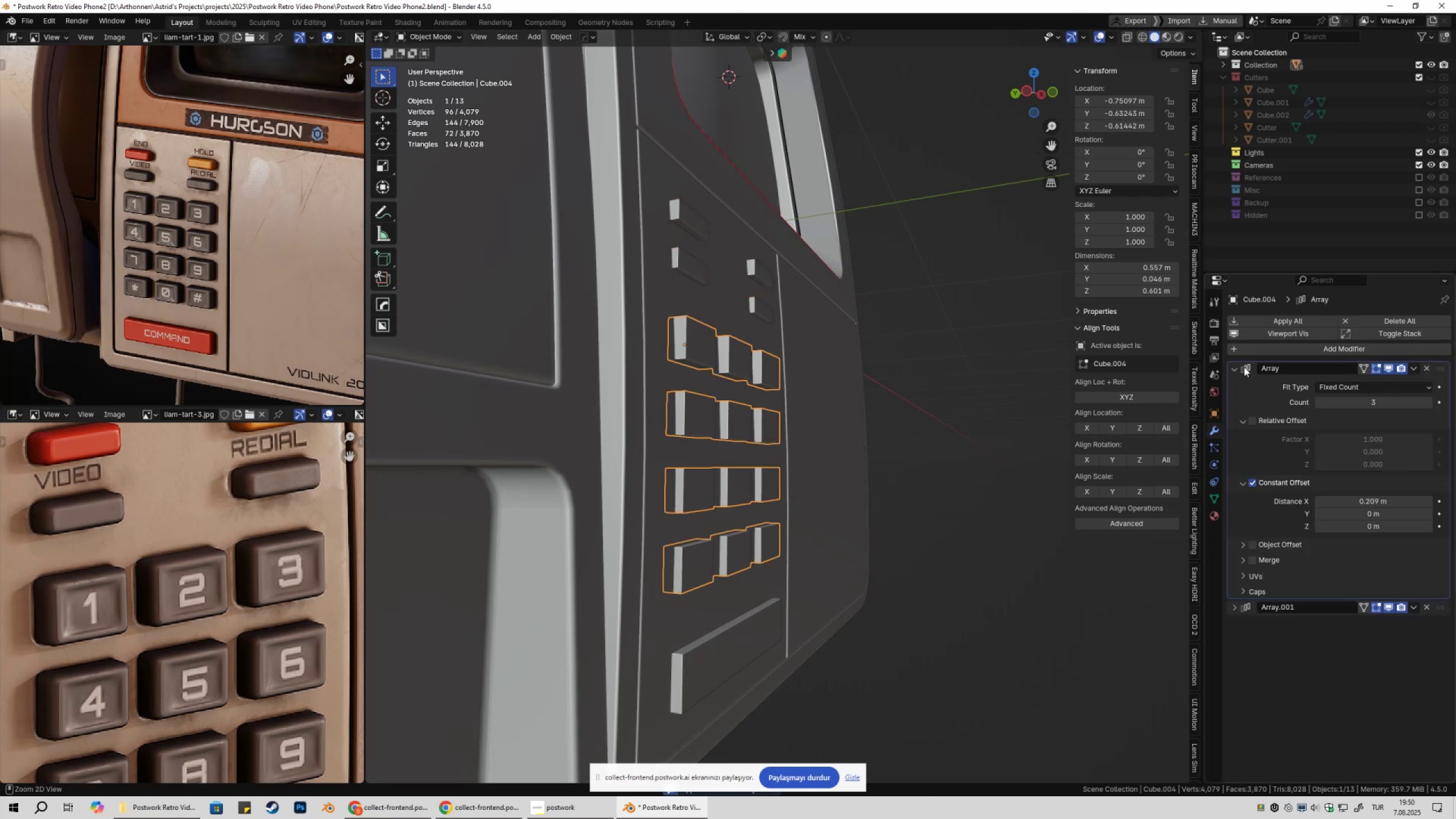 
key(Control+A)
 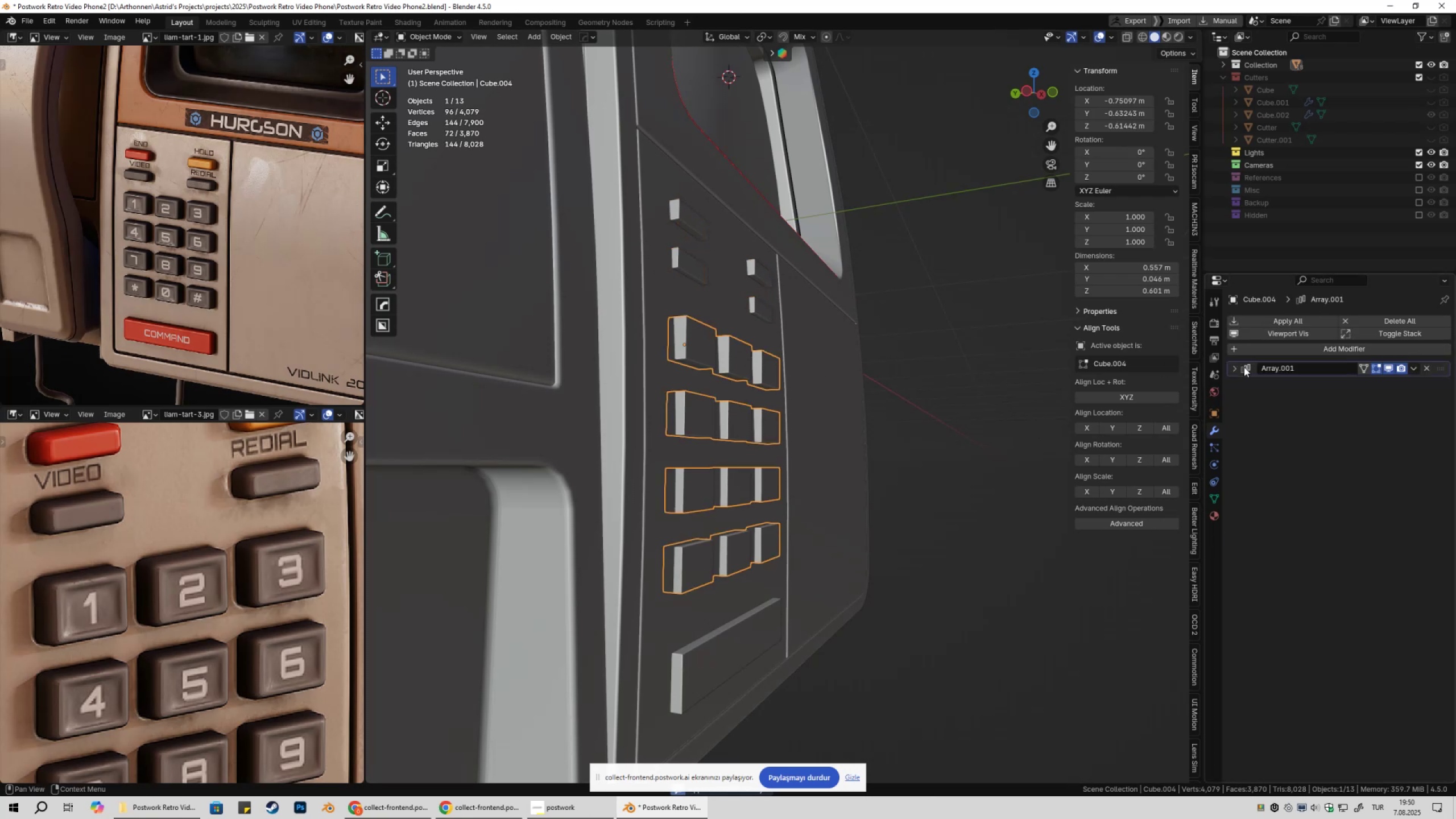 
key(Control+ControlLeft)
 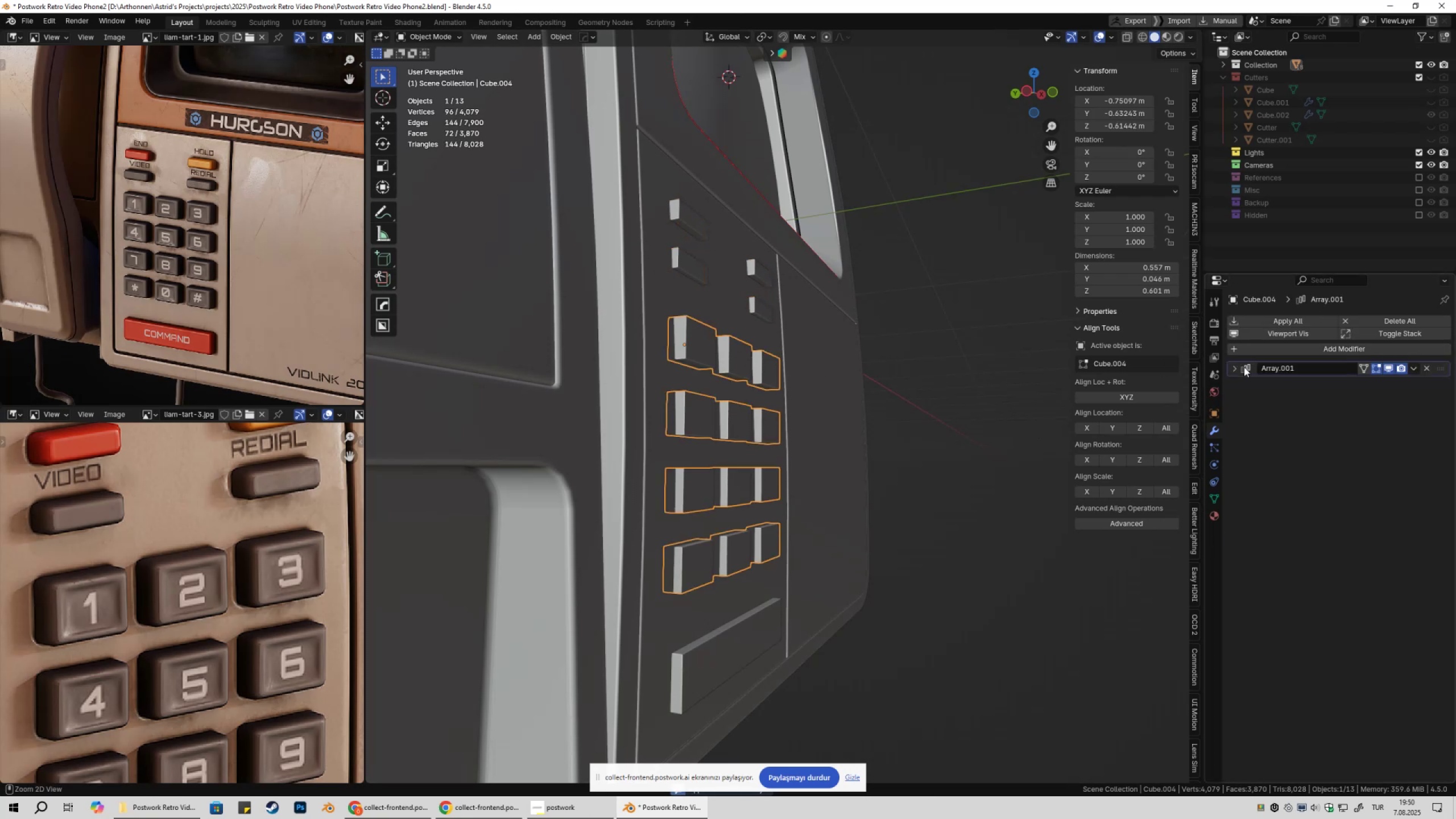 
key(Control+A)
 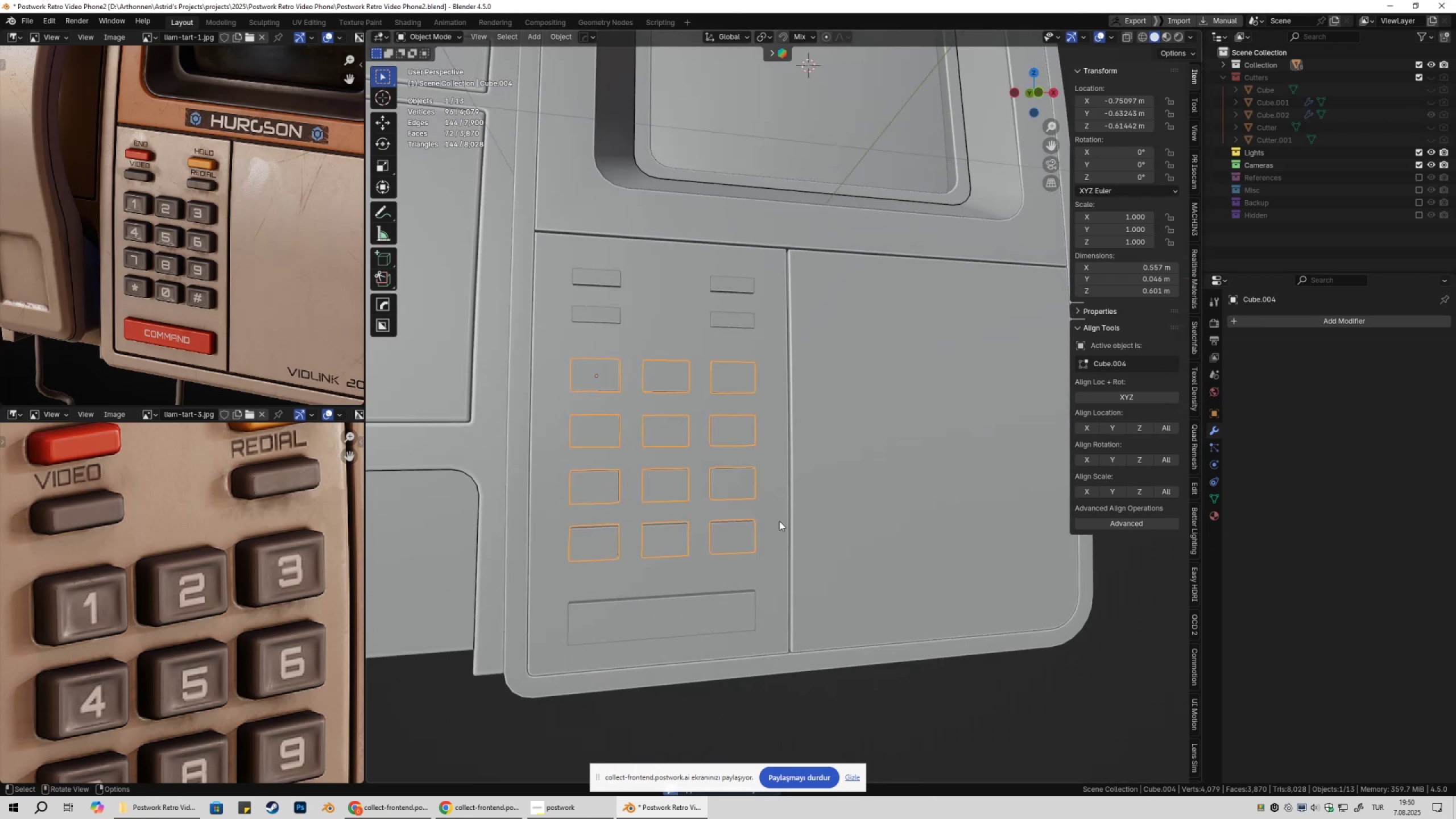 
left_click([732, 615])
 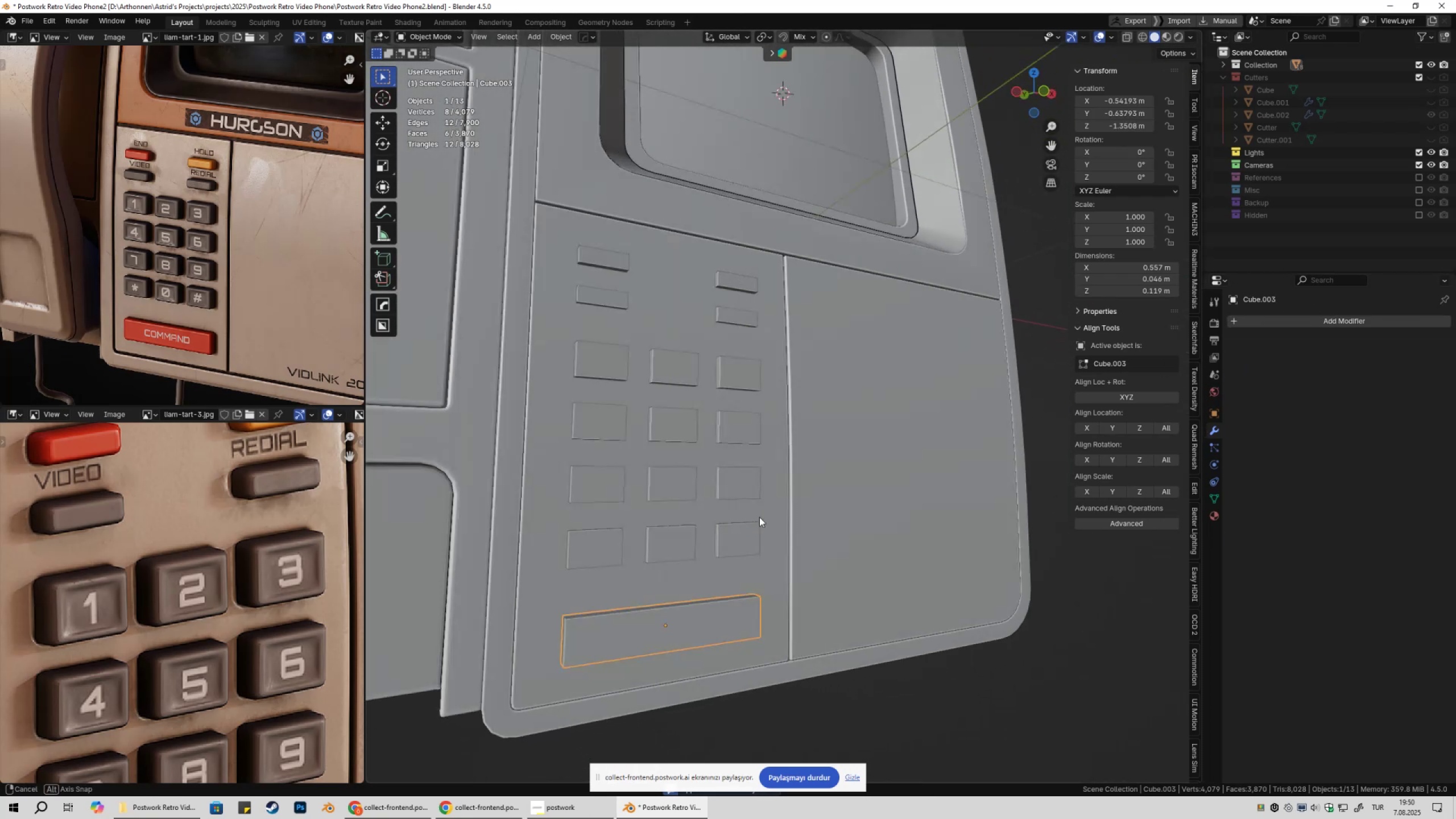 
scroll: coordinate [272, 598], scroll_direction: down, amount: 4.0
 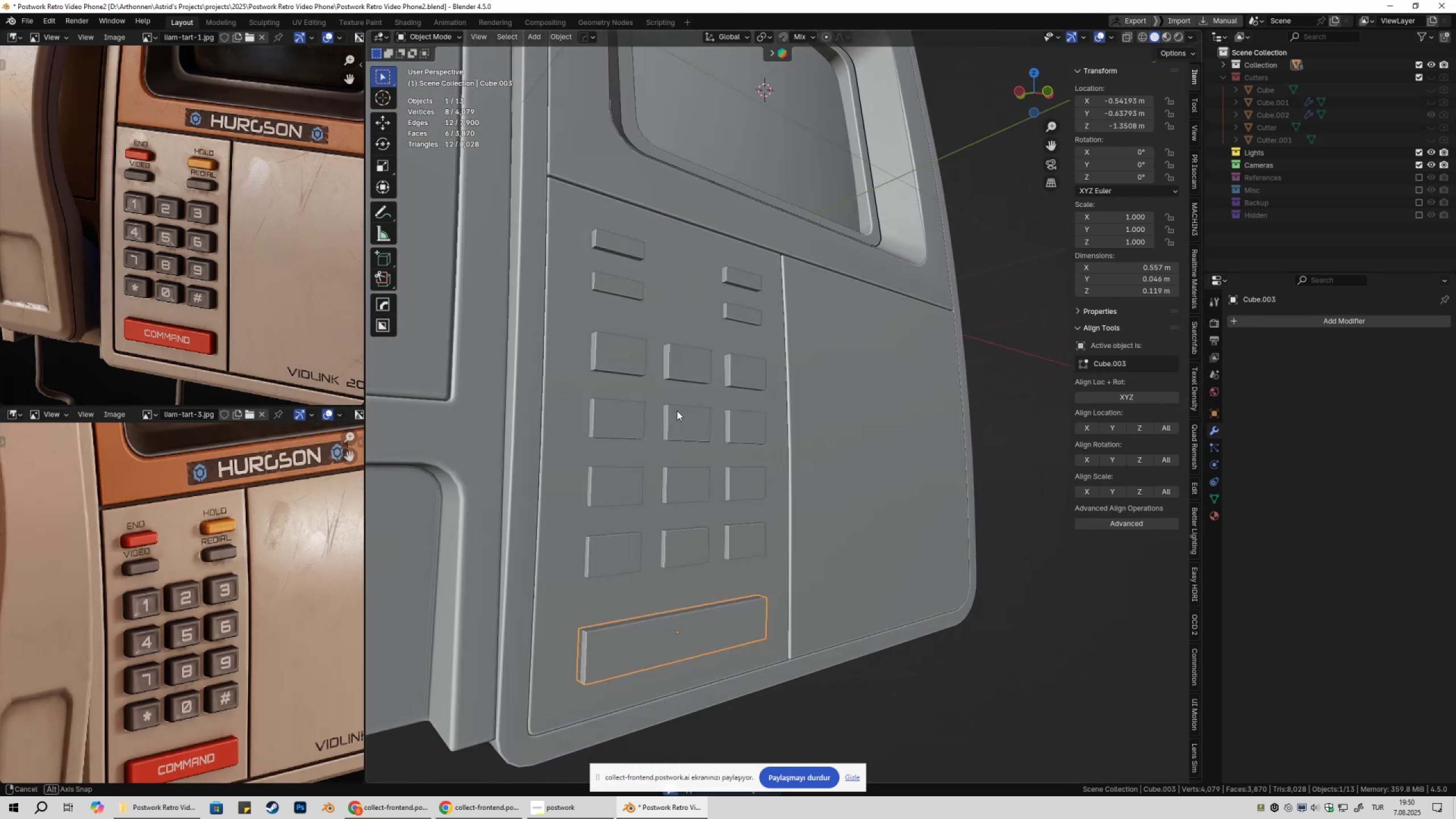 
key(Control+ControlLeft)
 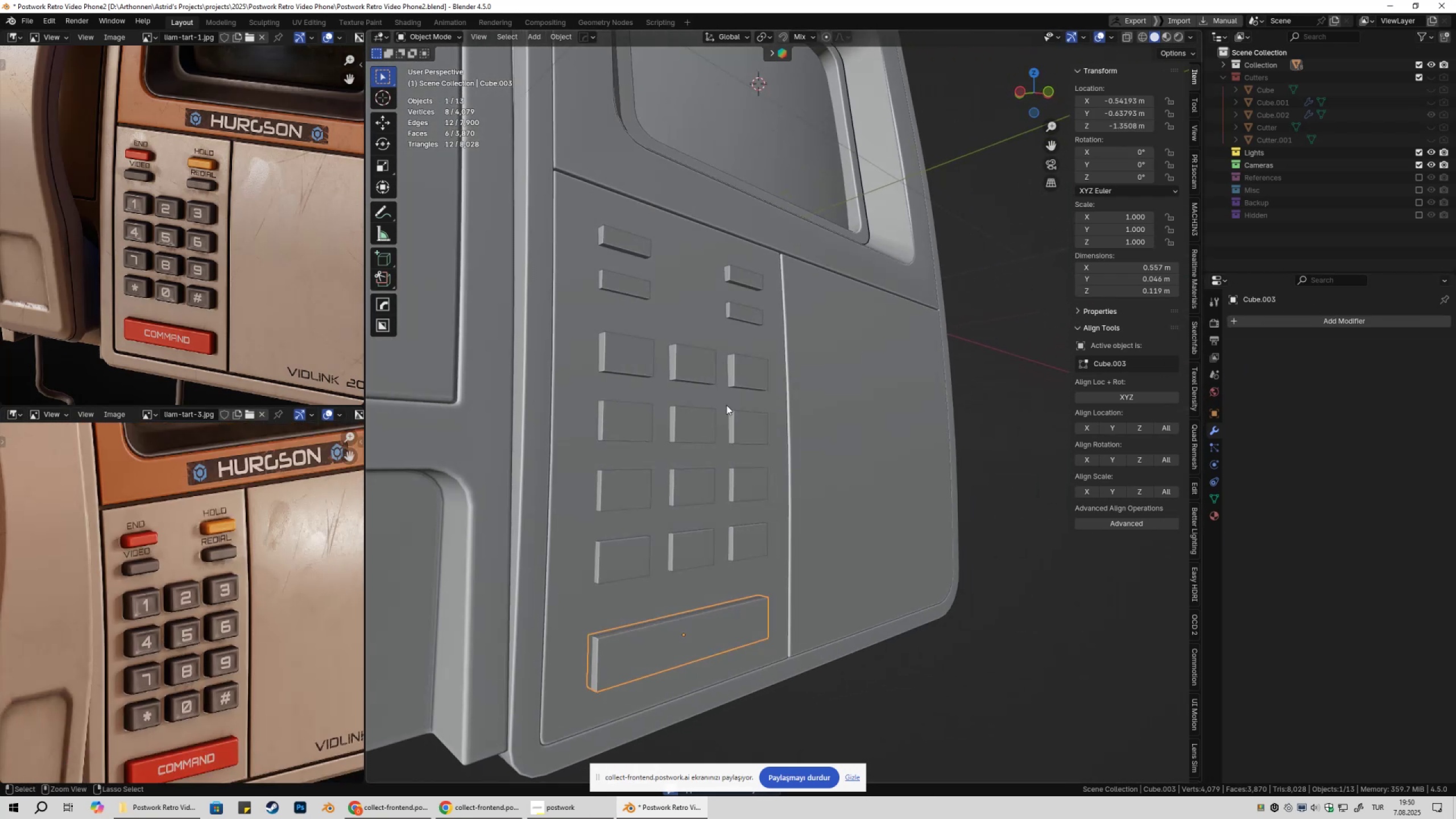 
key(Control+S)
 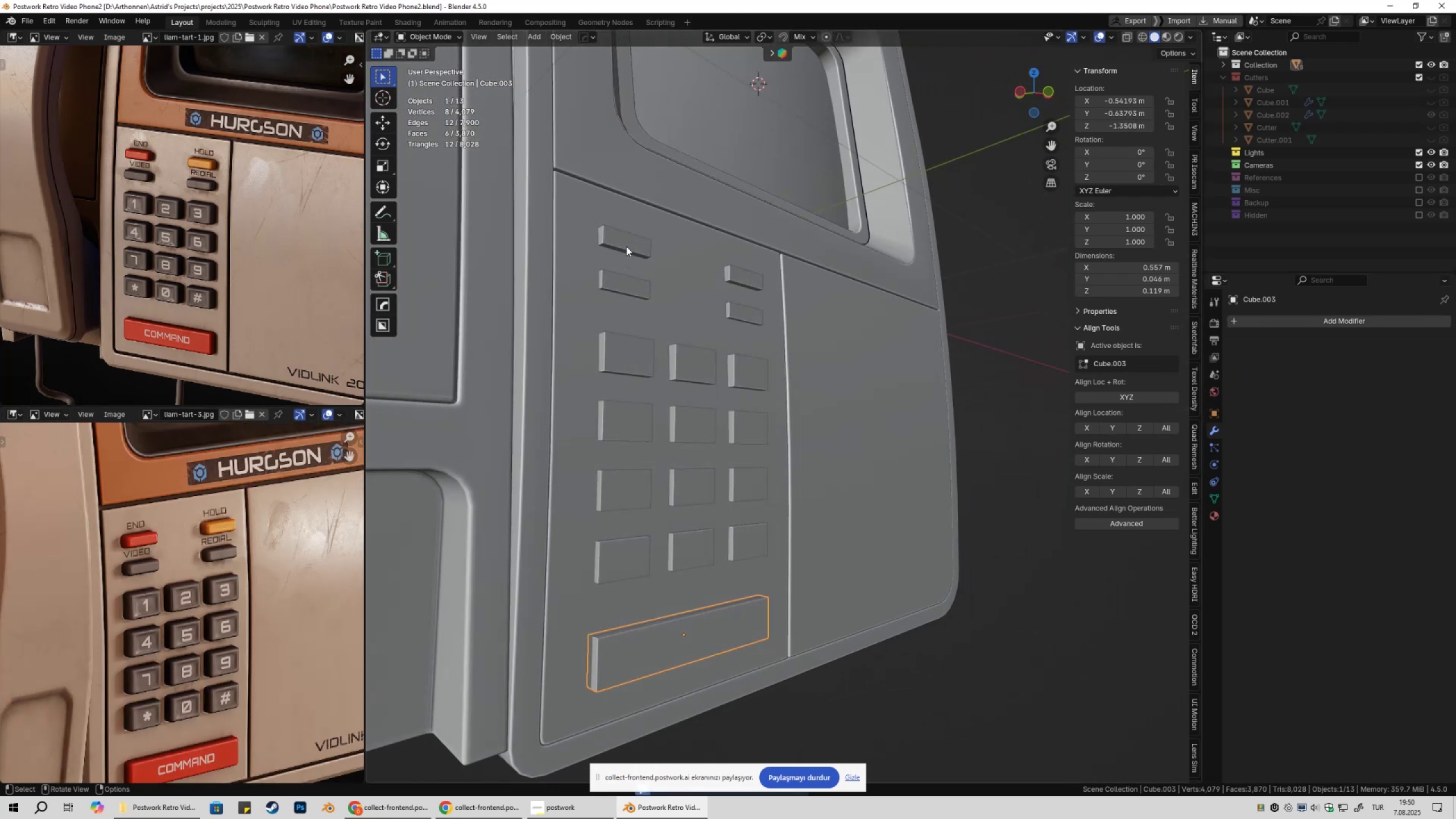 
left_click([626, 246])
 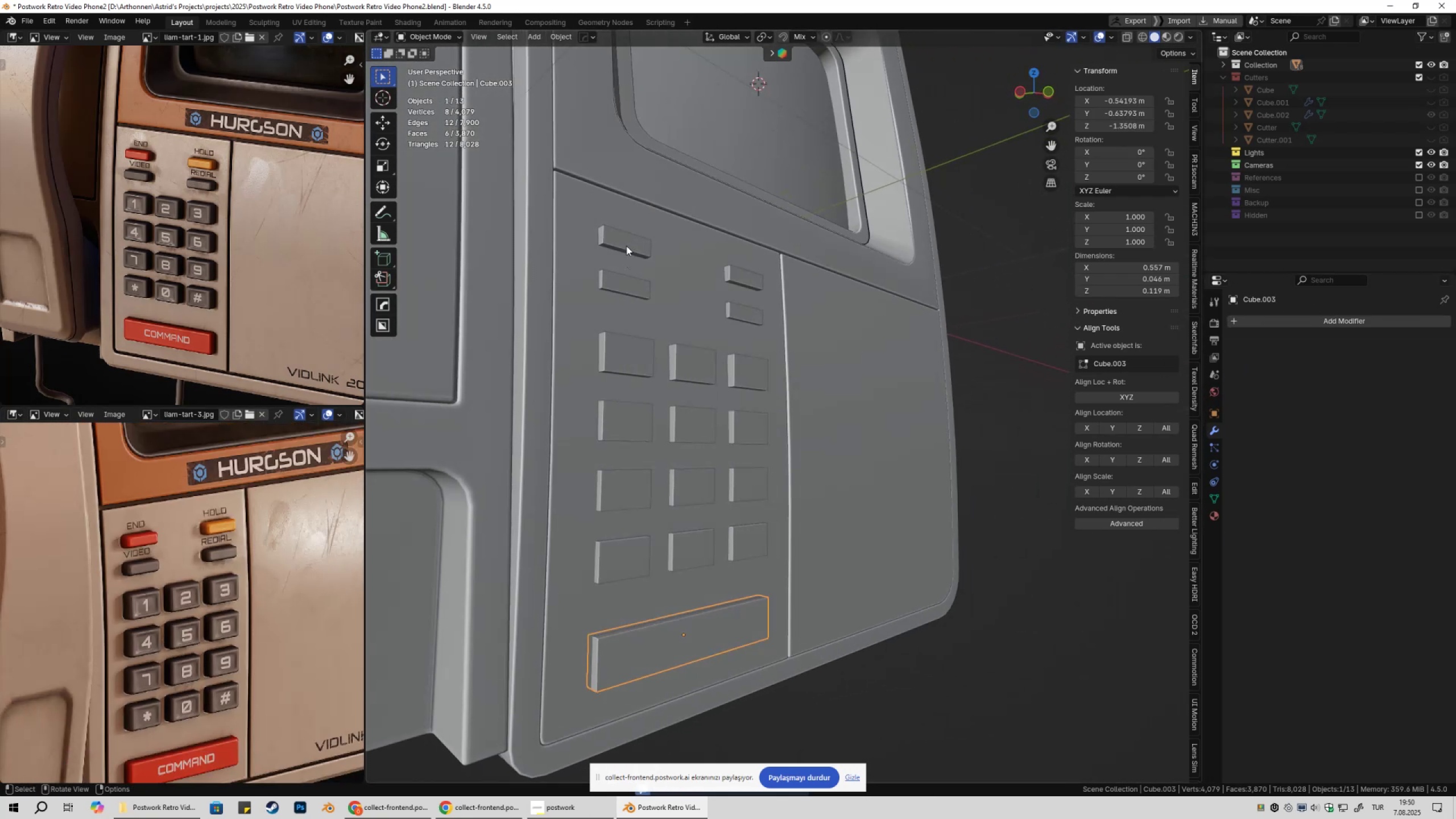 
hold_key(key=ShiftLeft, duration=0.39)
 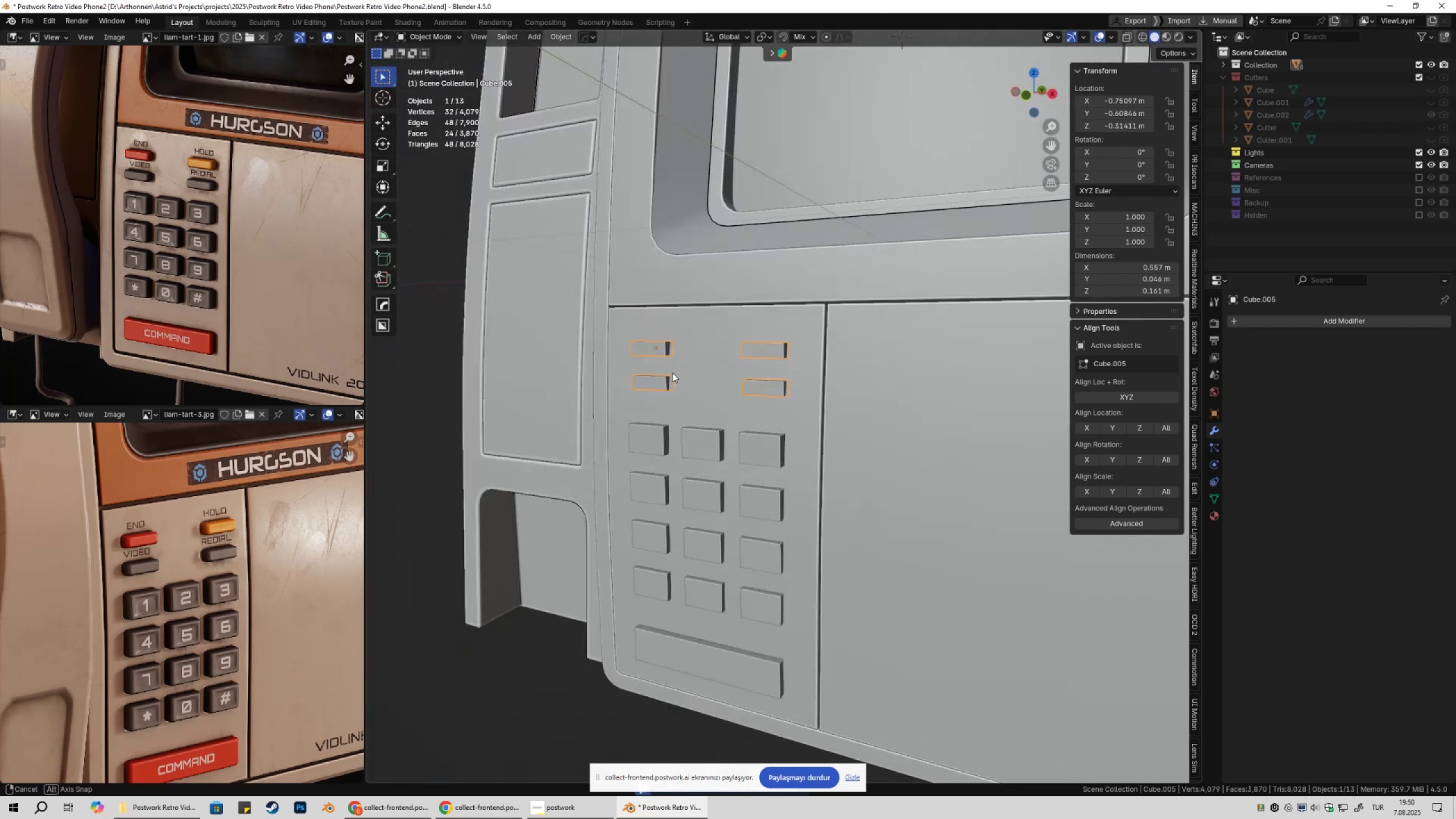 
hold_key(key=ShiftLeft, duration=1.3)
left_click([710, 436])
 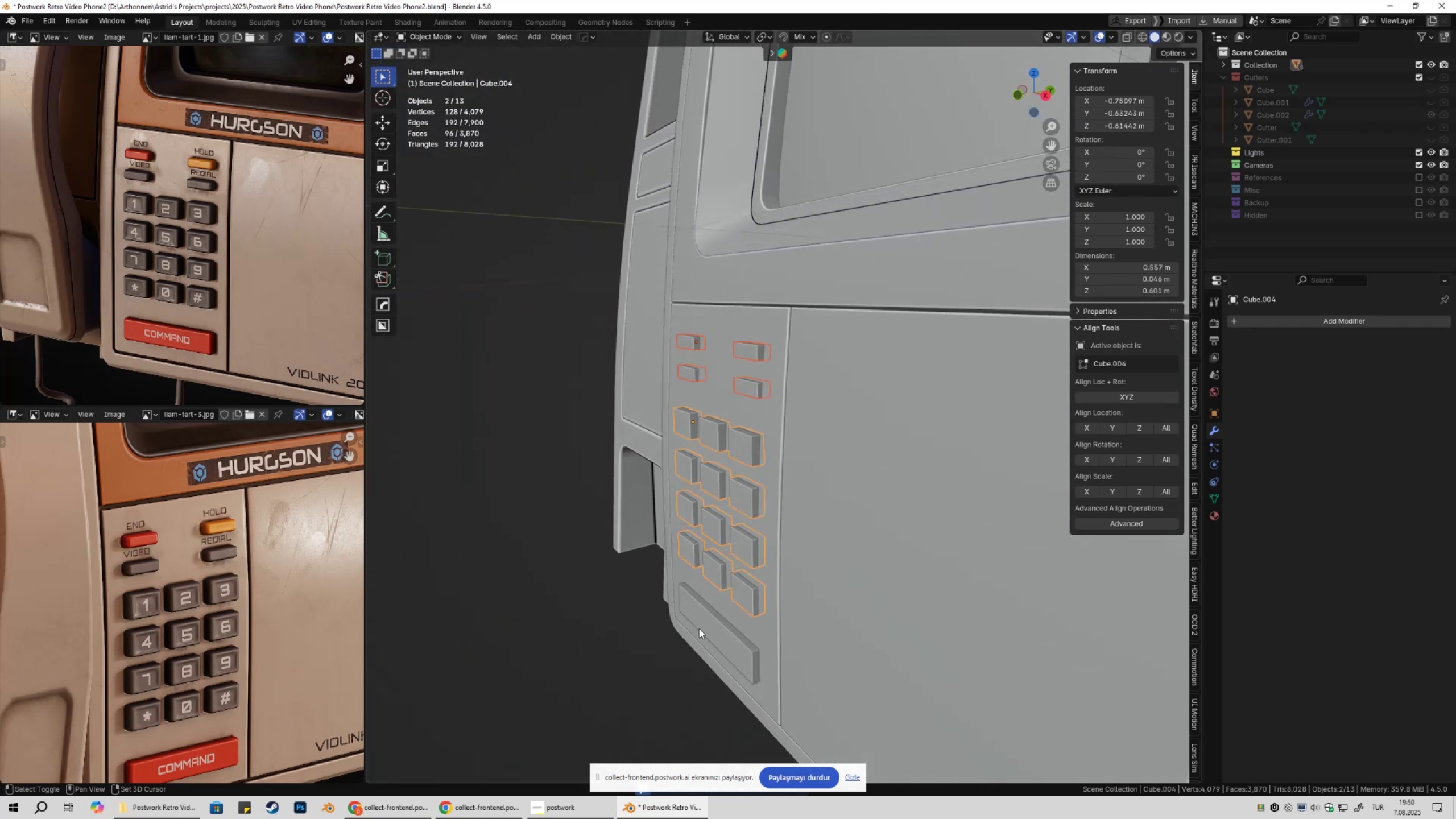 
left_click([699, 628])
 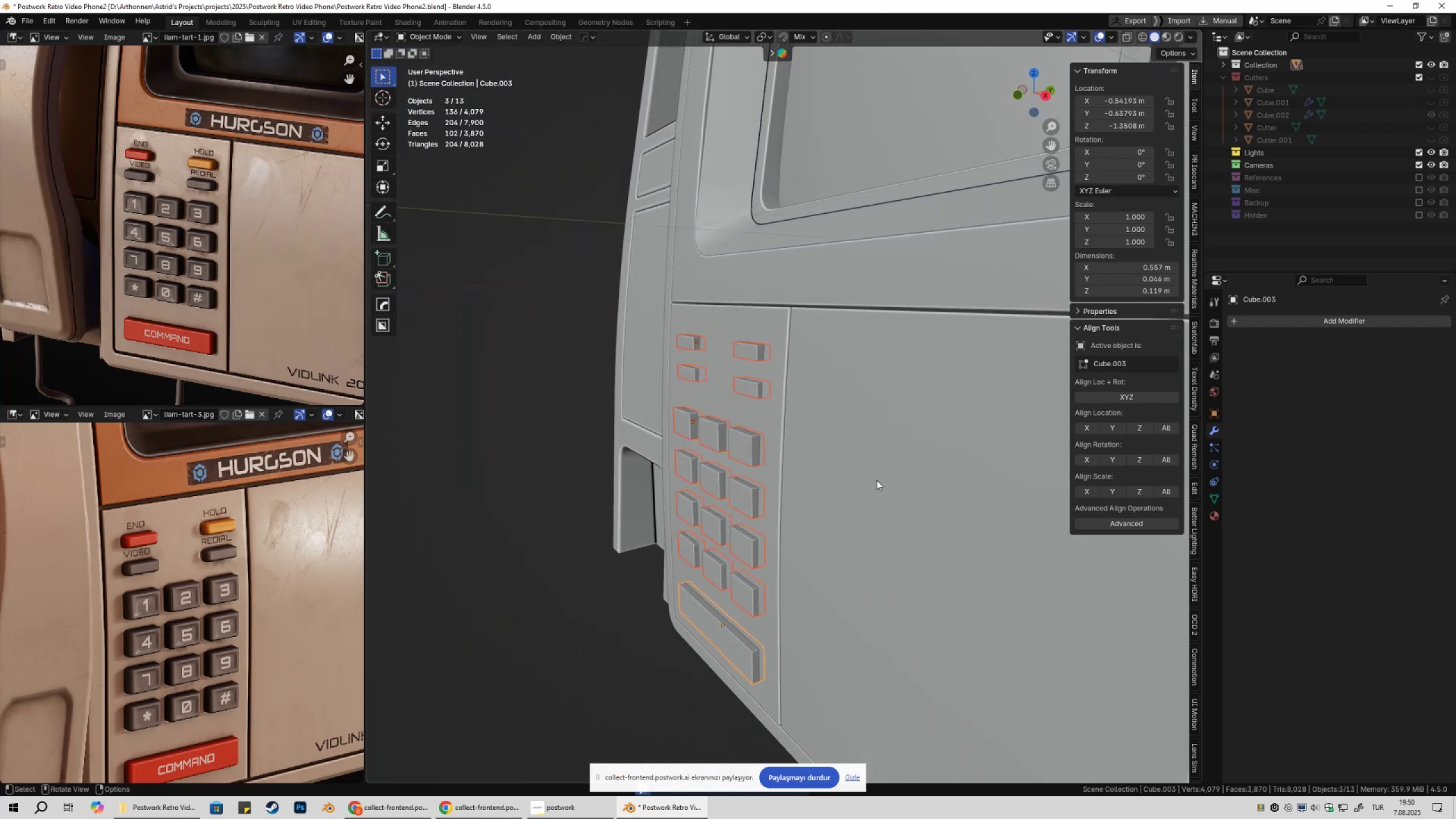 
type(Dy)
 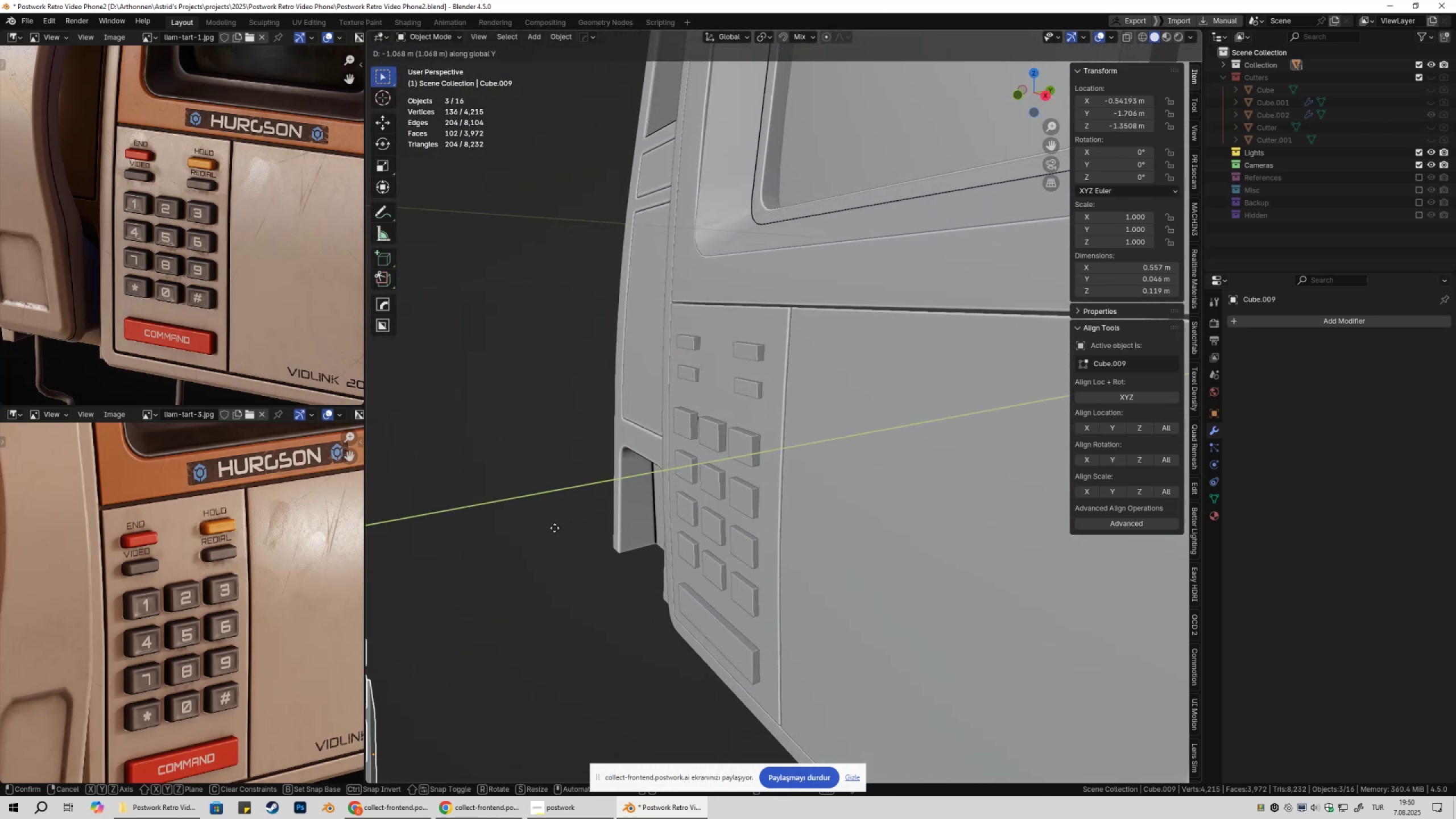 
left_click([547, 531])
 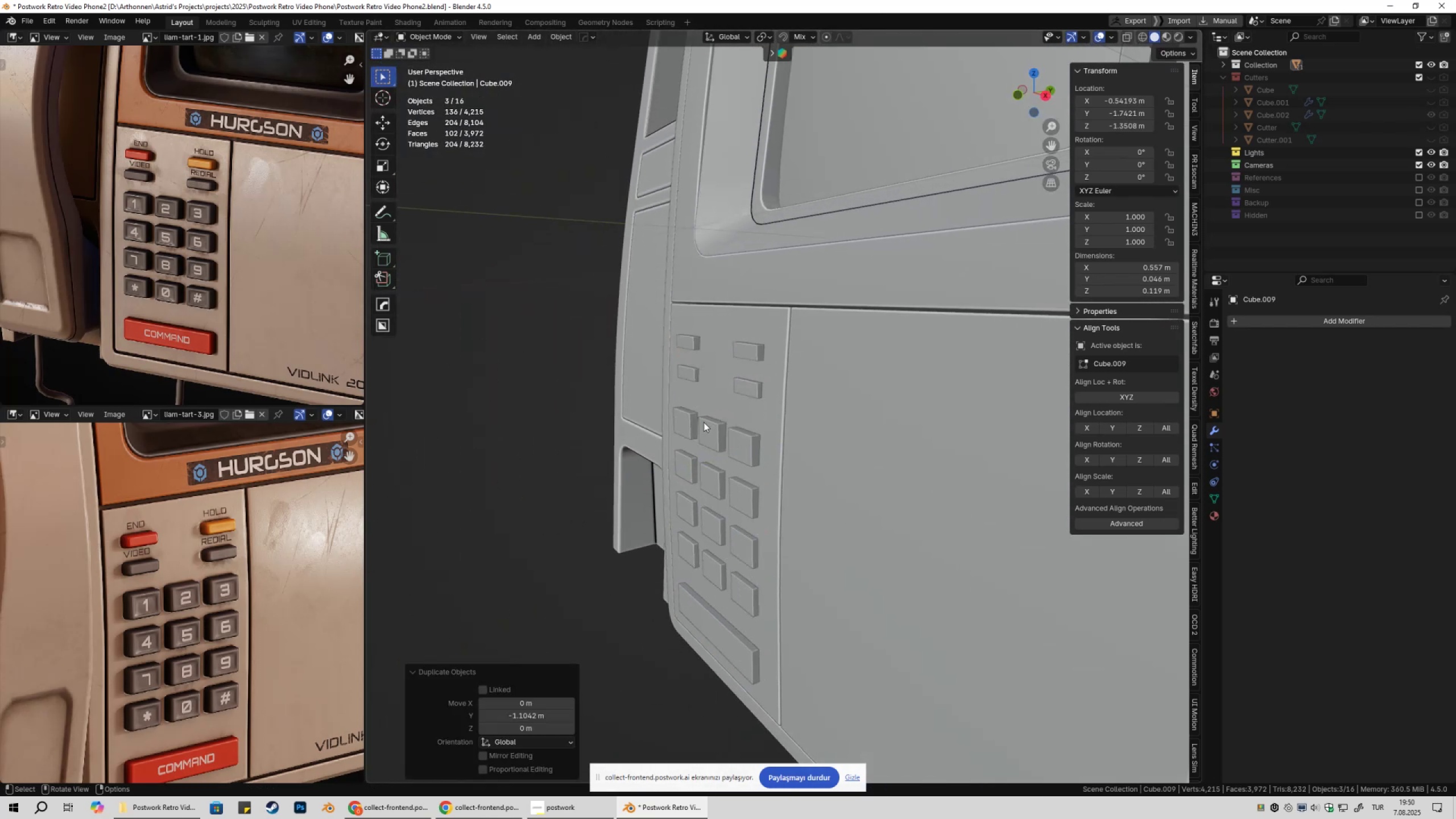 
left_click([706, 425])
 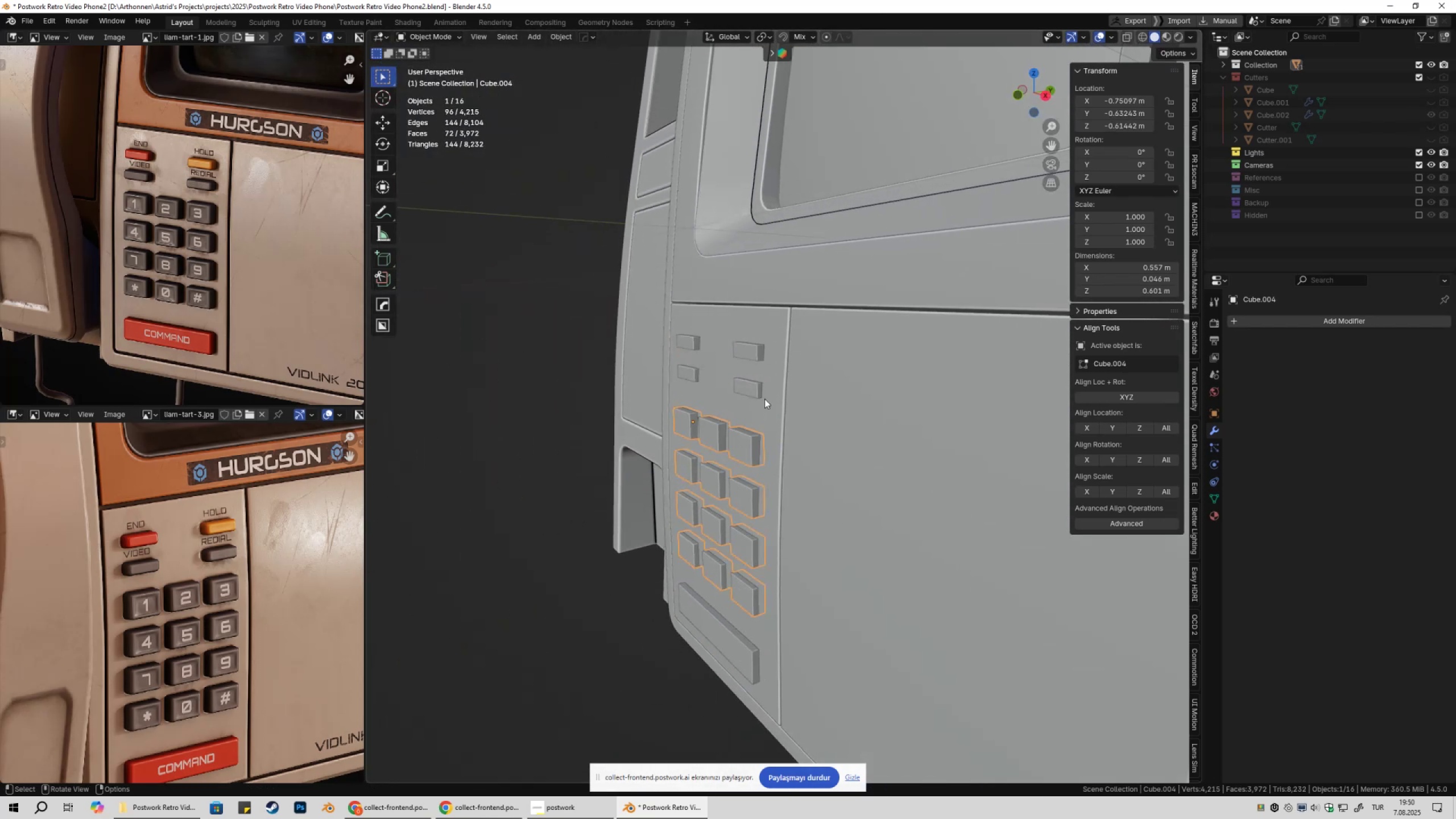 
hold_key(key=ShiftLeft, duration=0.3)
 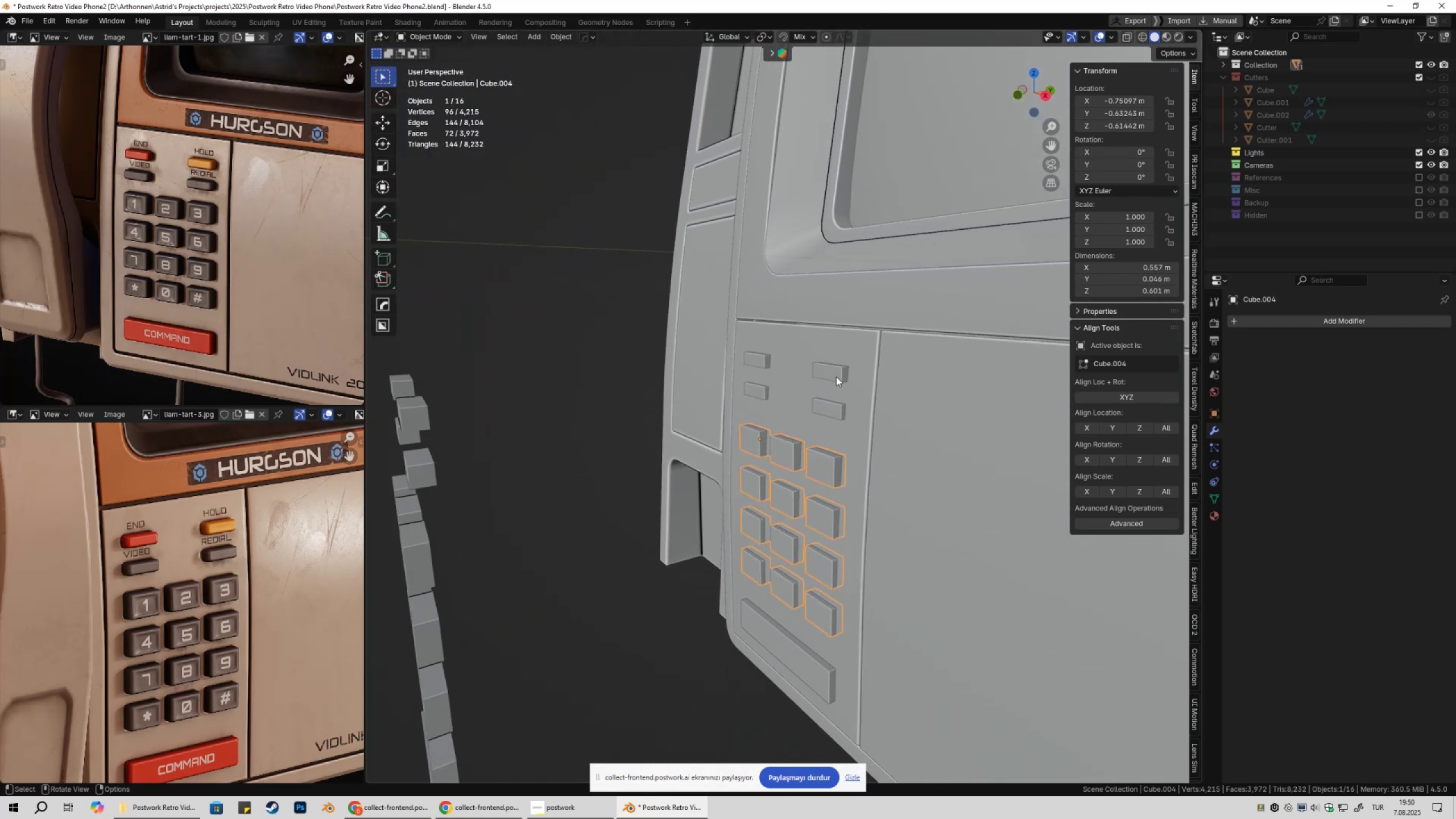 
left_click([836, 376])
 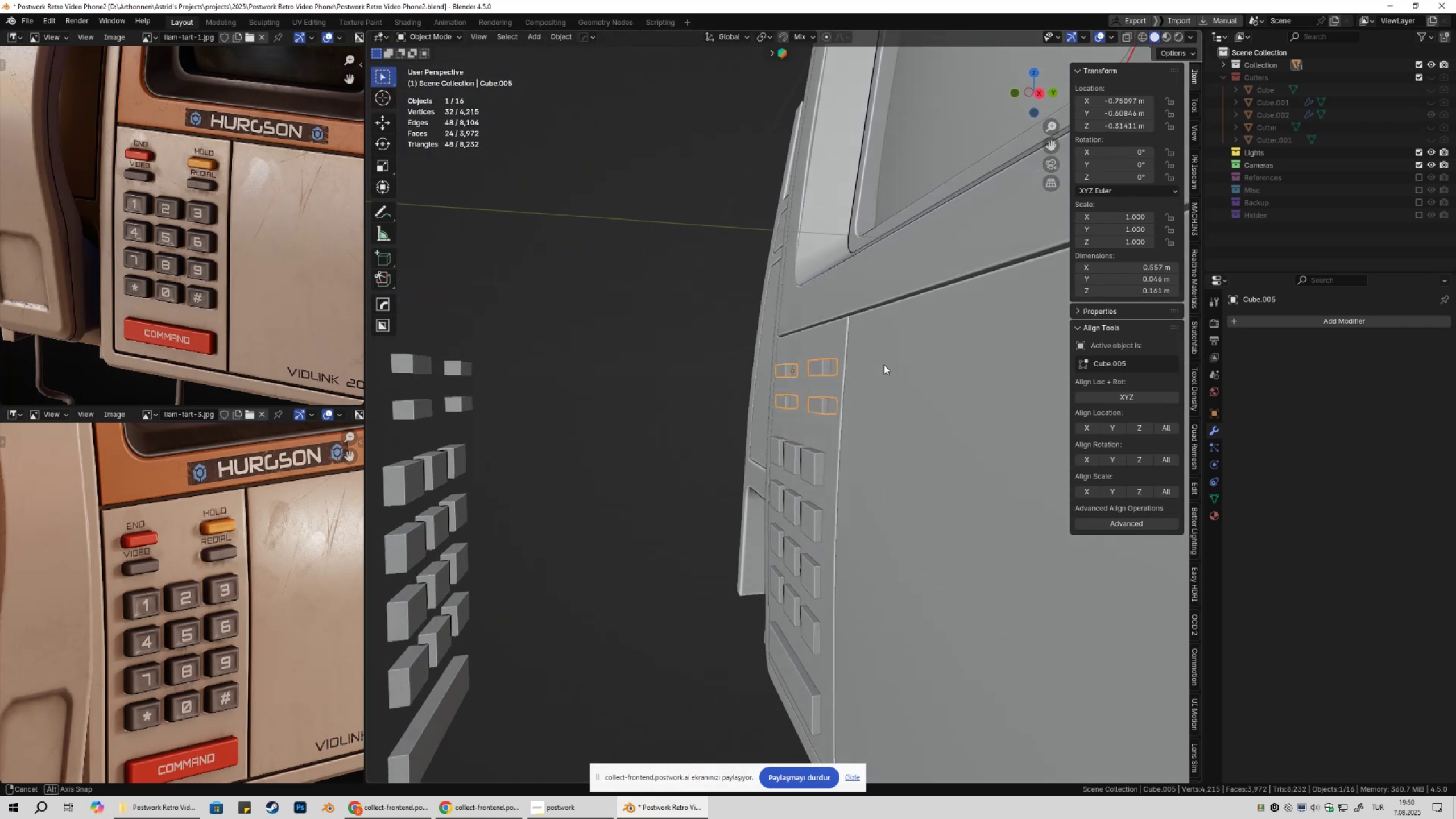 
scroll: coordinate [883, 364], scroll_direction: up, amount: 3.0
 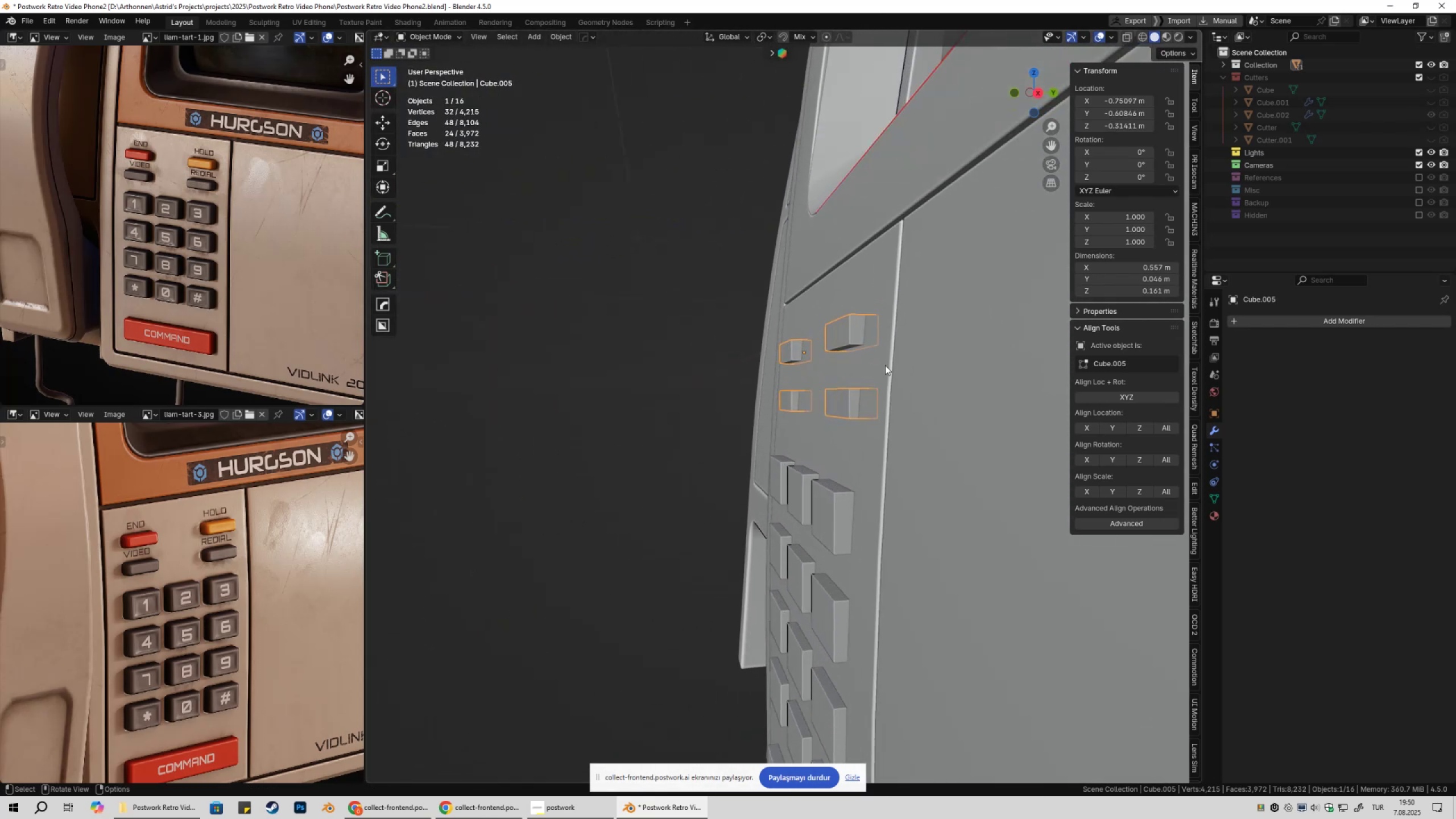 
key(Shift+ShiftLeft)
 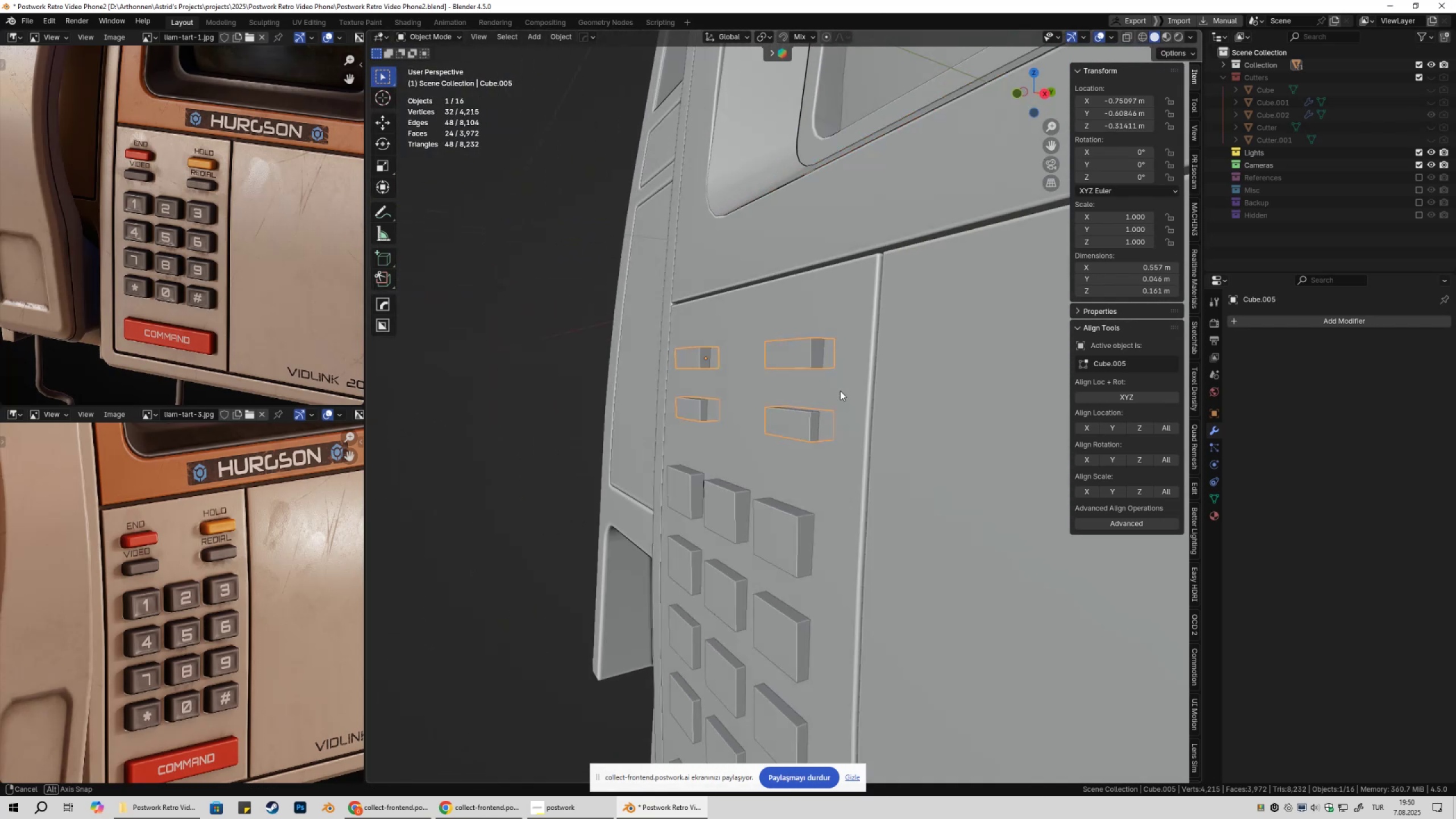 
key(Tab)
 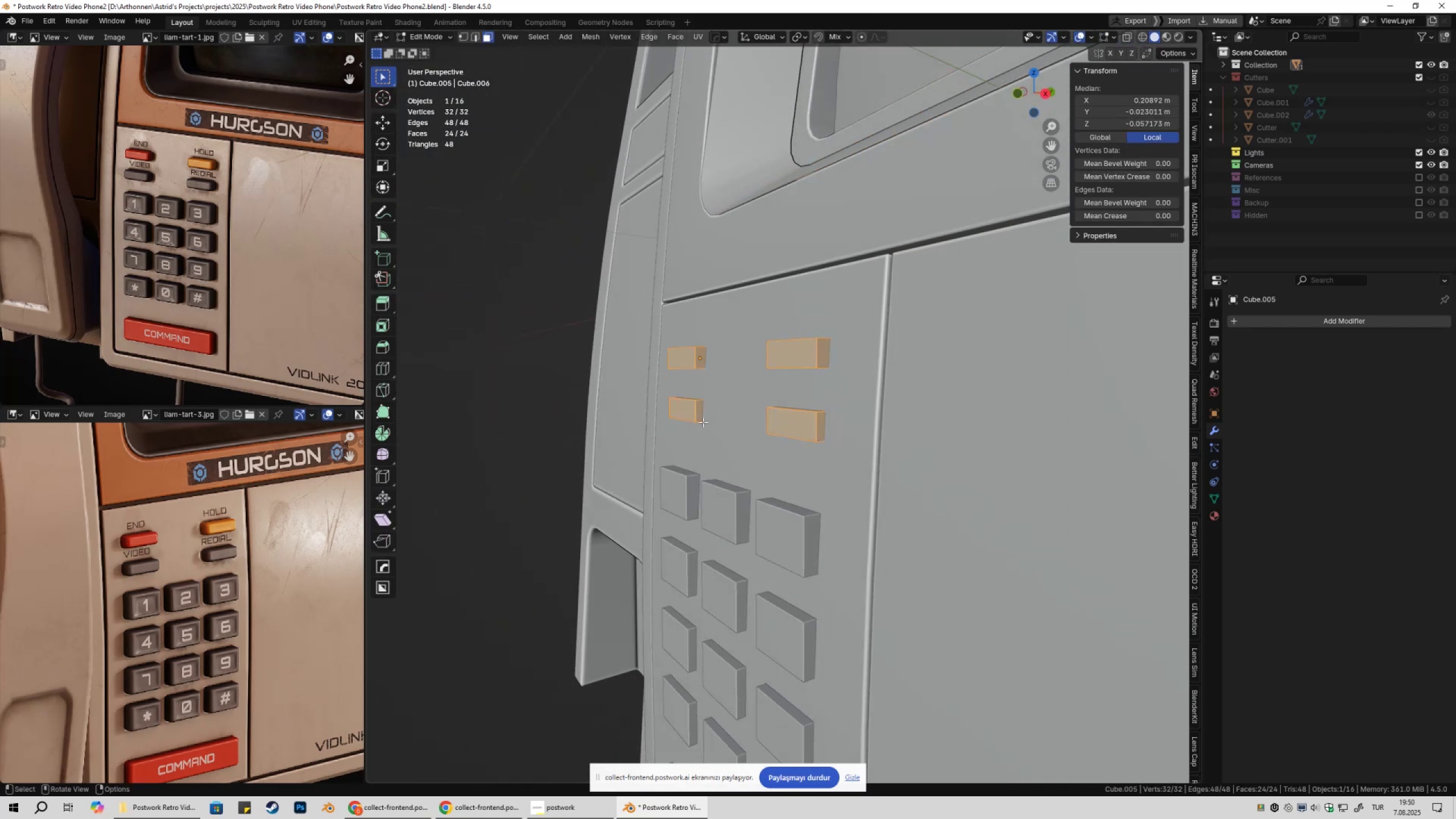 
left_click([684, 415])
 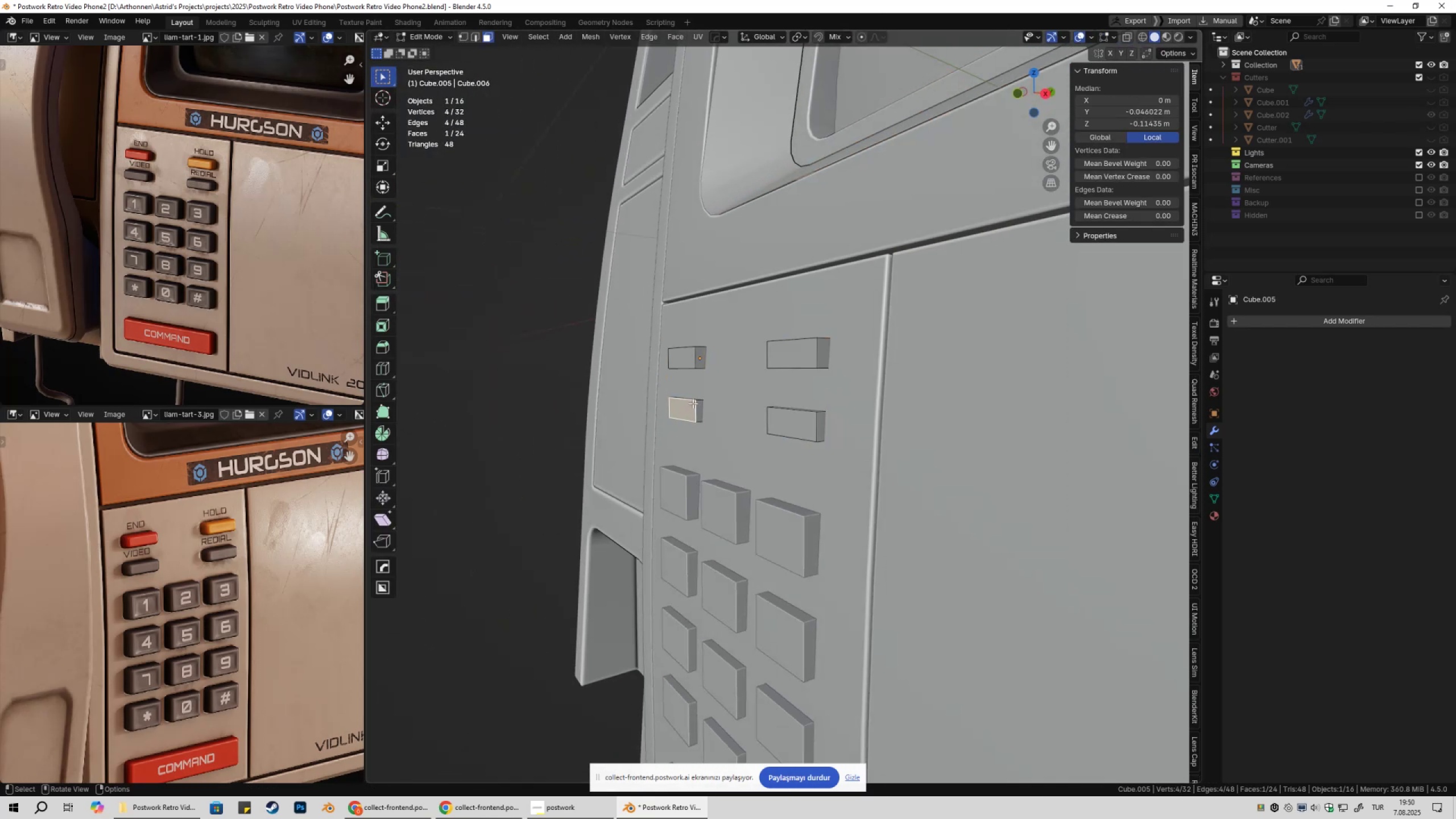 
type(llp)
 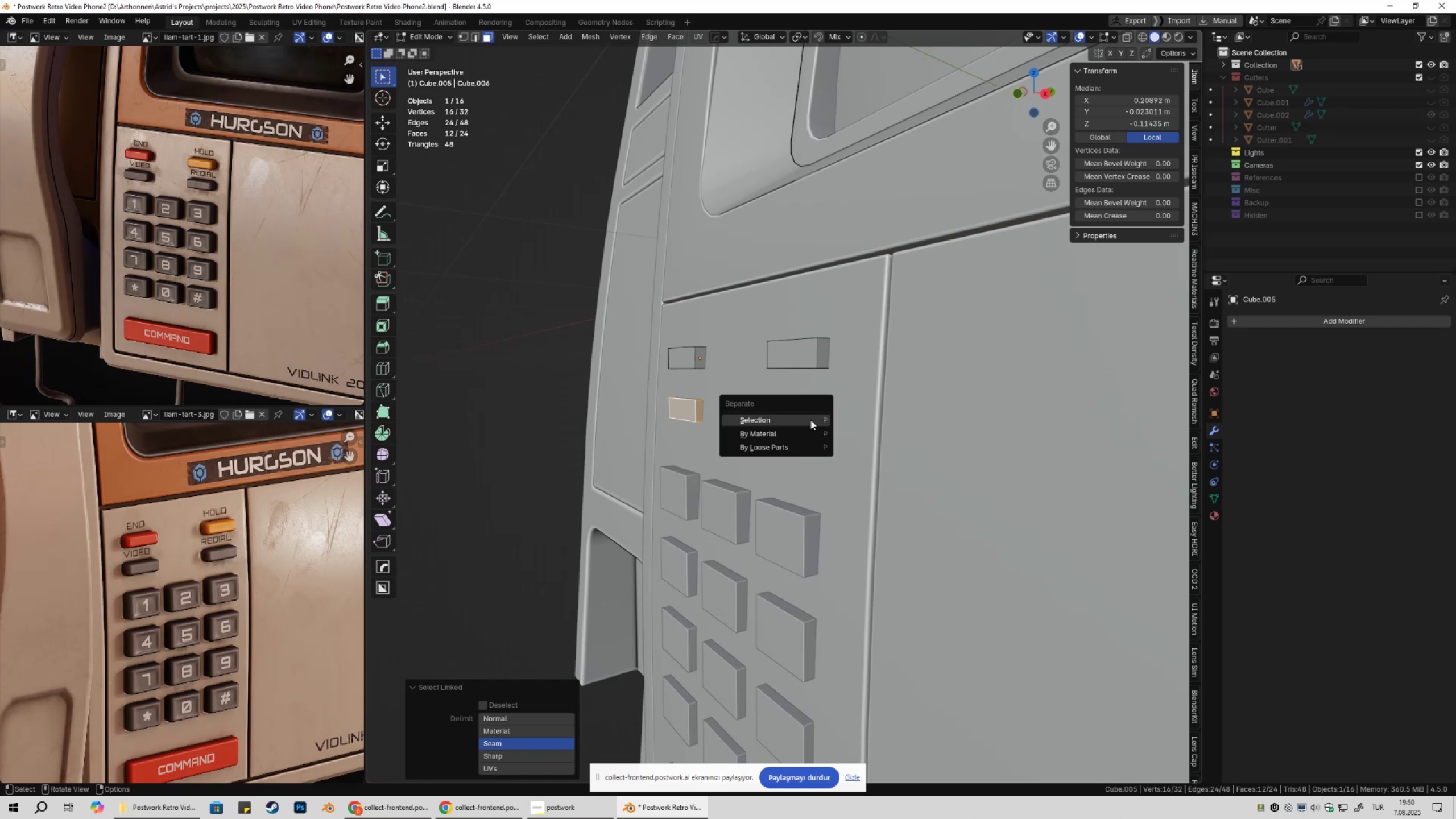 
left_click([810, 420])
 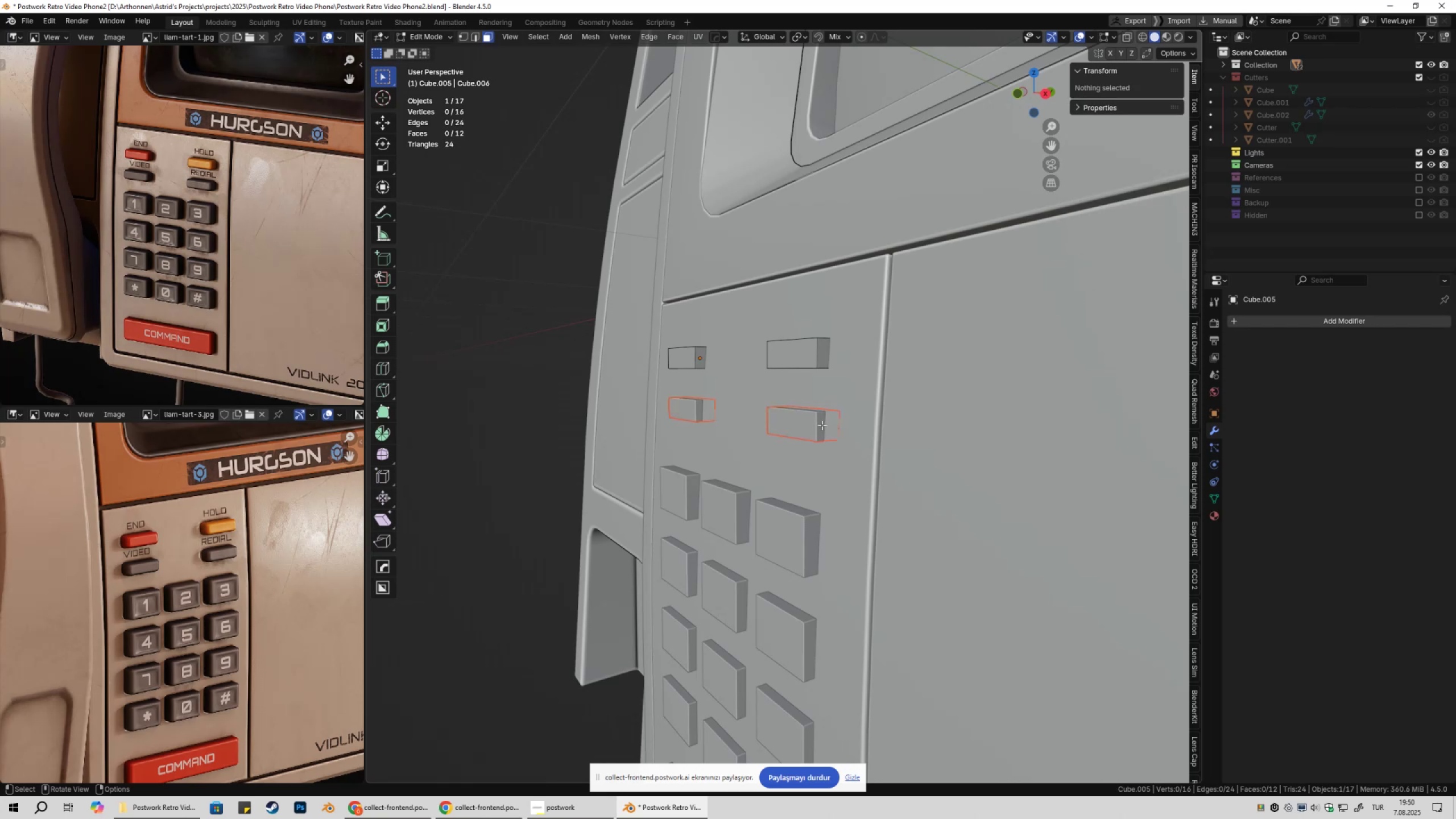 
key(Tab)
 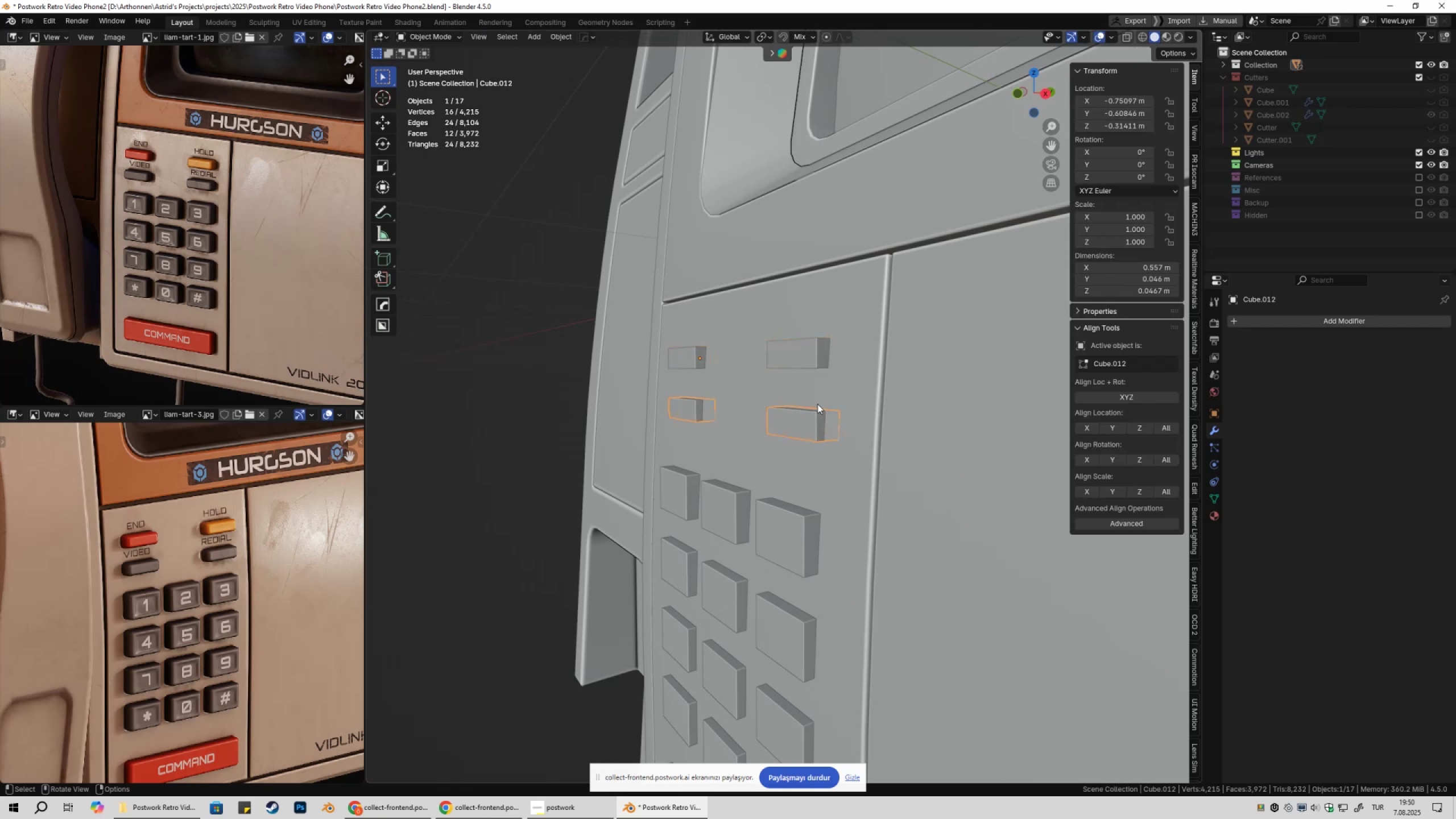 
left_click([813, 353])
 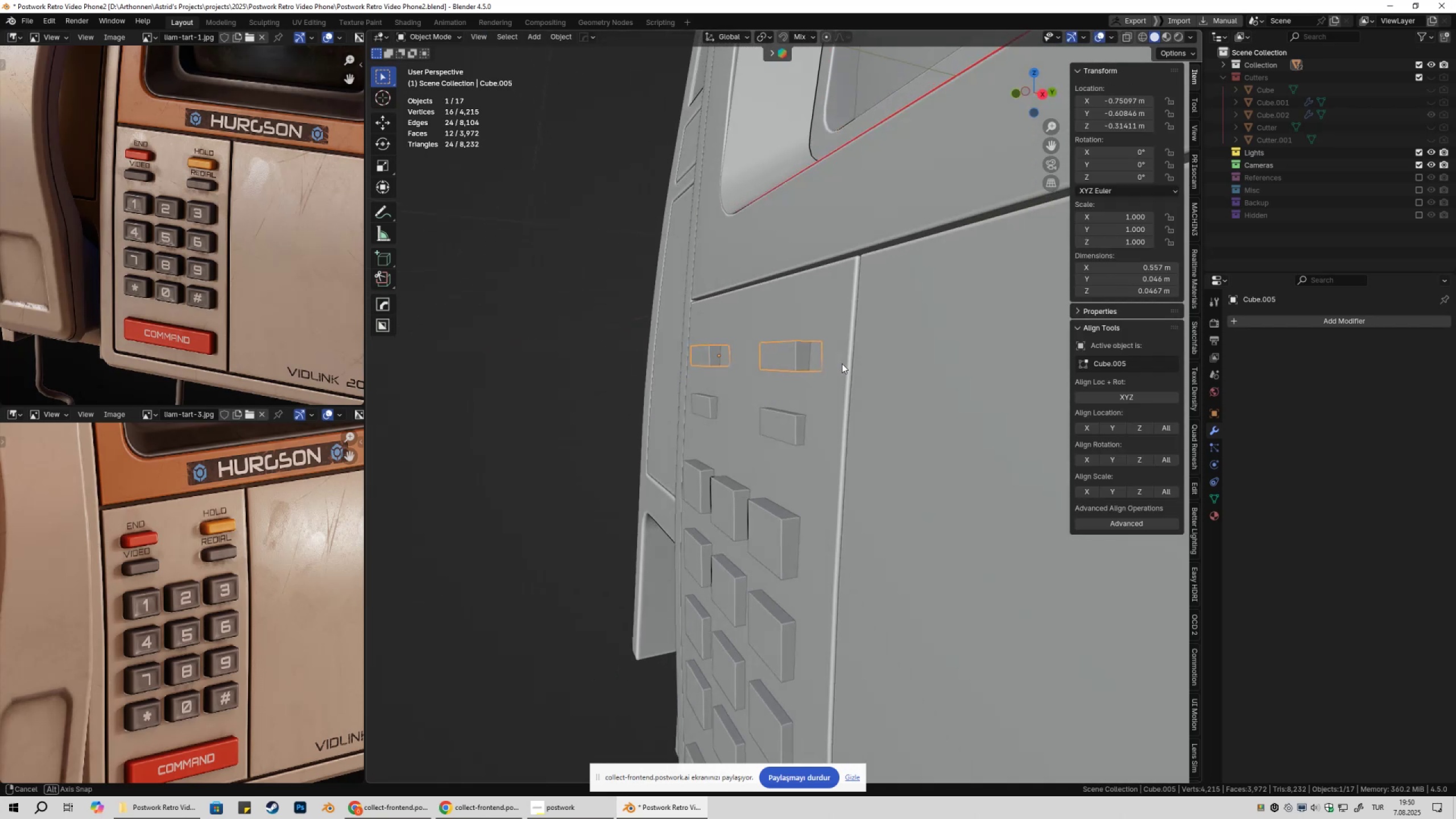 
type(ry)
key(Escape)
type(rx)
key(Escape)
 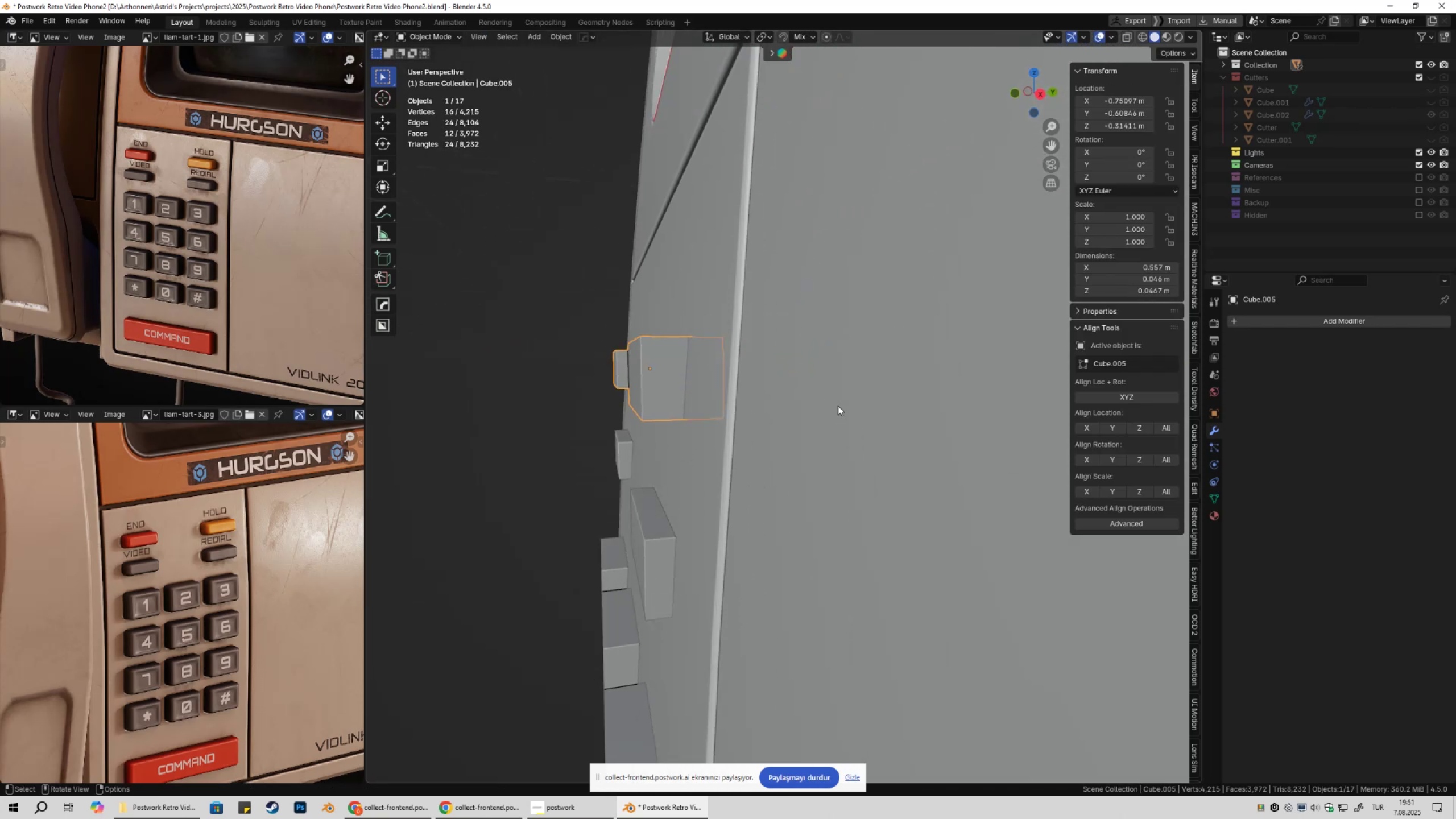 
scroll: coordinate [838, 406], scroll_direction: up, amount: 4.0
 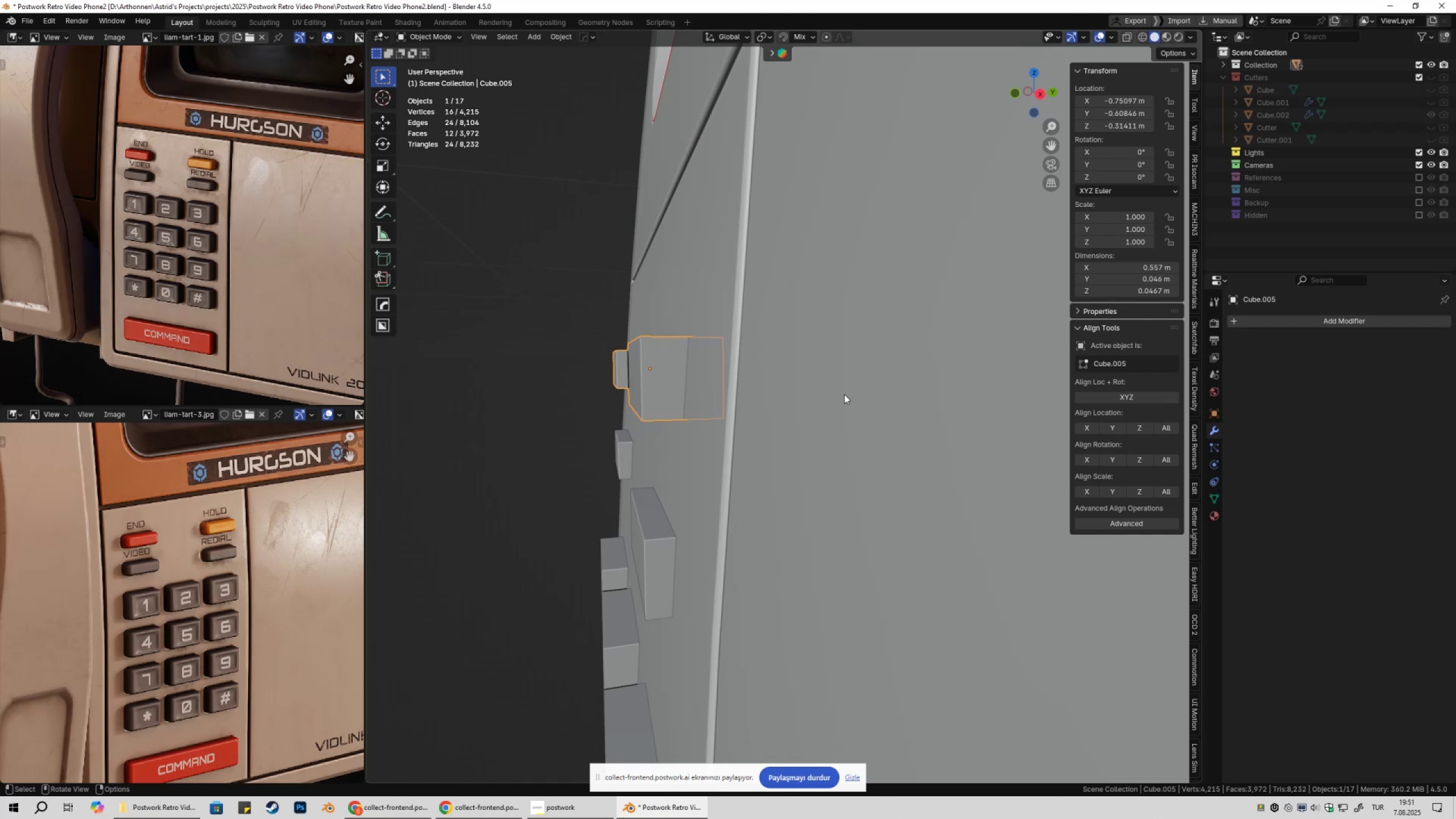 
scroll: coordinate [840, 403], scroll_direction: down, amount: 2.0
 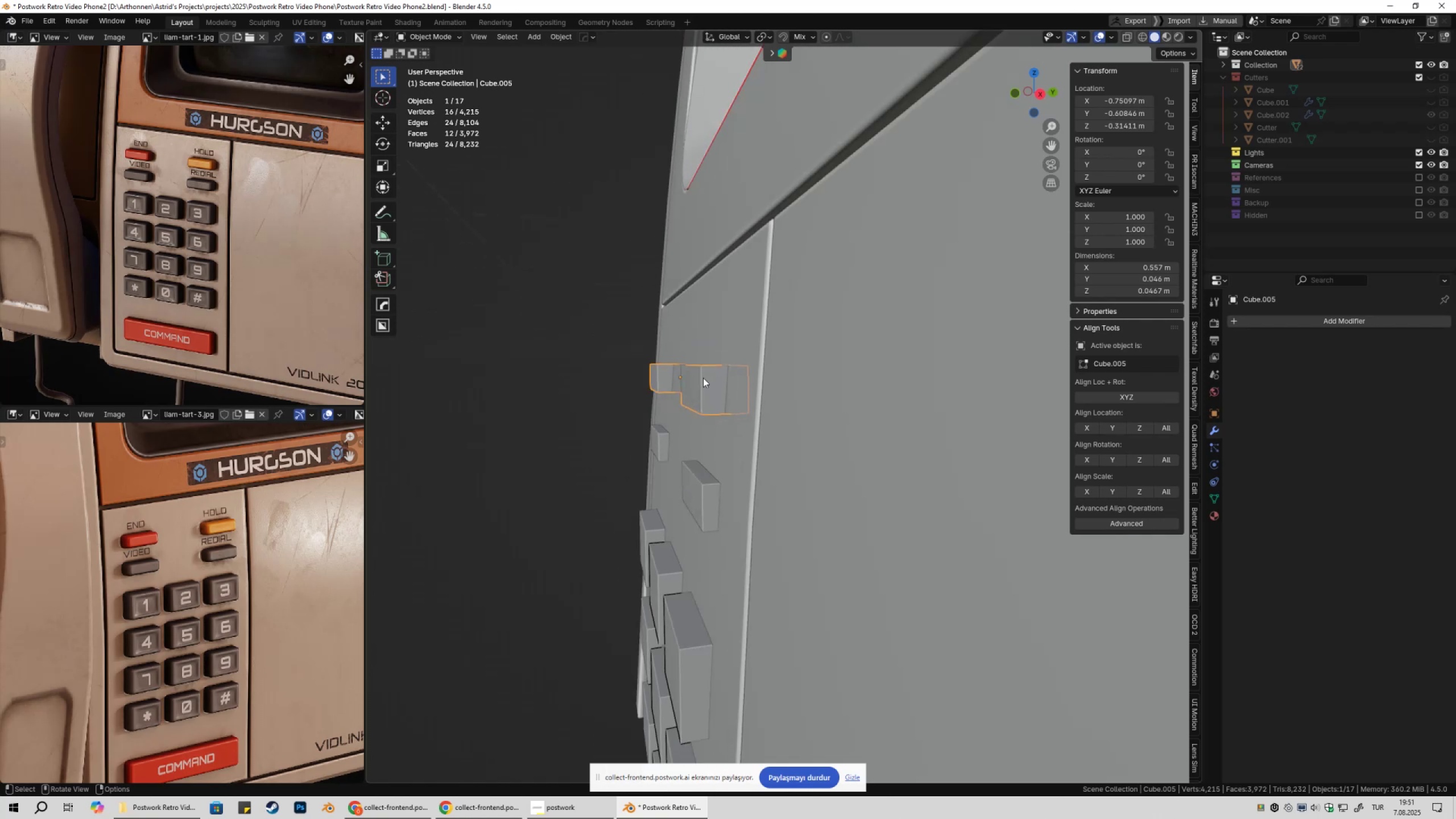 
type(rx)
key(Escape)
type(gxy)
 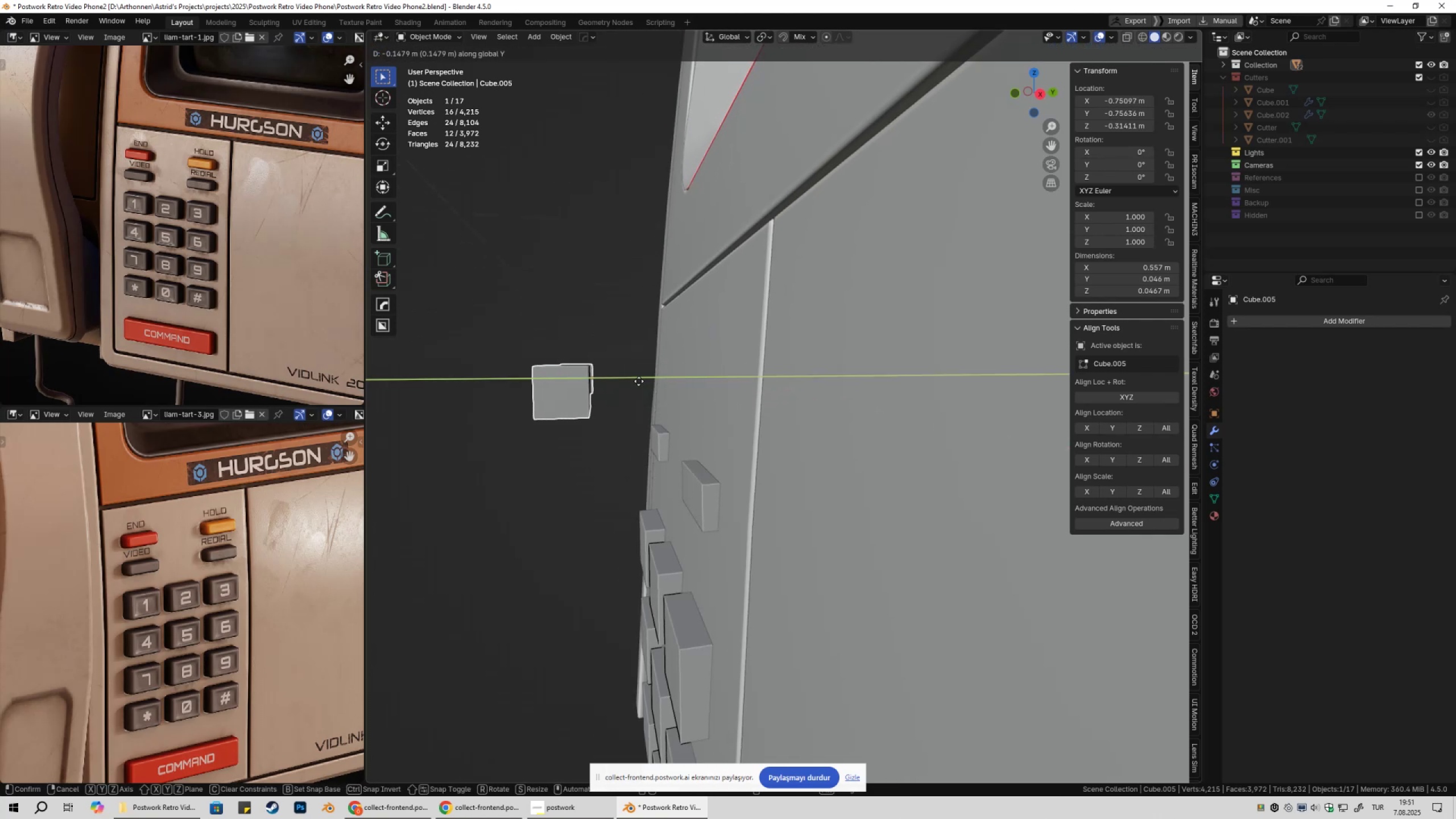 
hold_key(key=ControlLeft, duration=0.4)
 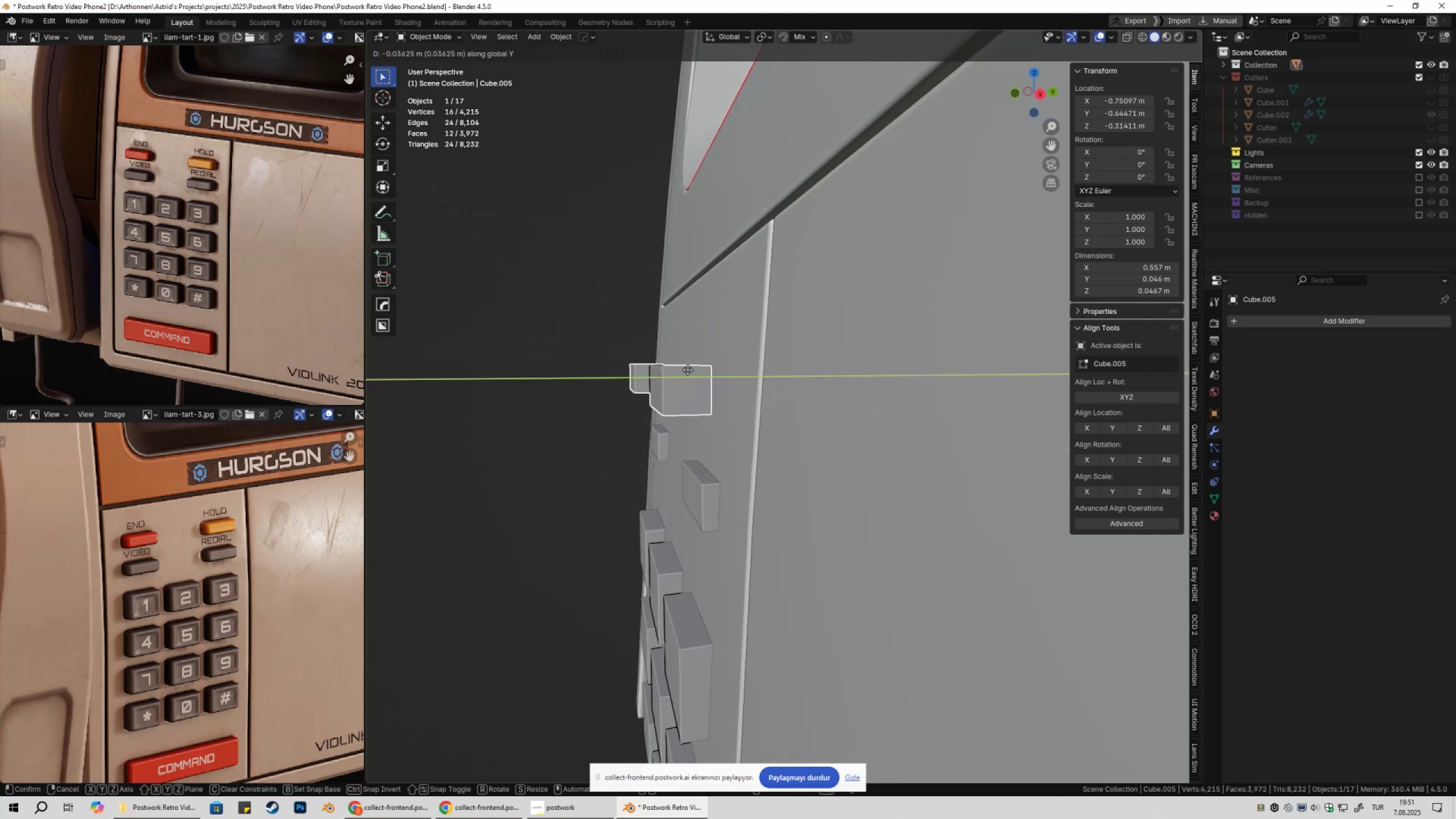 
left_click([639, 382])
 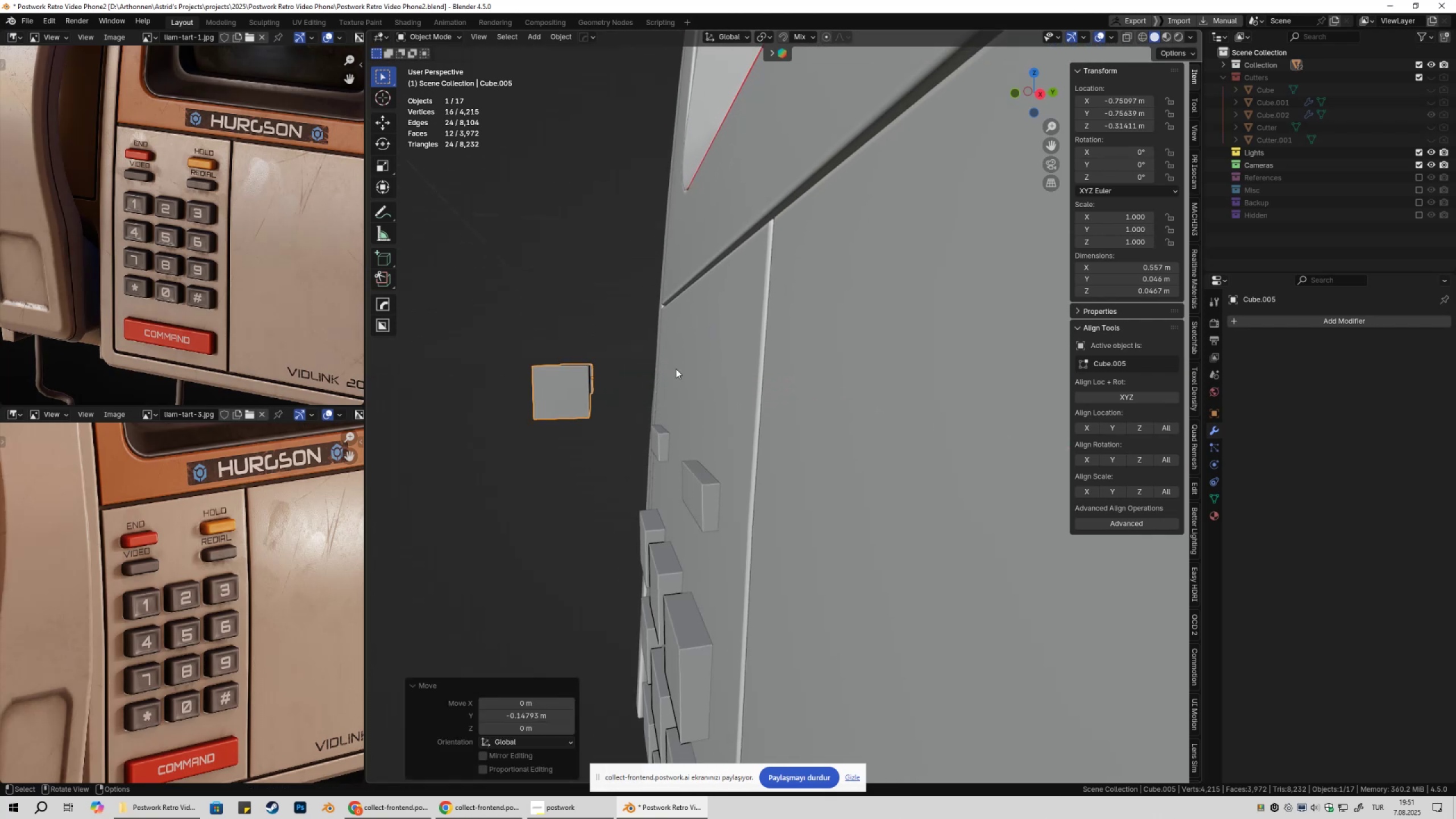 
type(gy)
key(Escape)
 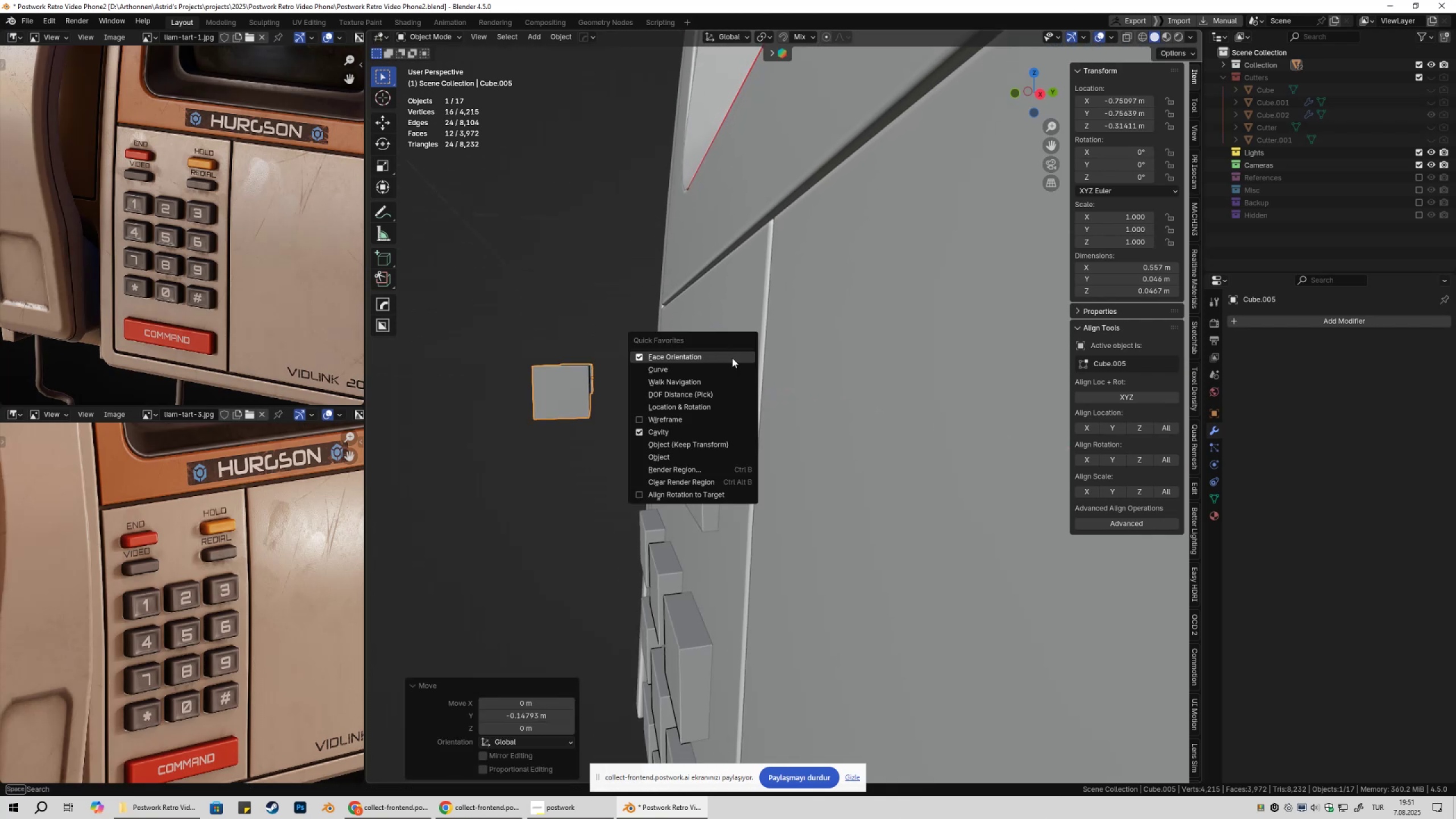 
hold_key(key=ControlLeft, duration=1.05)
 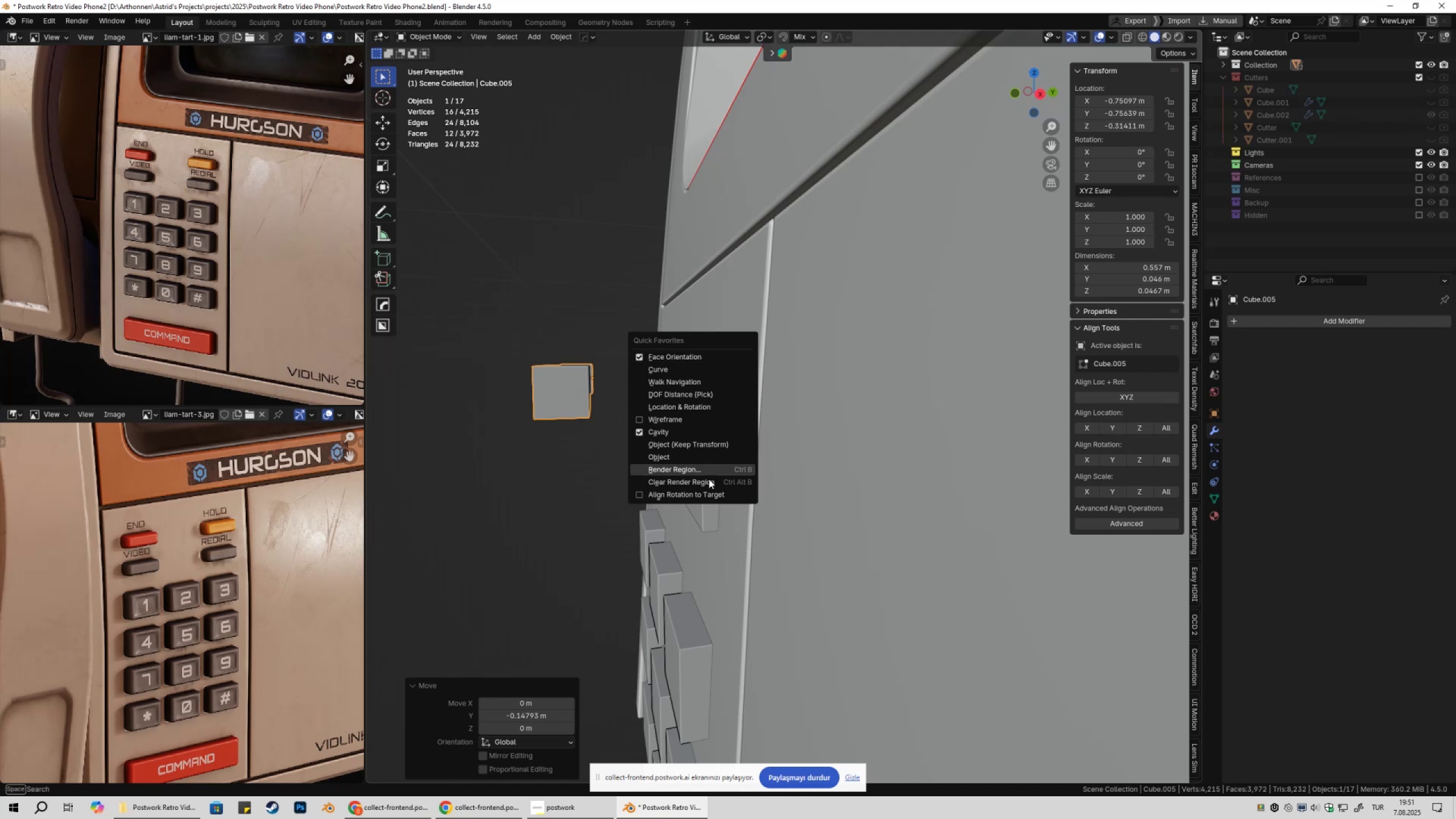 
left_click([704, 494])
 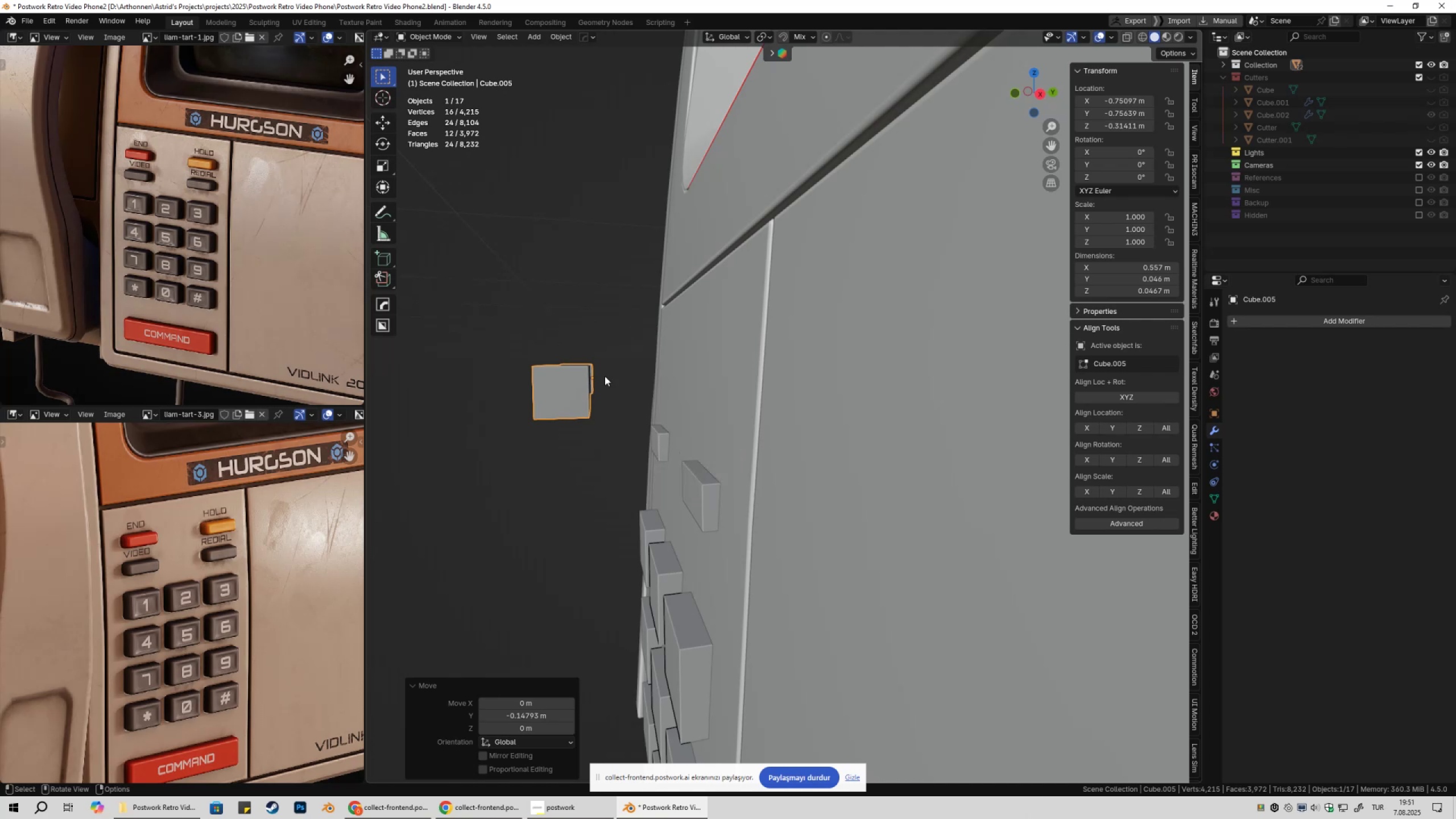 
type(gy)
 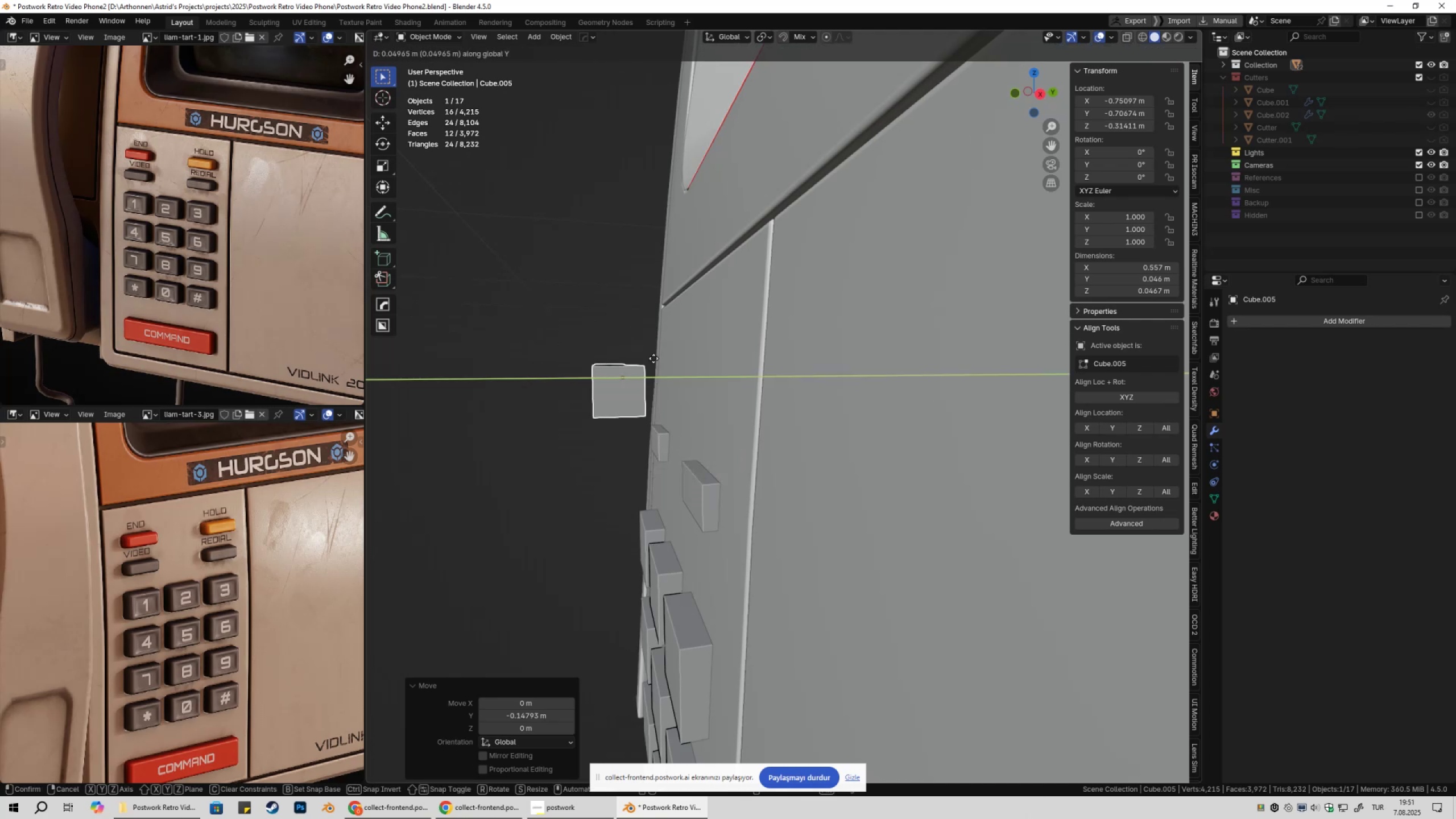 
hold_key(key=ControlLeft, duration=1.53)
 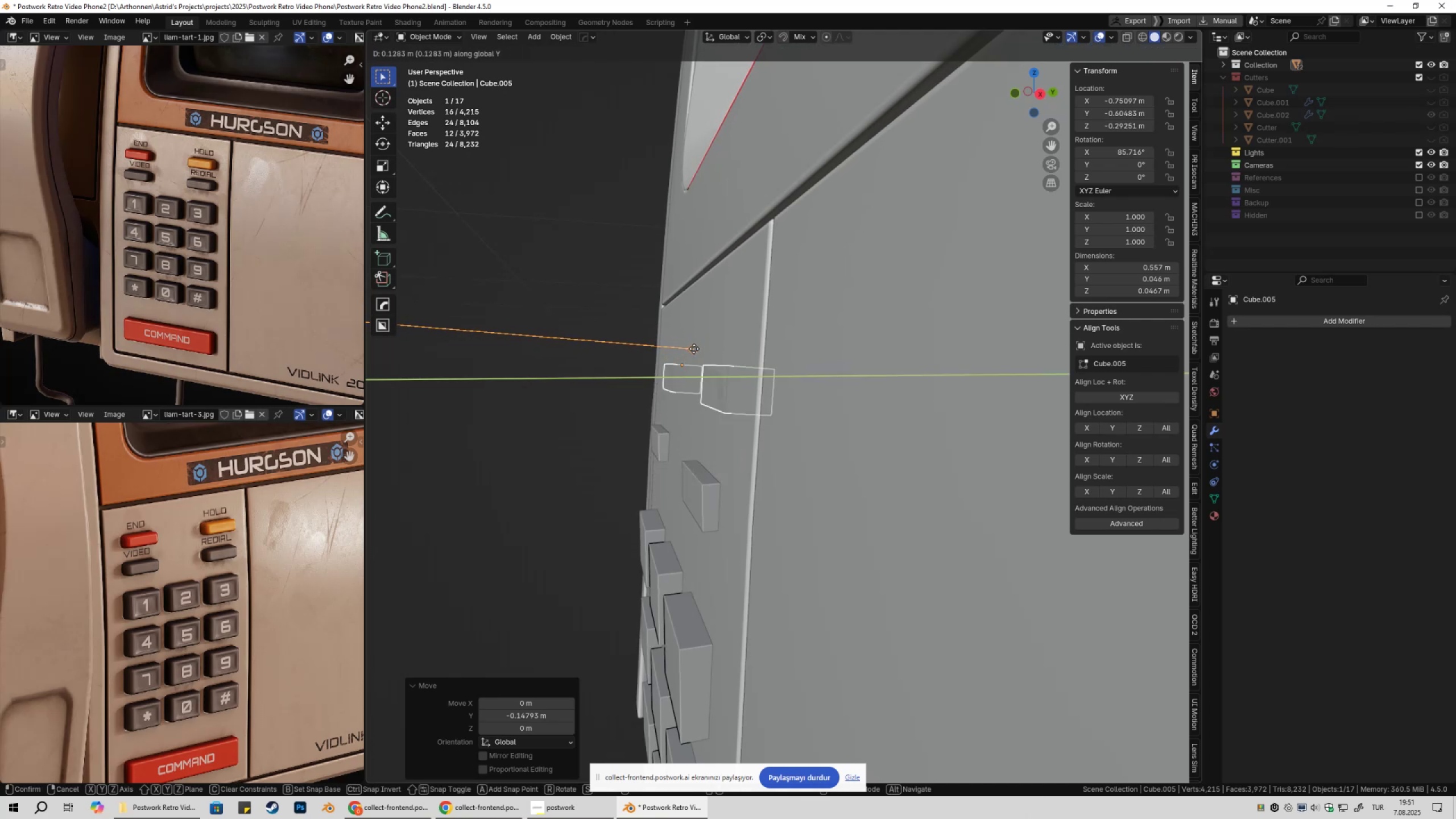 
key(Control+ControlLeft)
 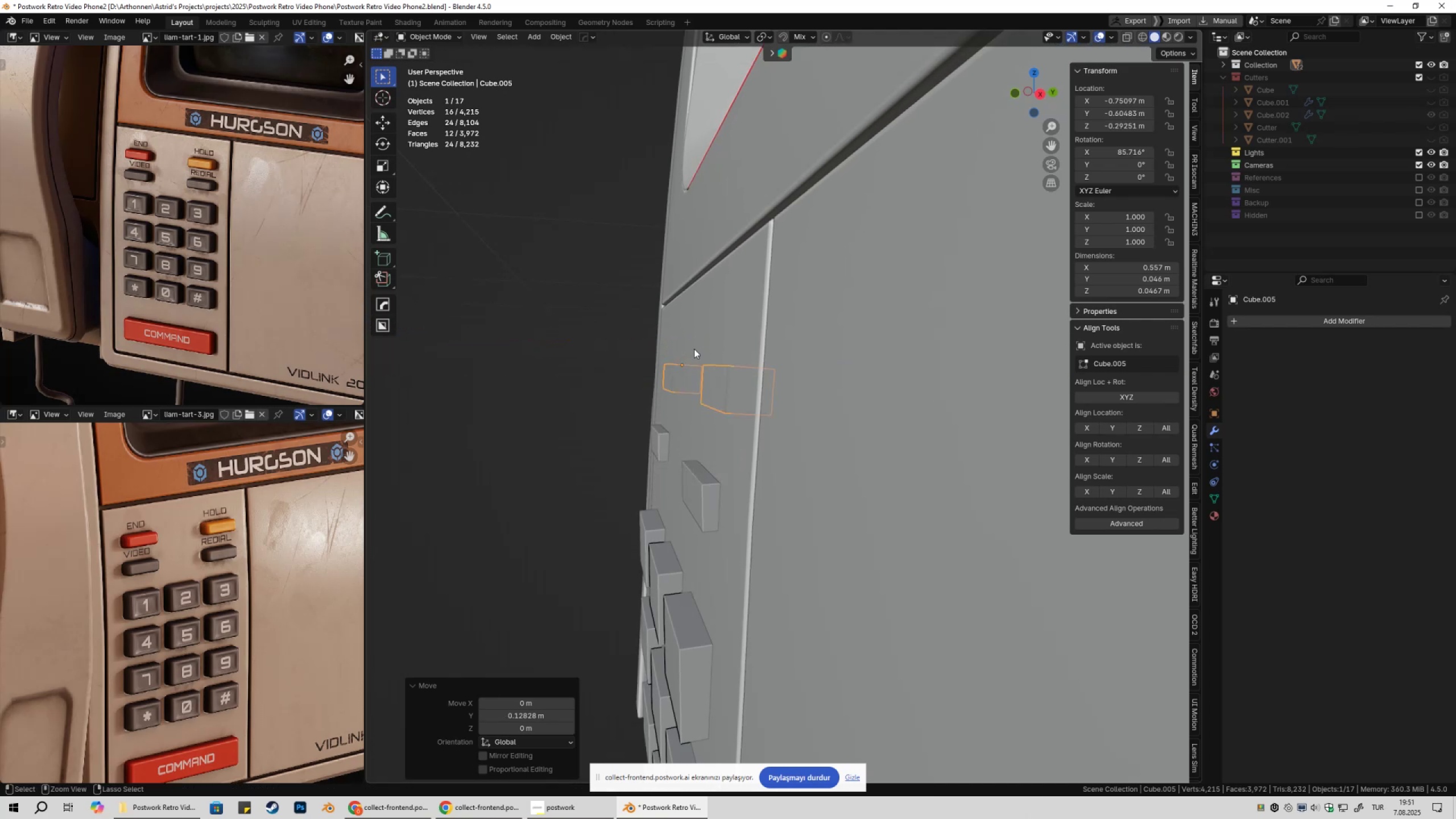 
key(Control+ControlLeft)
 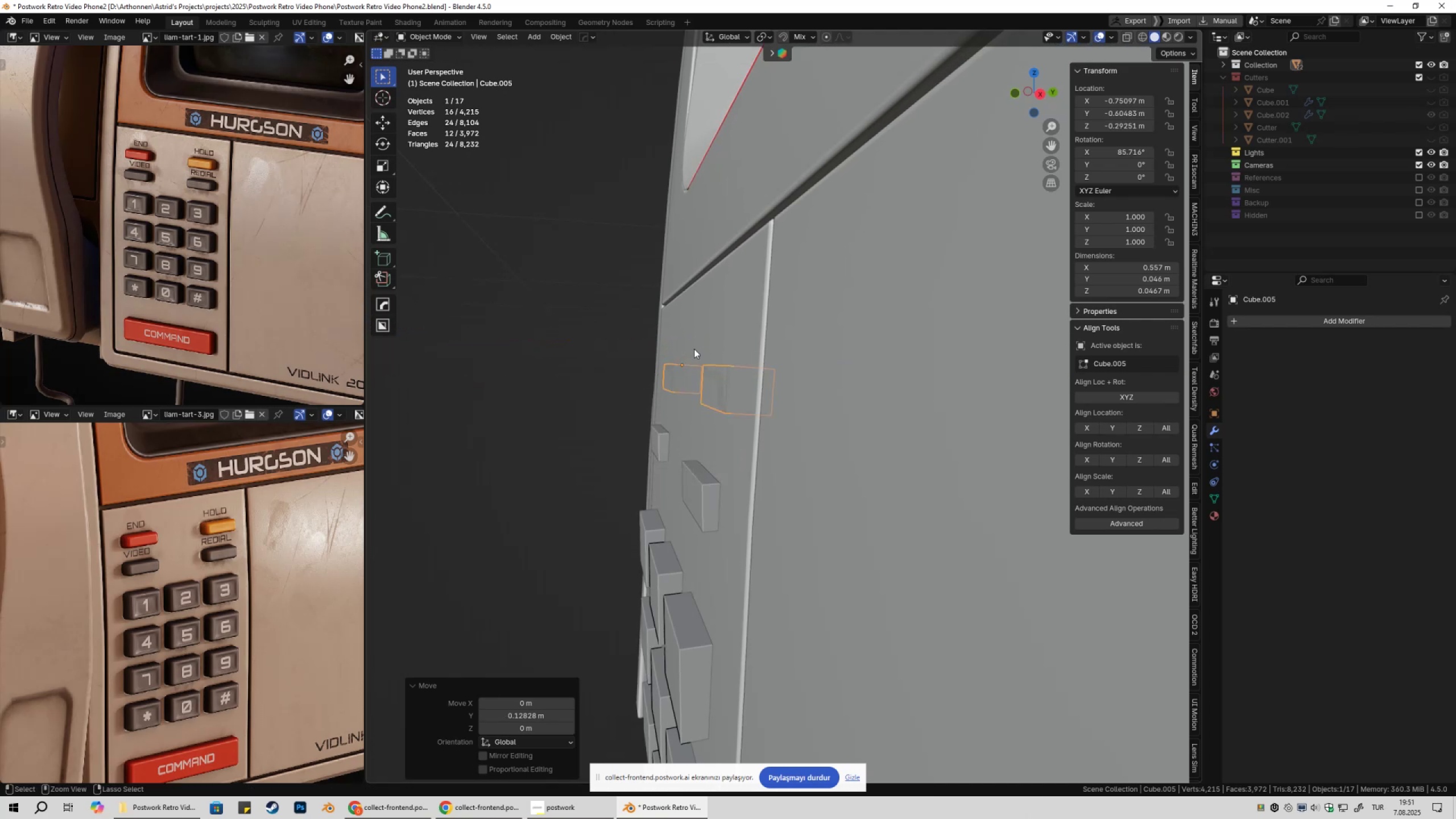 
key(Control+ControlLeft)
 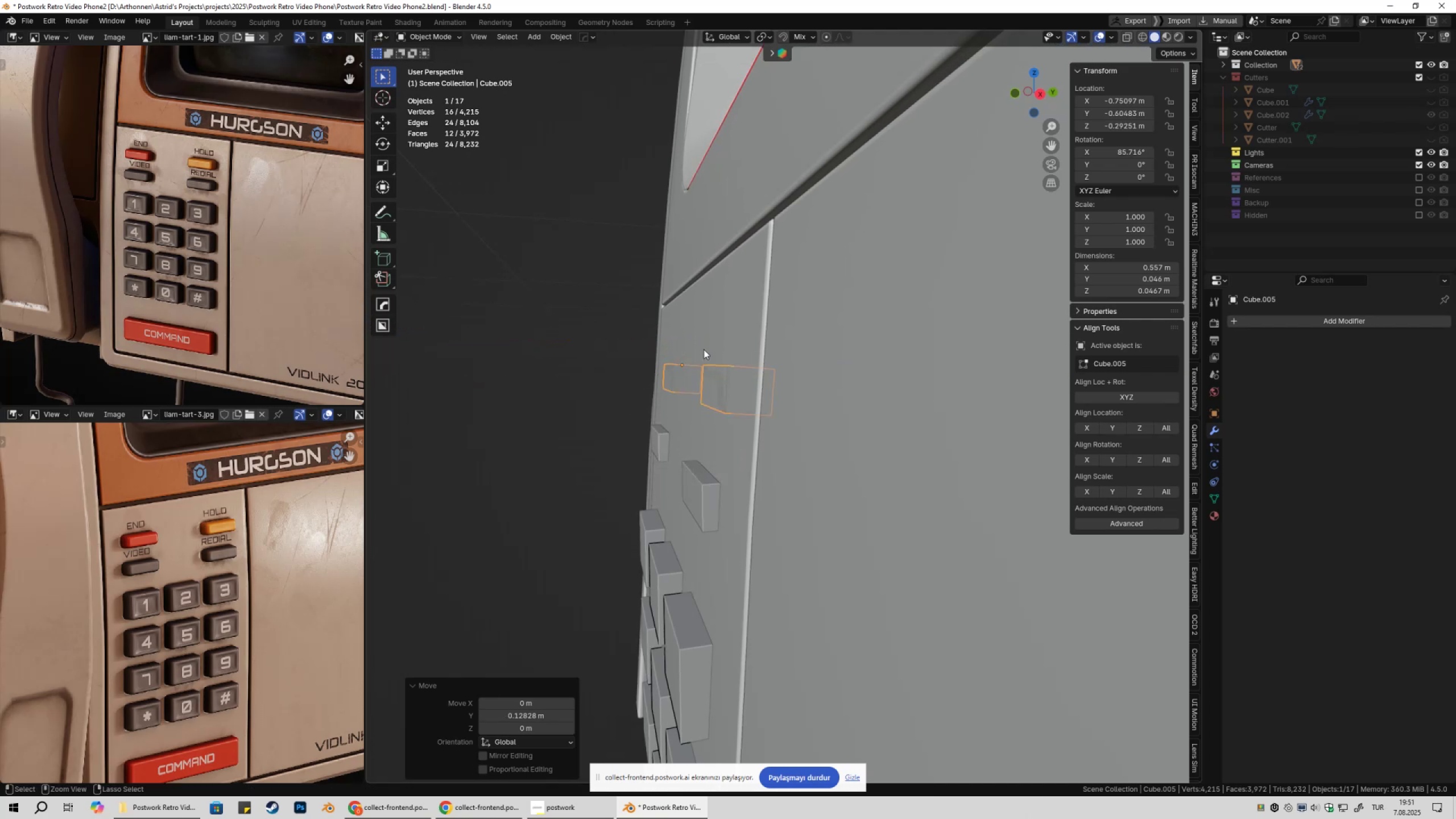 
left_click([694, 349])
 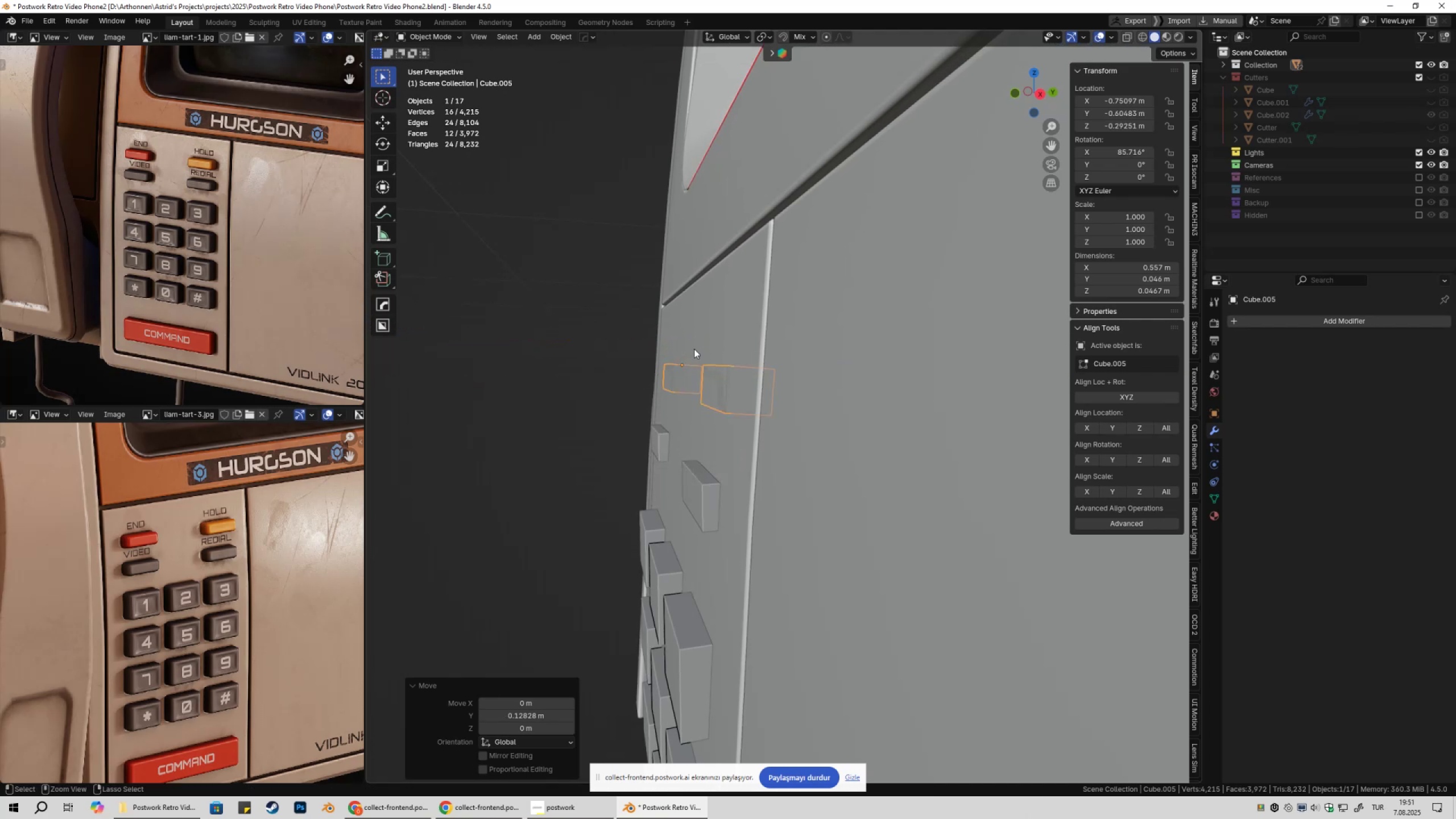 
key(Control+ControlLeft)
 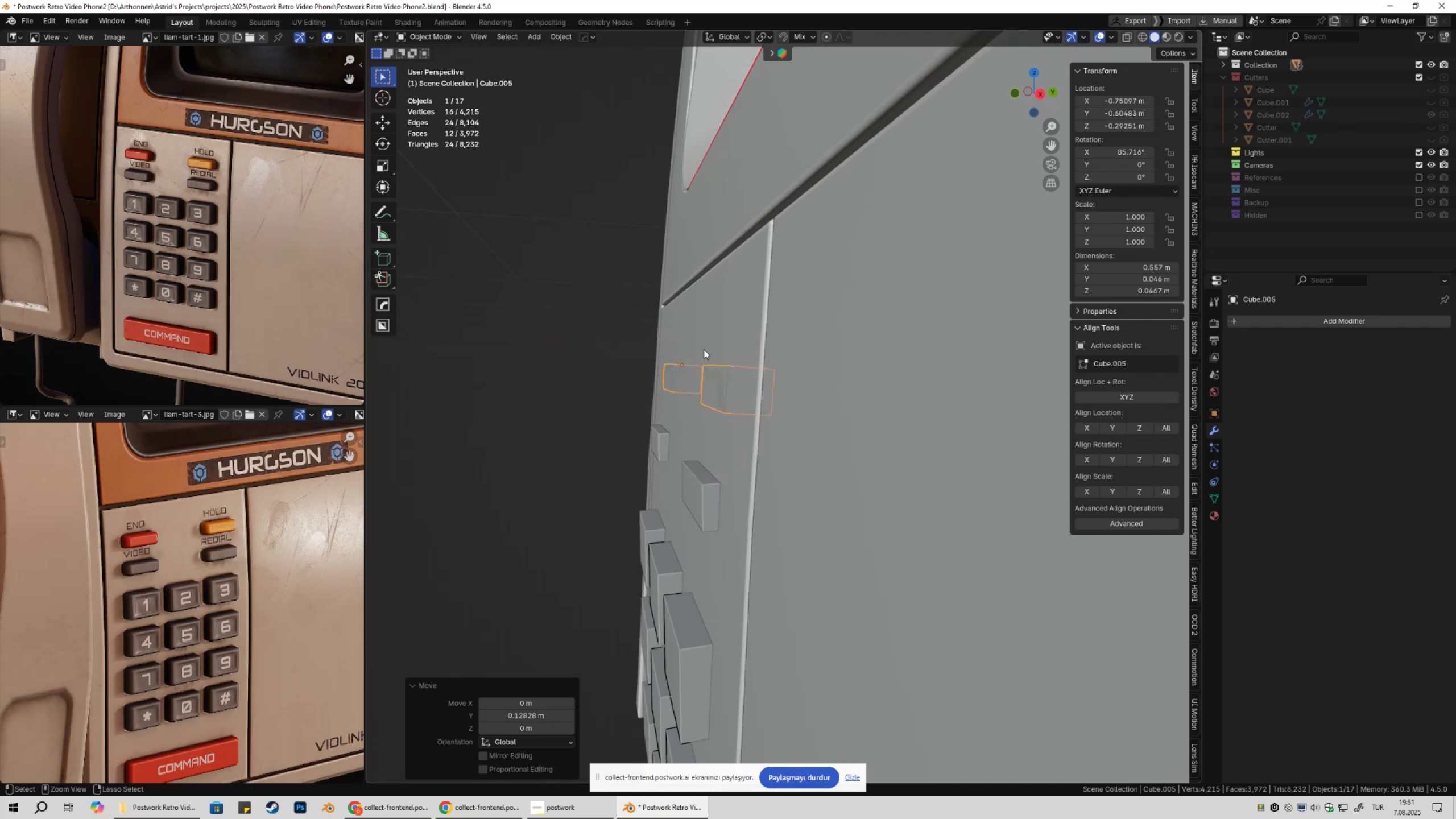 
key(Control+ControlLeft)
 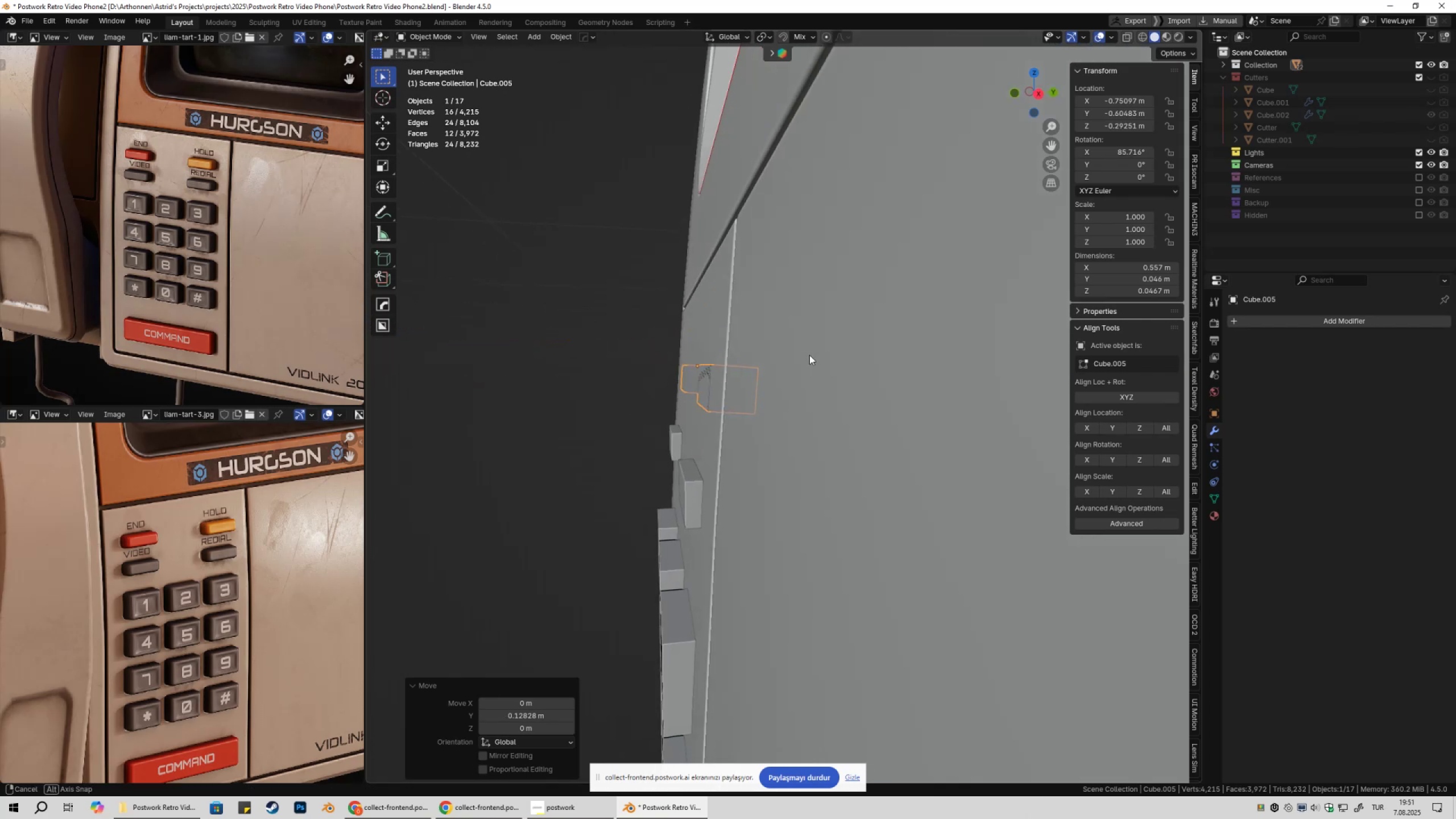 
type(gyyxxzz)
 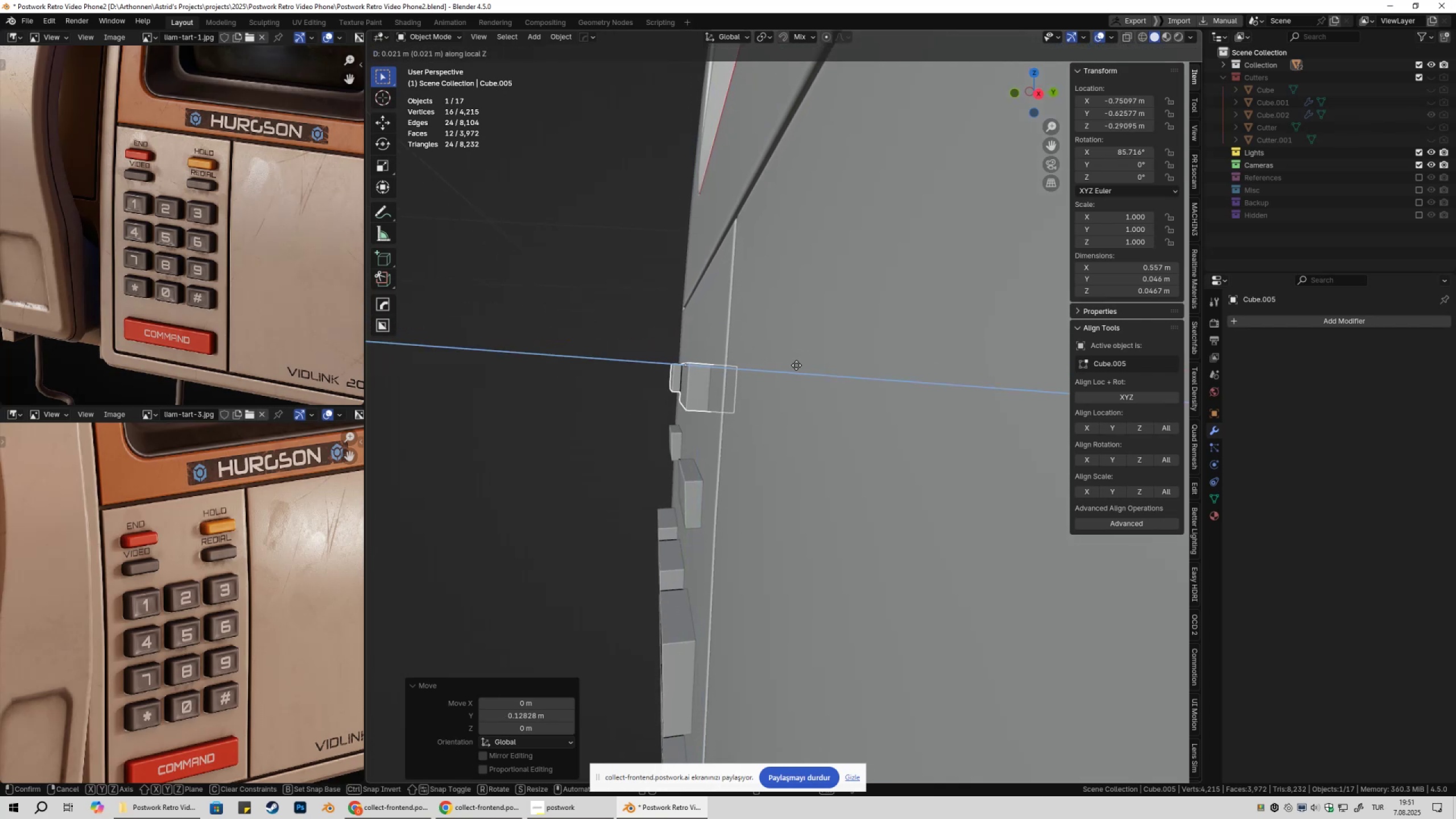 
hold_key(key=ShiftLeft, duration=1.52)
 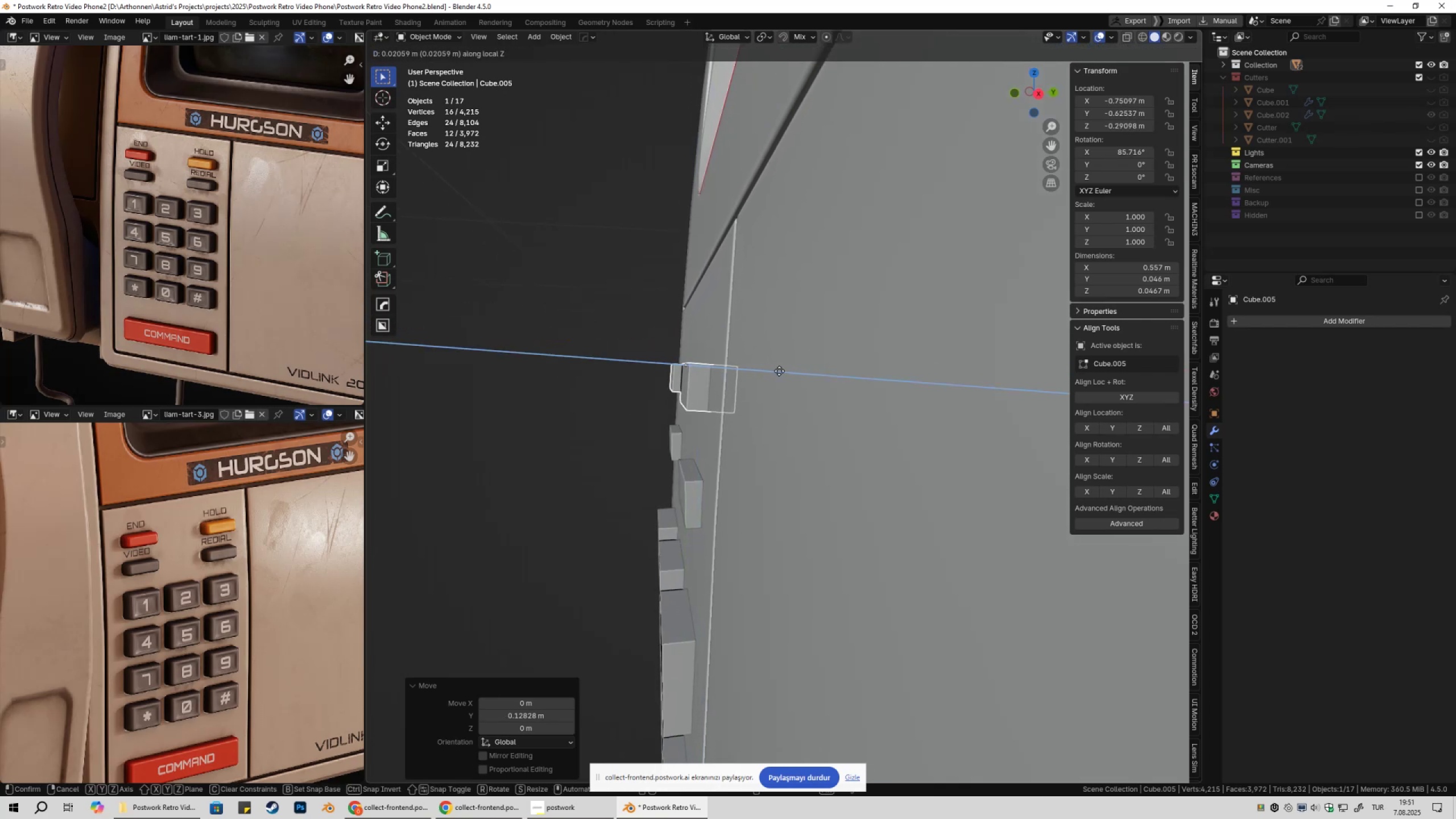 
hold_key(key=ShiftLeft, duration=1.53)
 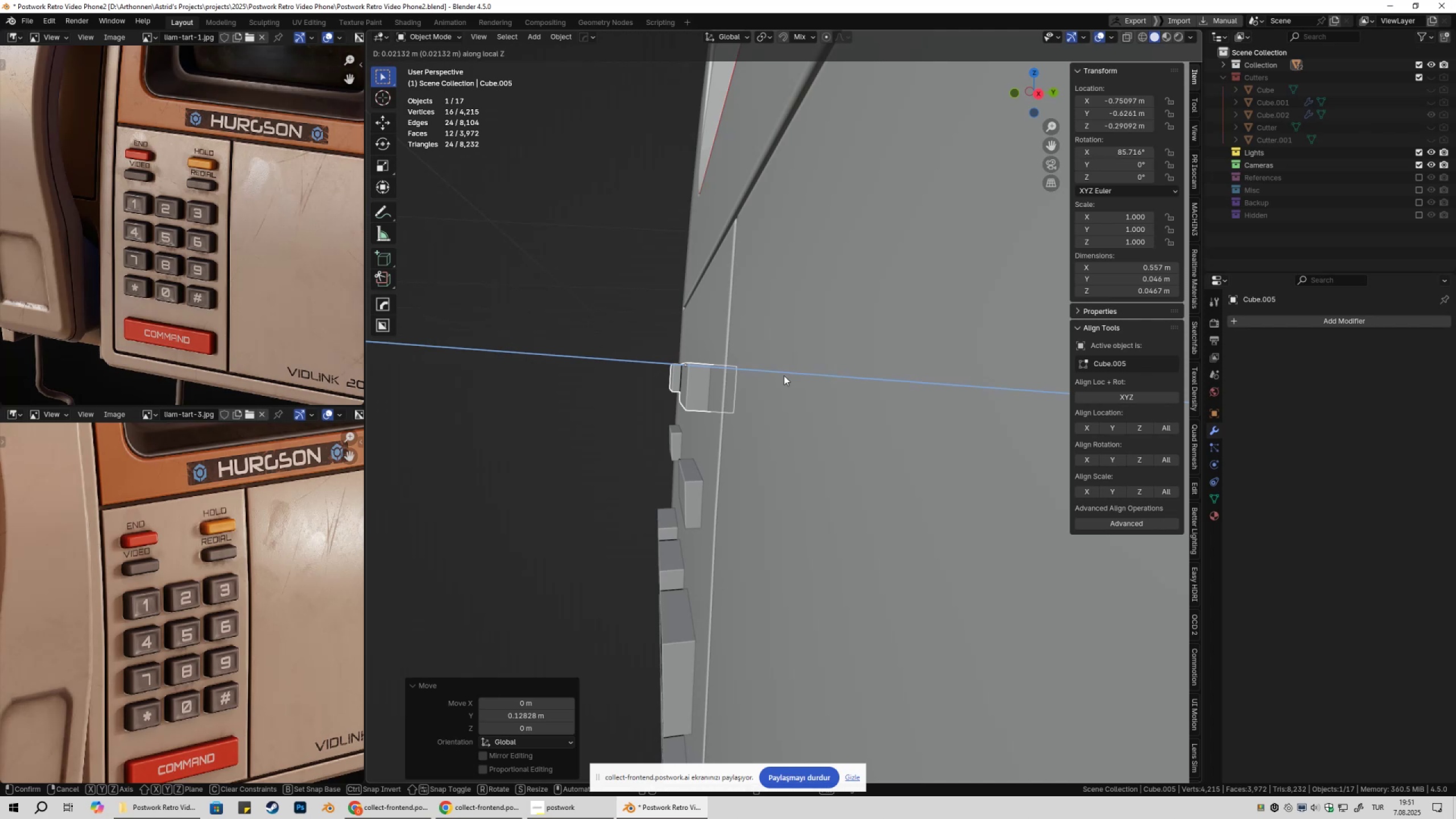 
key(Shift+ShiftLeft)
 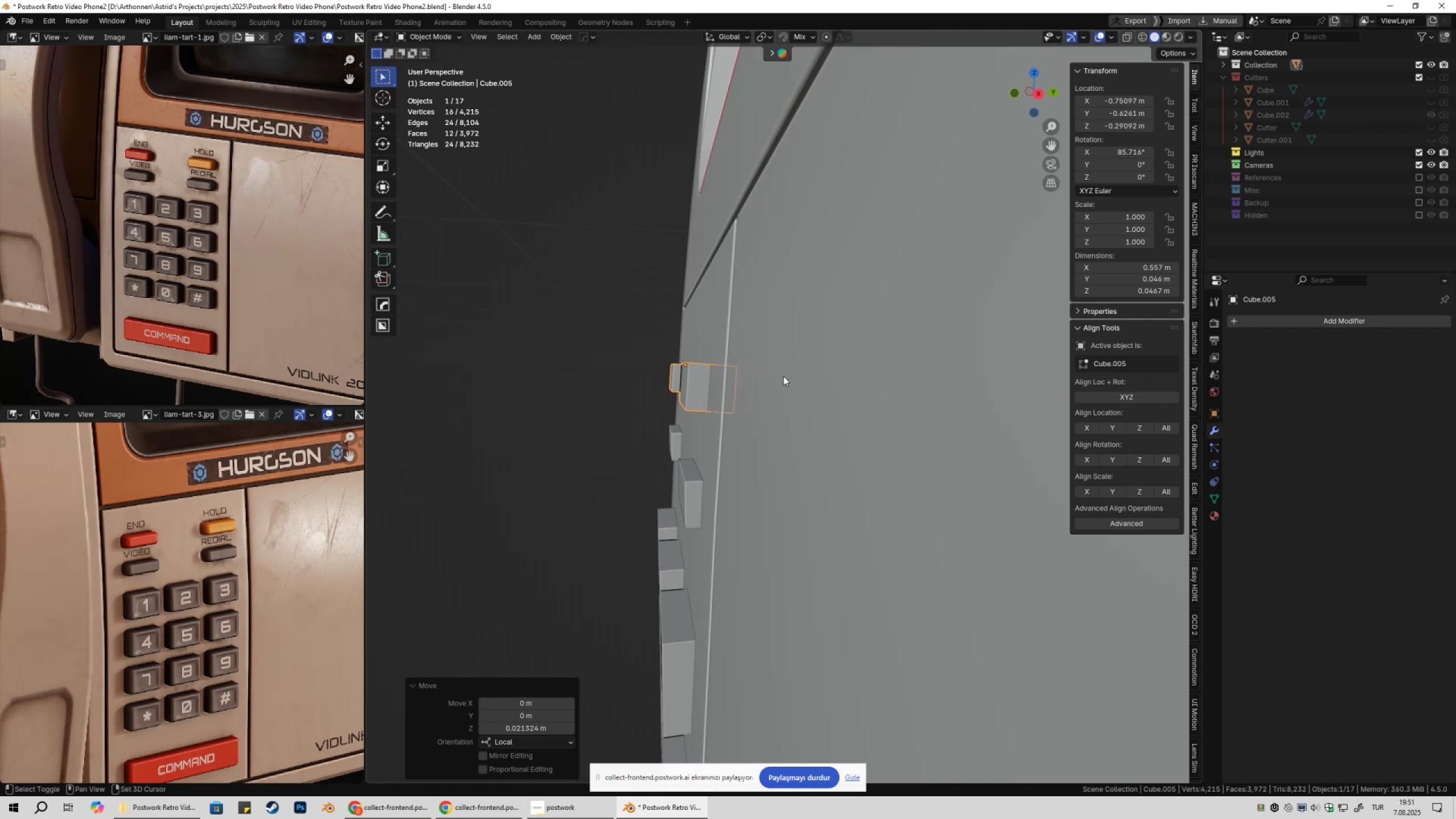 
key(Shift+ShiftLeft)
 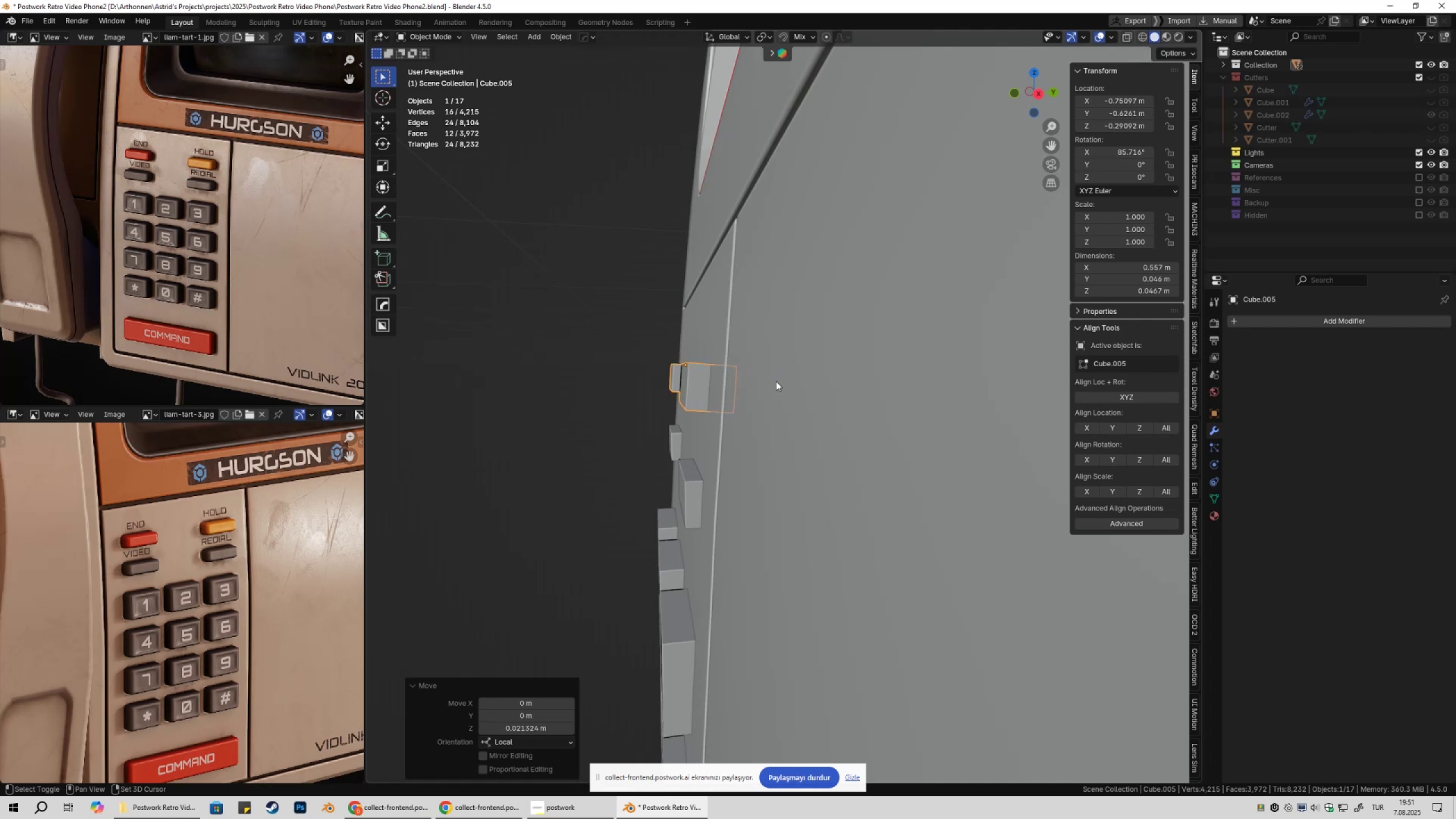 
left_click([784, 375])
 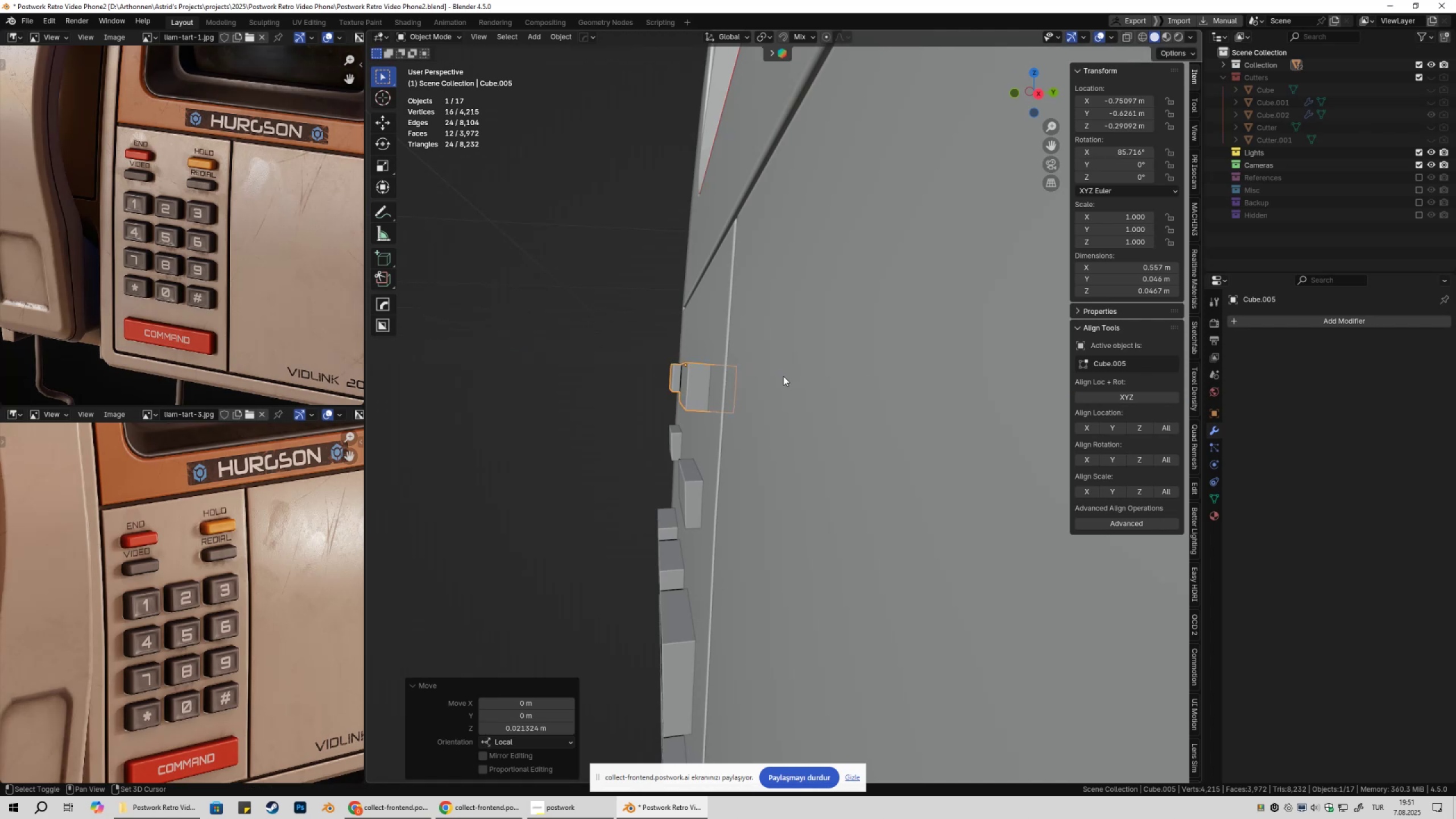 
type(gxygy)
 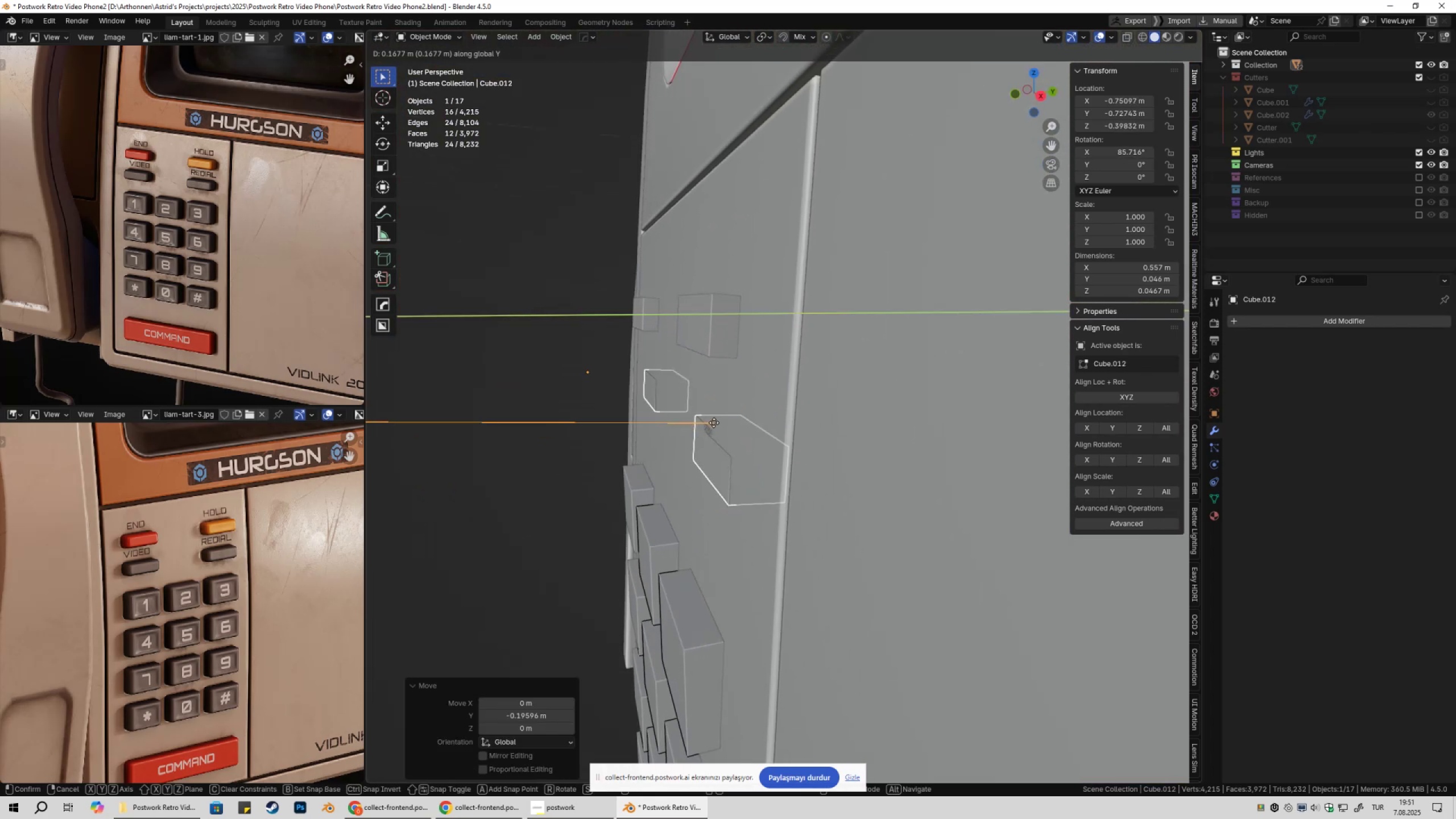 
scroll: coordinate [752, 420], scroll_direction: up, amount: 1.0
 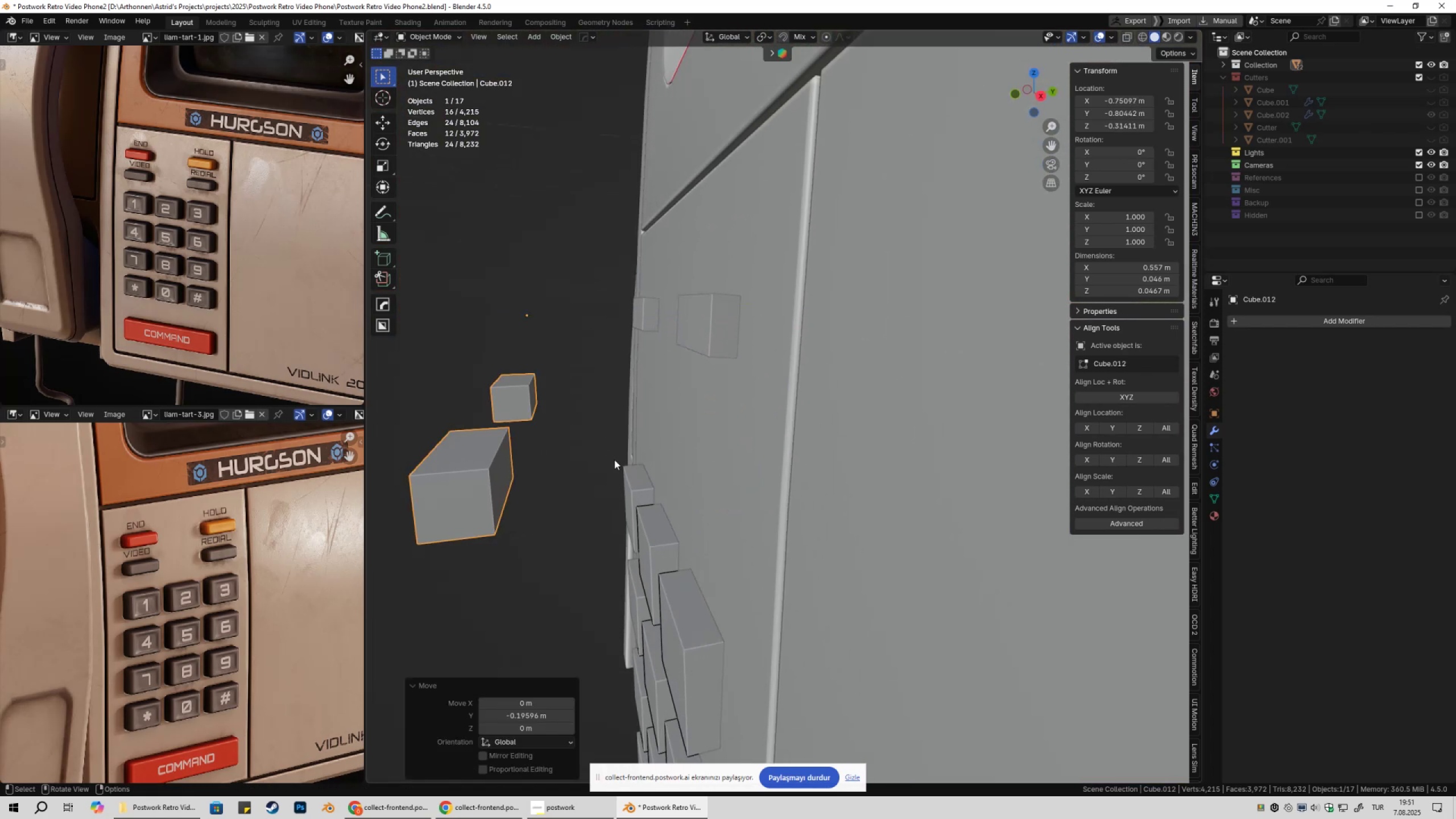 
hold_key(key=ControlLeft, duration=0.97)
left_click([714, 423])
 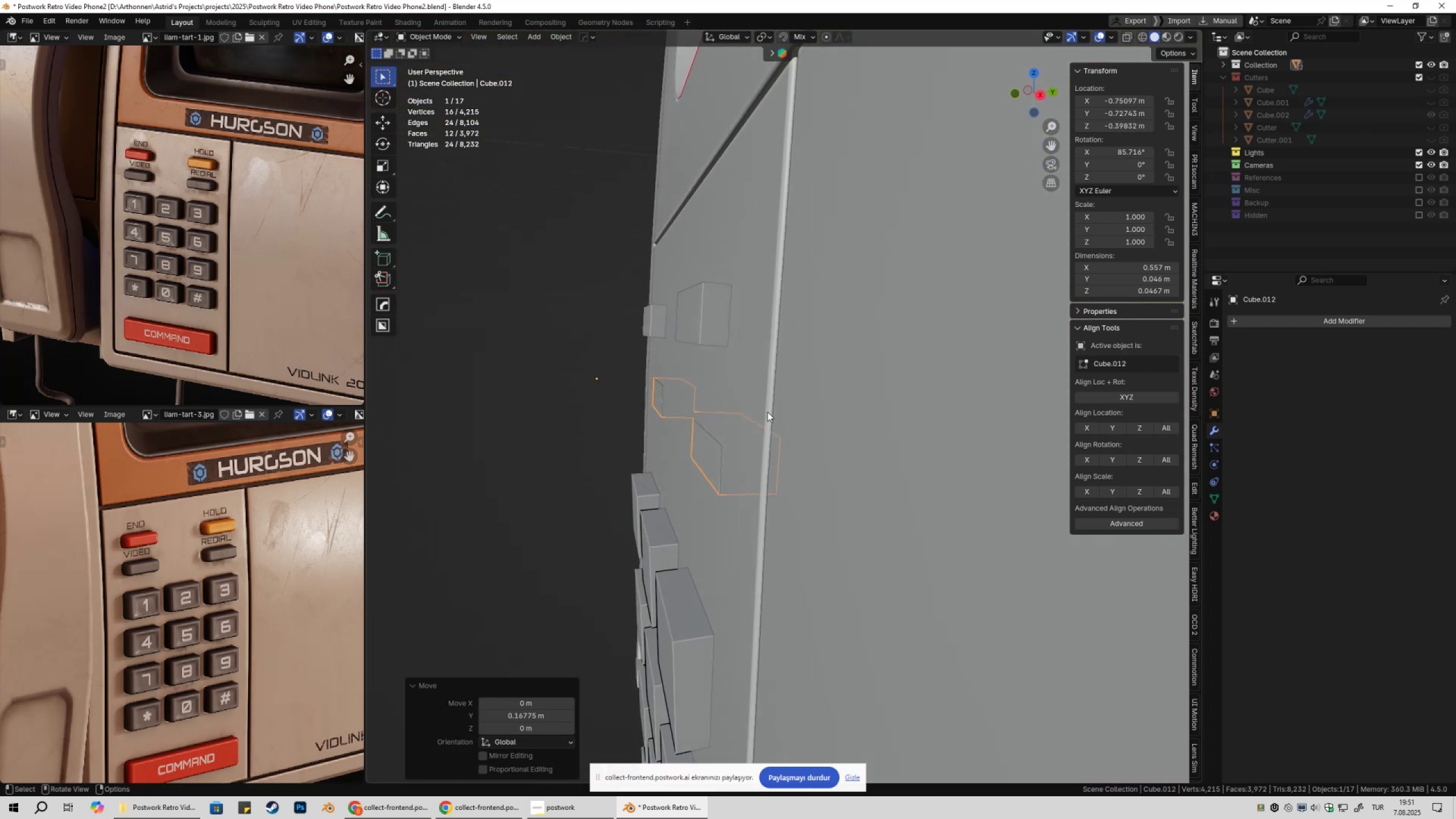 
type(gxx)
key(Escape)
type(gzz)
key(Escape)
type(gzz)
 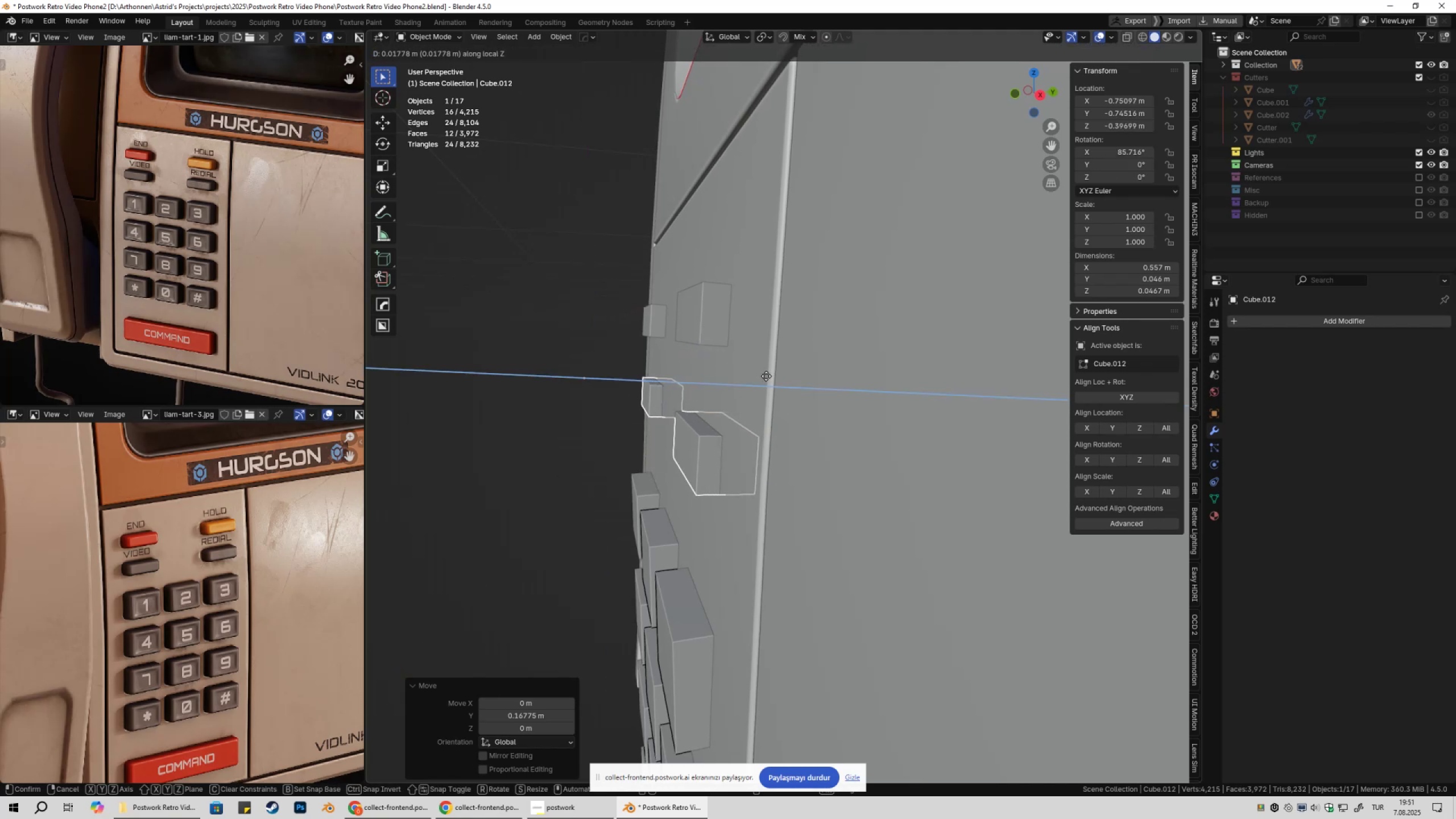 
hold_key(key=ControlLeft, duration=0.49)
 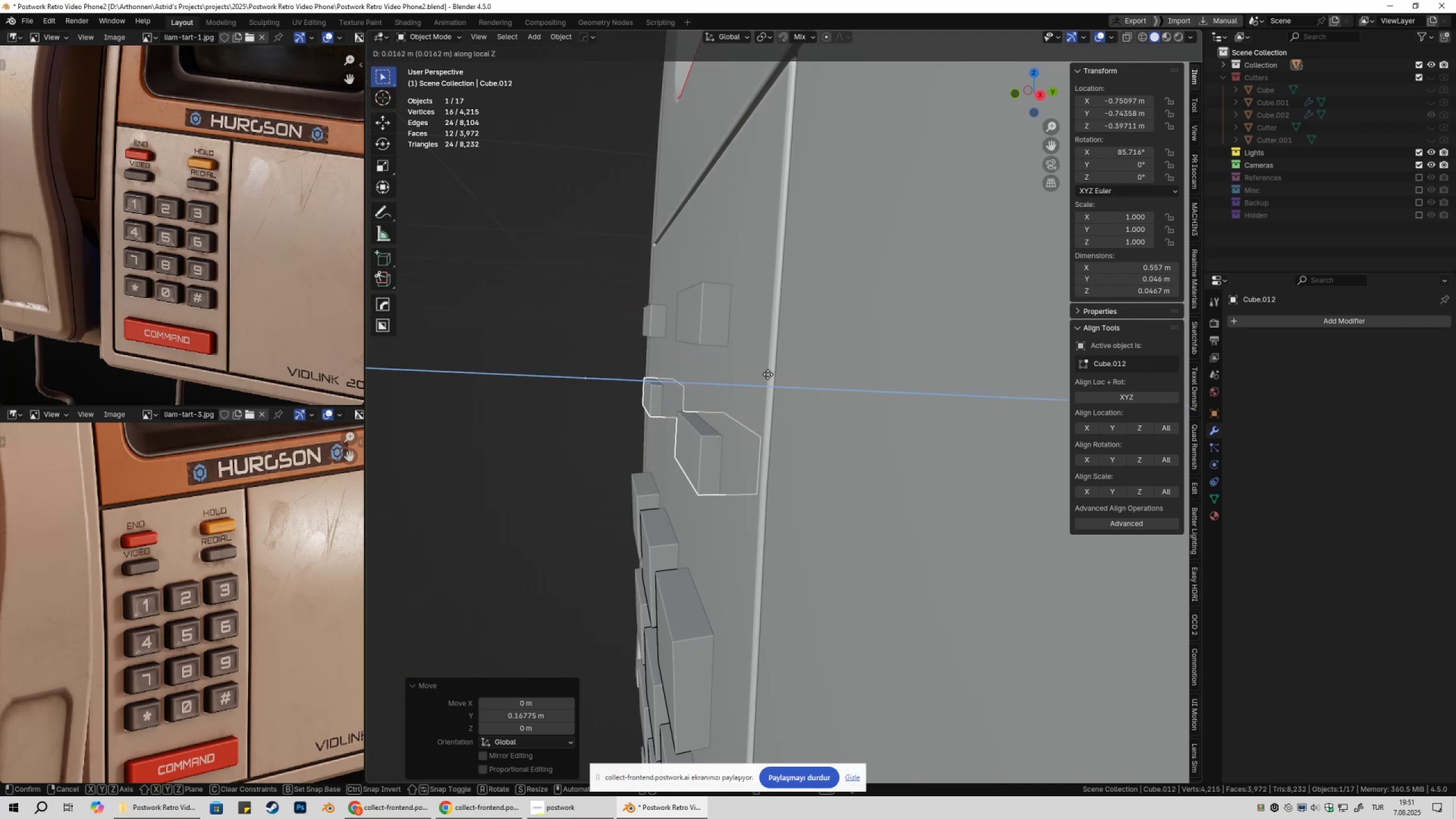 
hold_key(key=ShiftLeft, duration=1.53)
 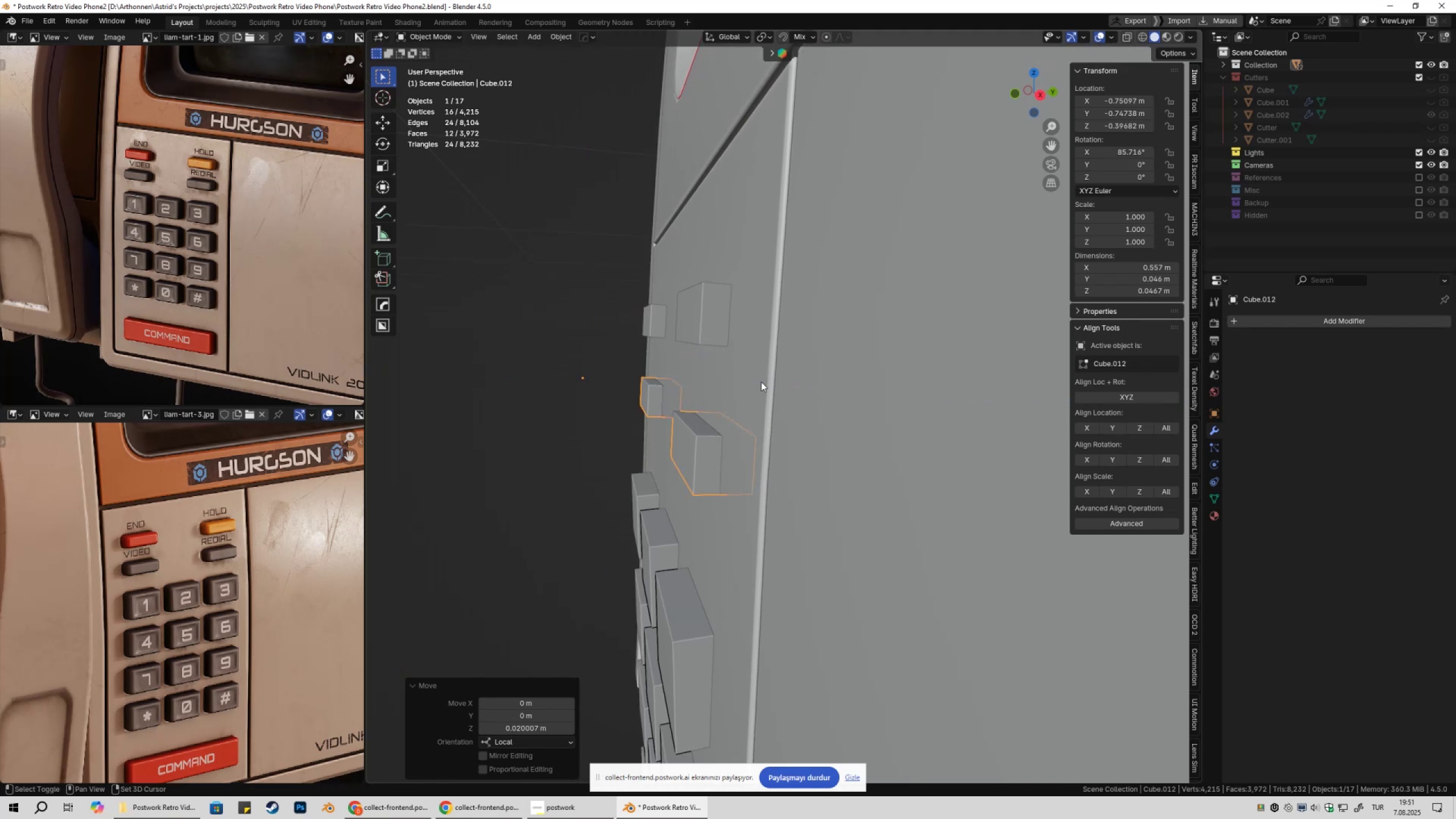 
hold_key(key=ShiftLeft, duration=0.6)
left_click([761, 382])
 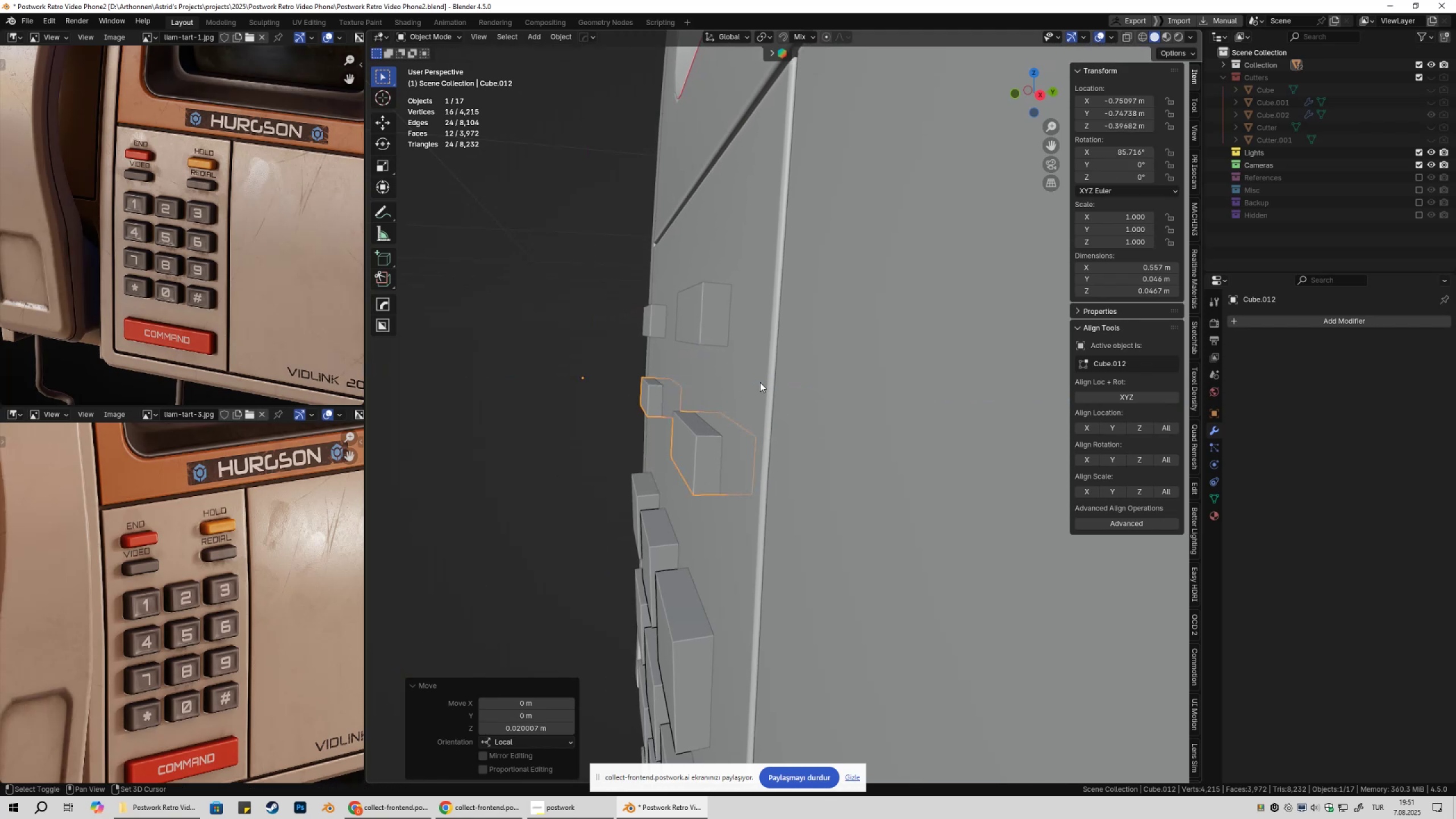 
scroll: coordinate [756, 392], scroll_direction: down, amount: 5.0
 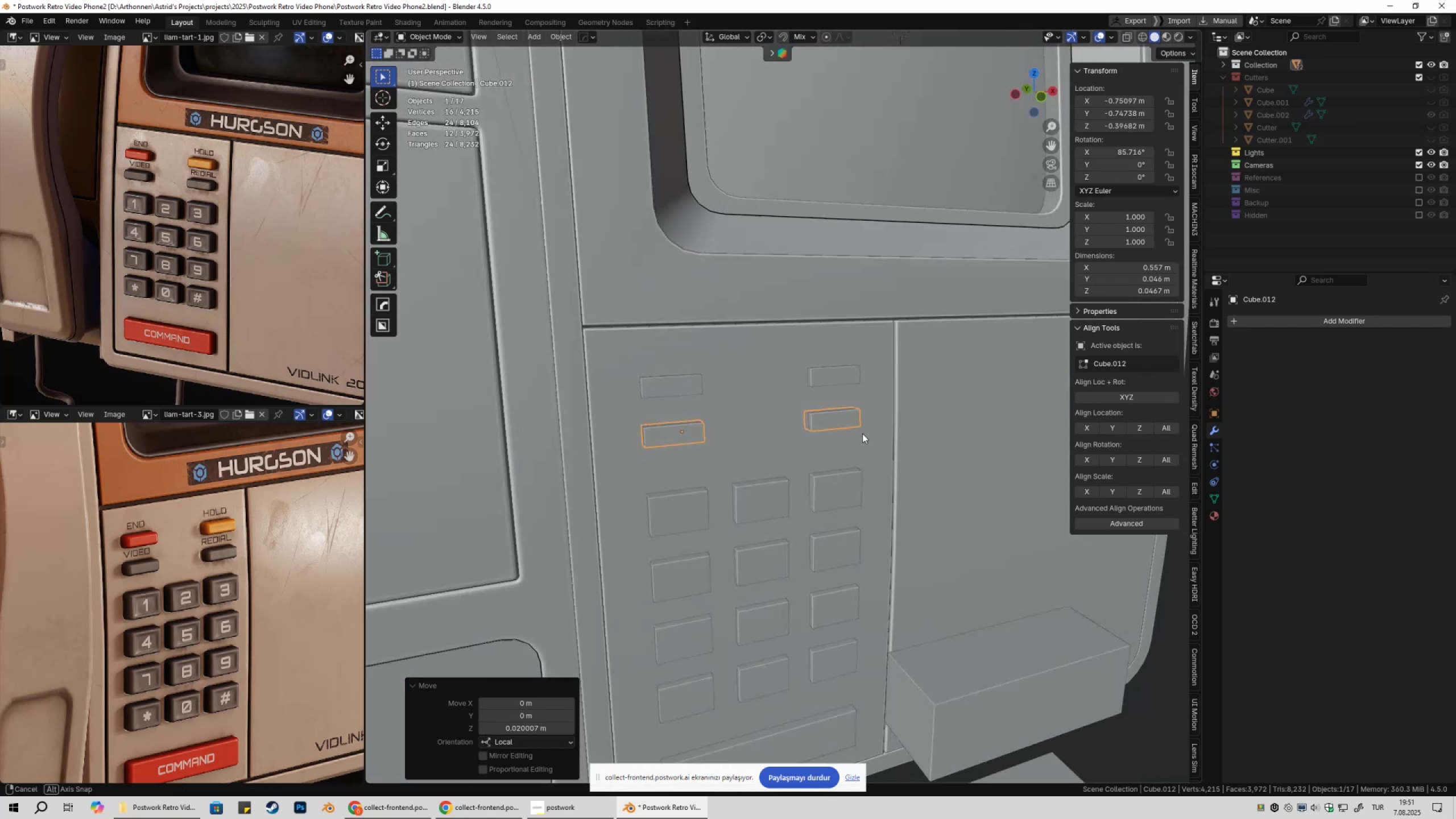 
hold_key(key=ShiftLeft, duration=0.32)
 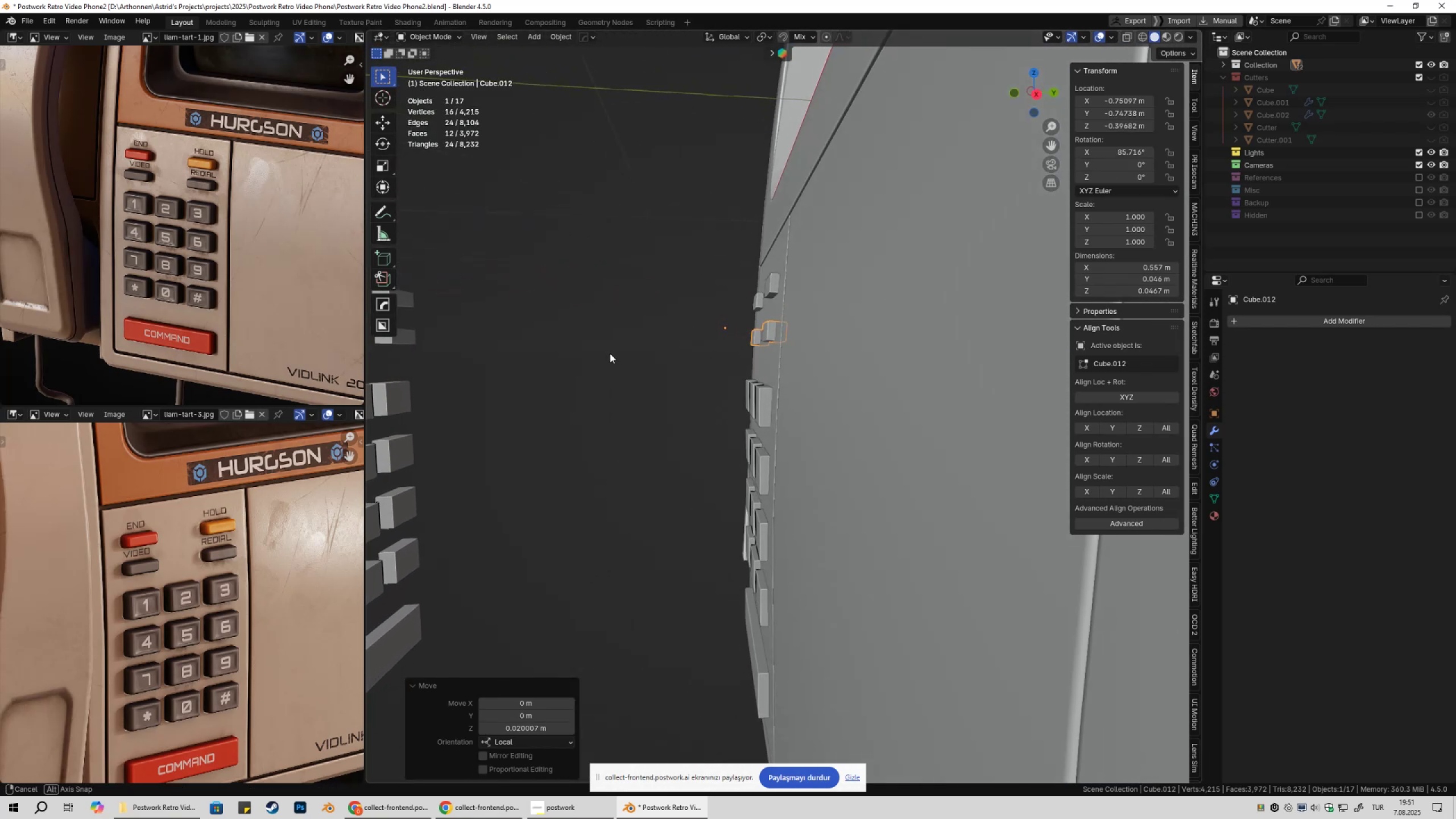 
scroll: coordinate [614, 353], scroll_direction: up, amount: 2.0
 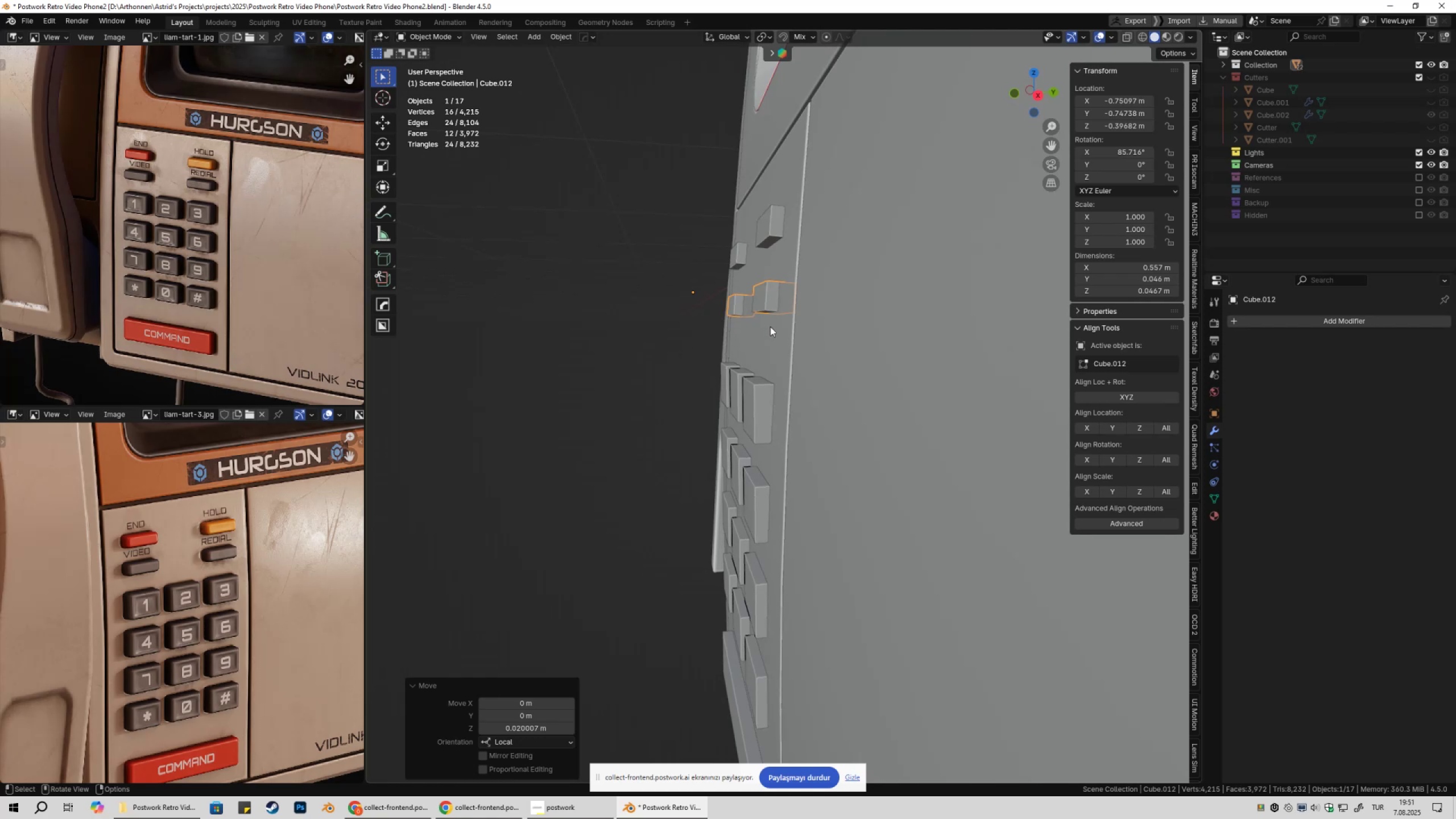 
key(Tab)
 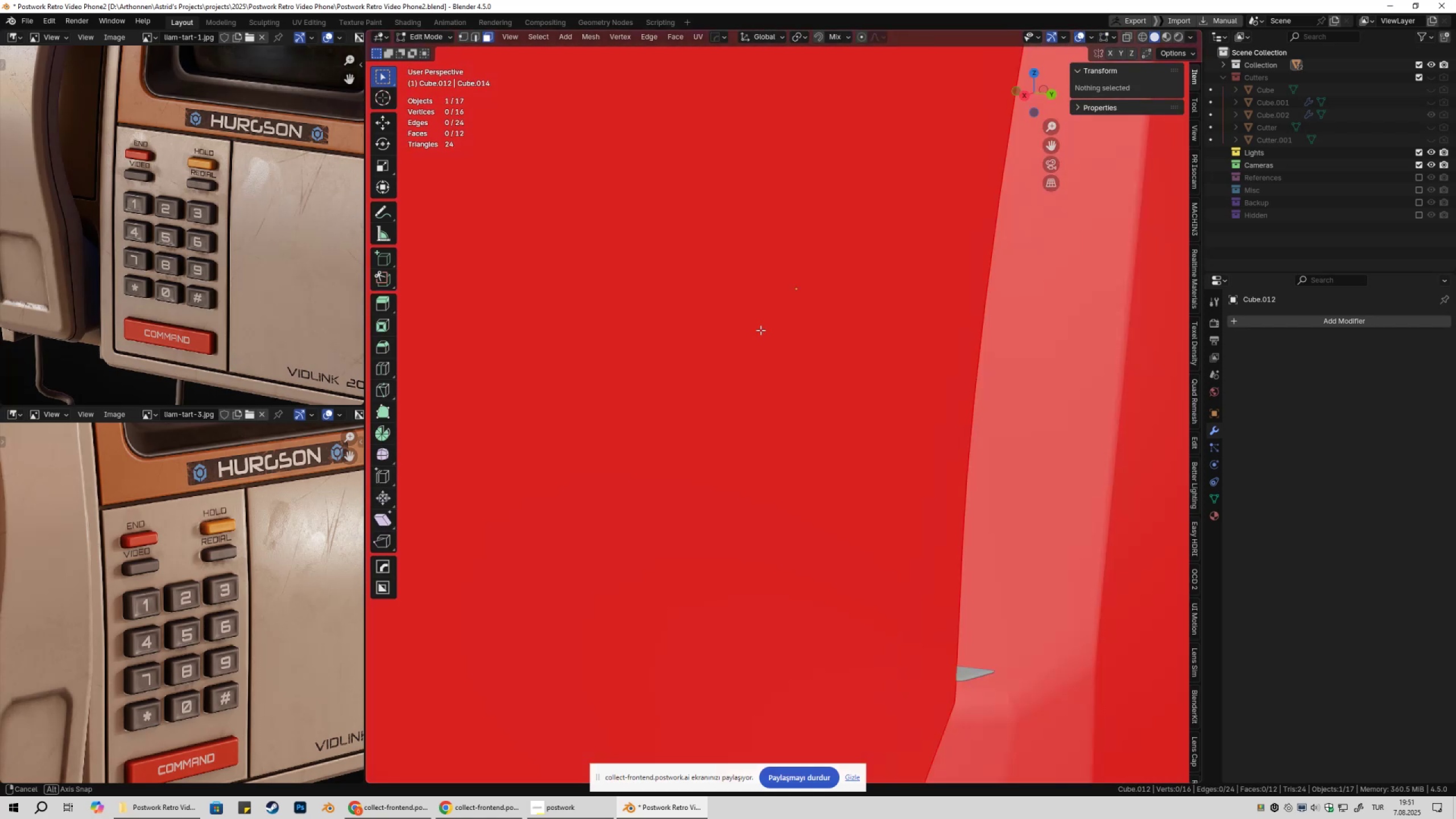 
key(Tab)
 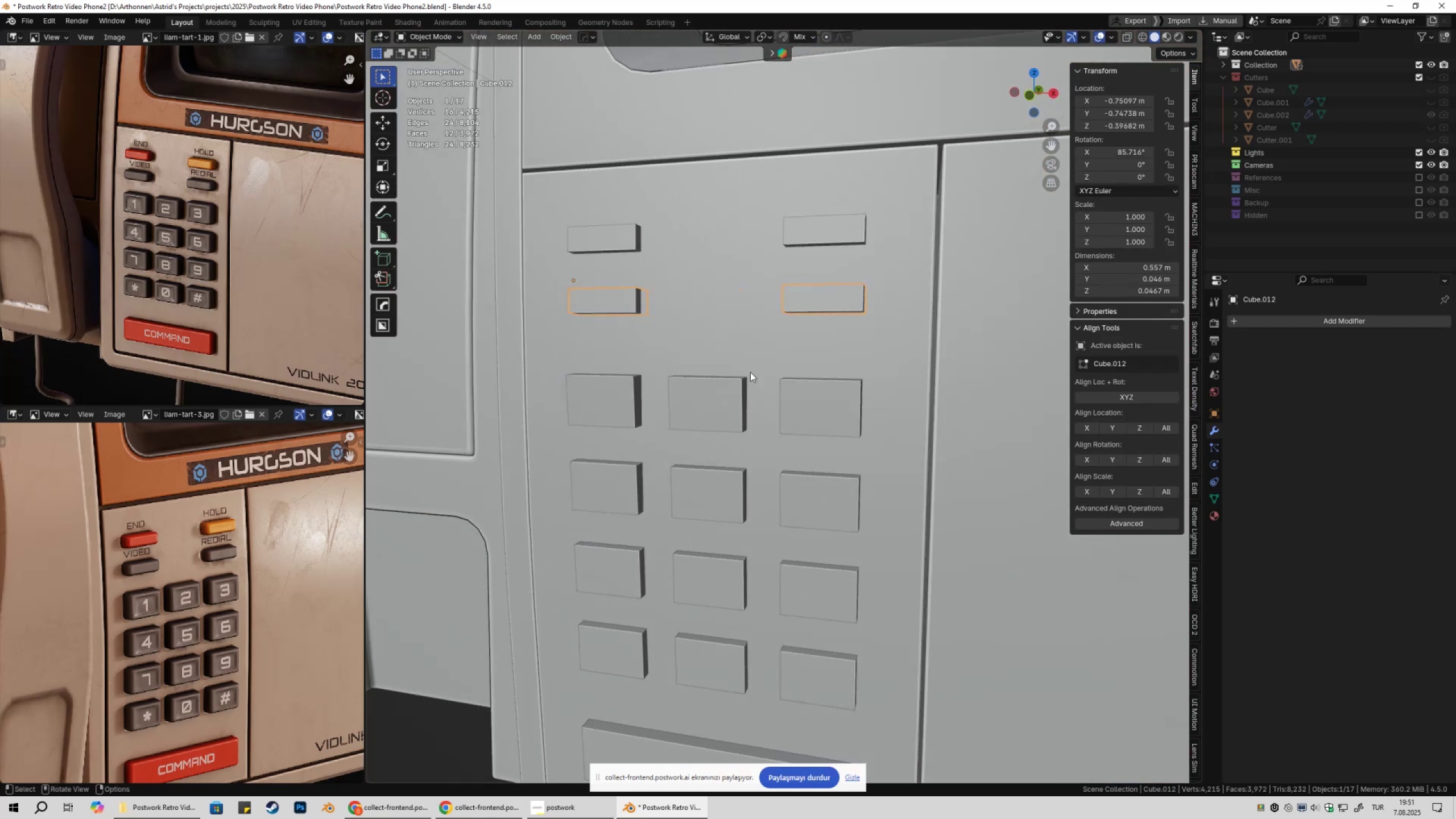 
left_click([720, 393])
 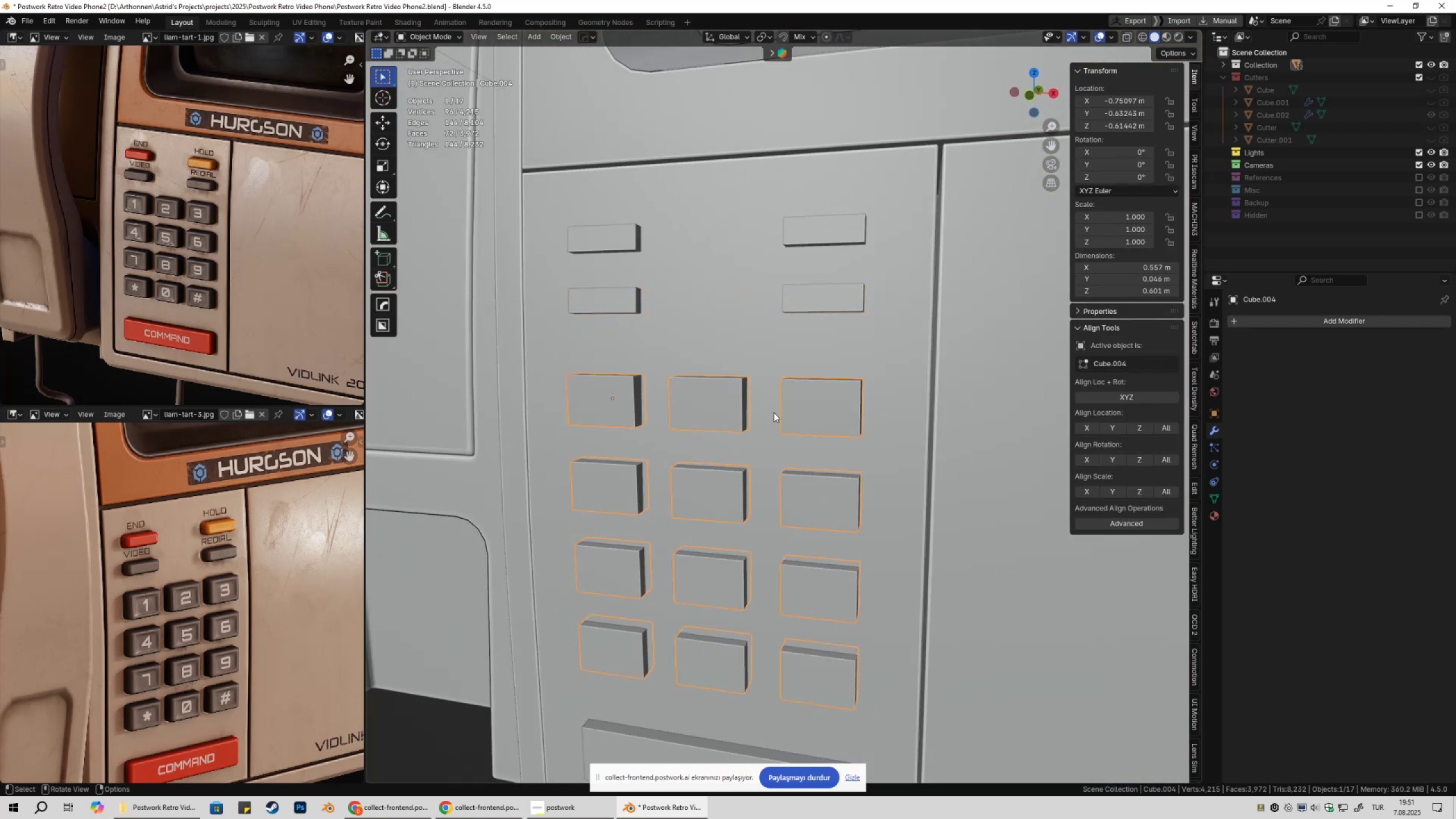 
key(Shift+ShiftLeft)
 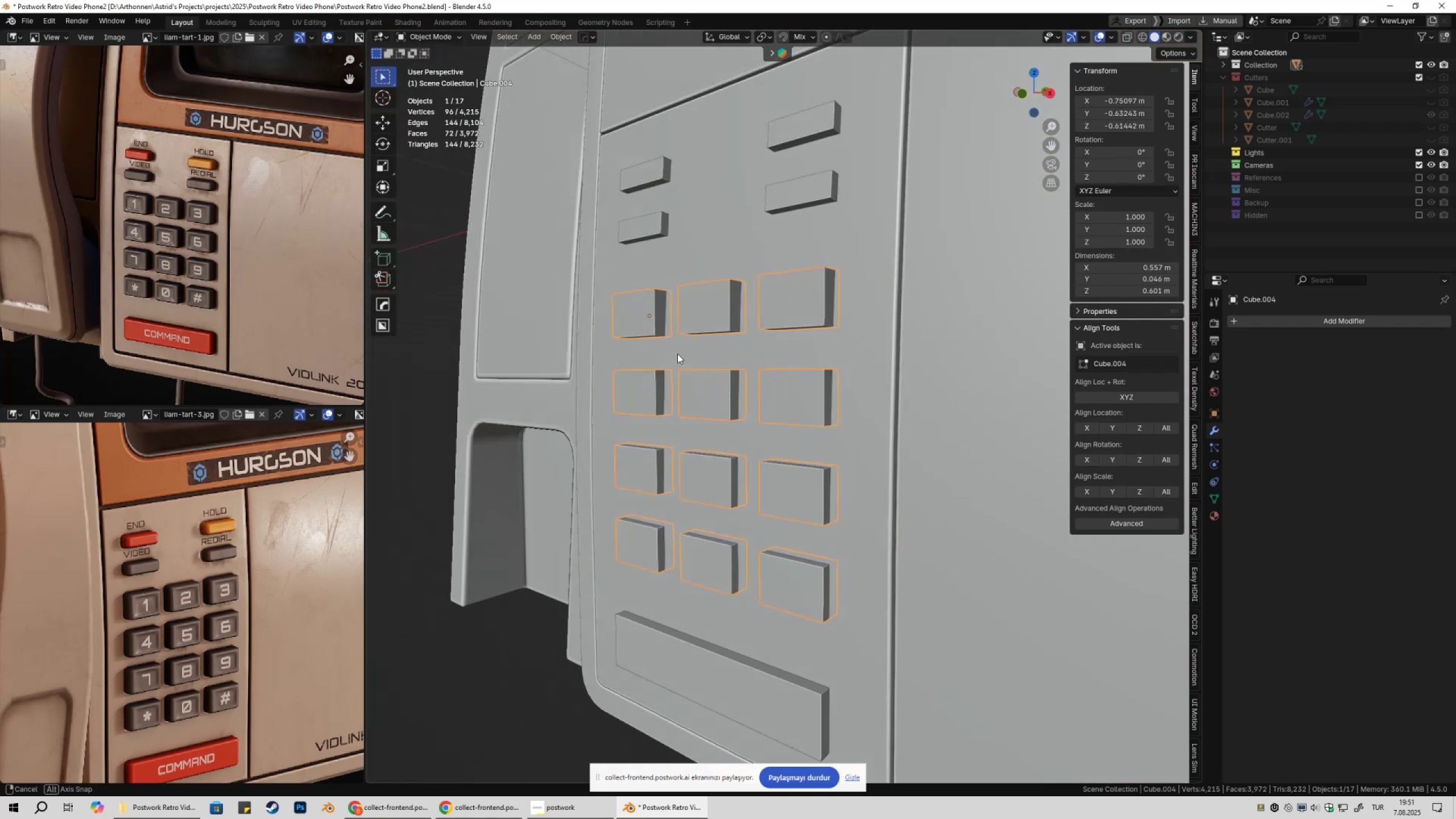 
key(Tab)
 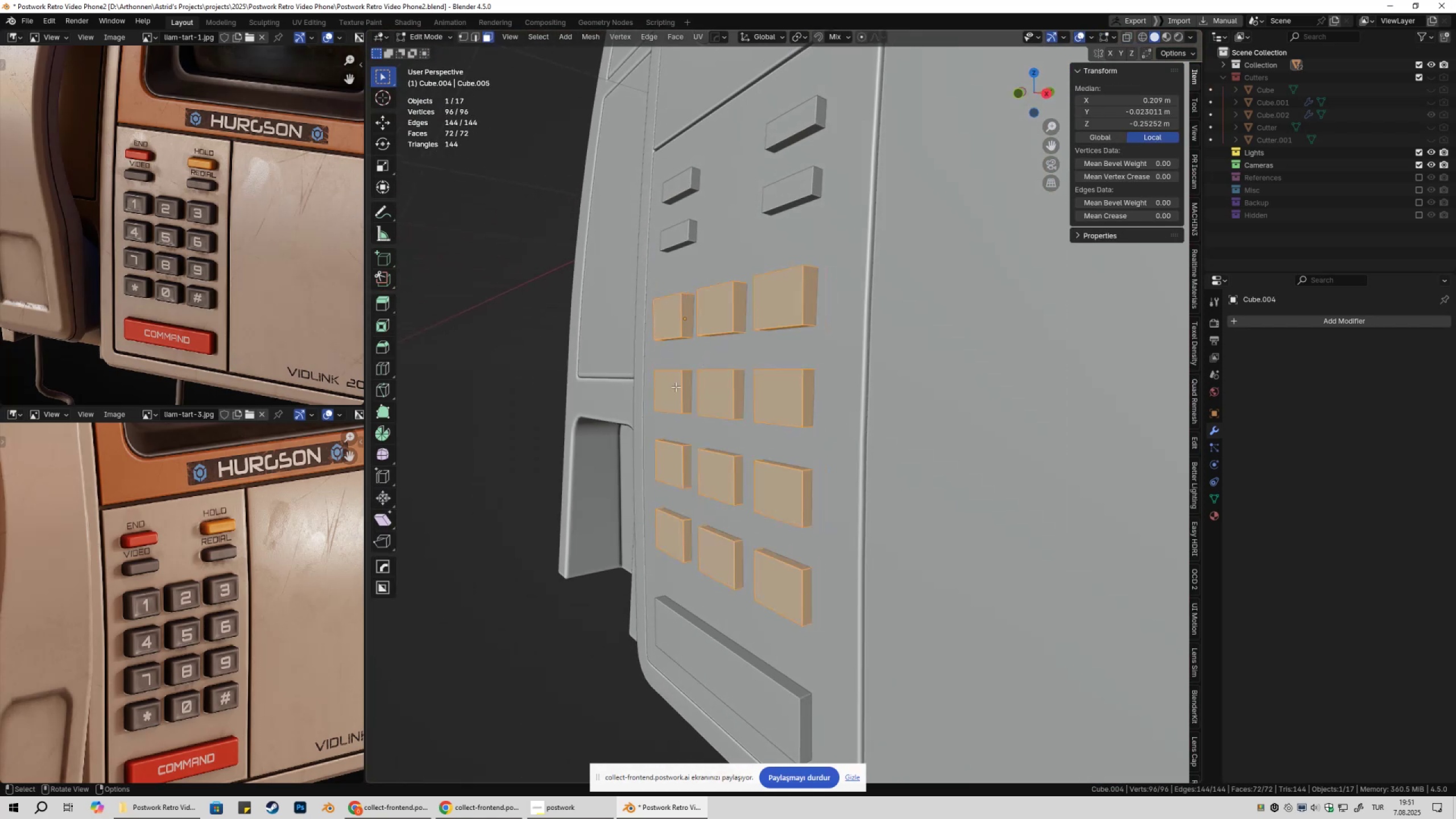 
left_click([673, 381])
 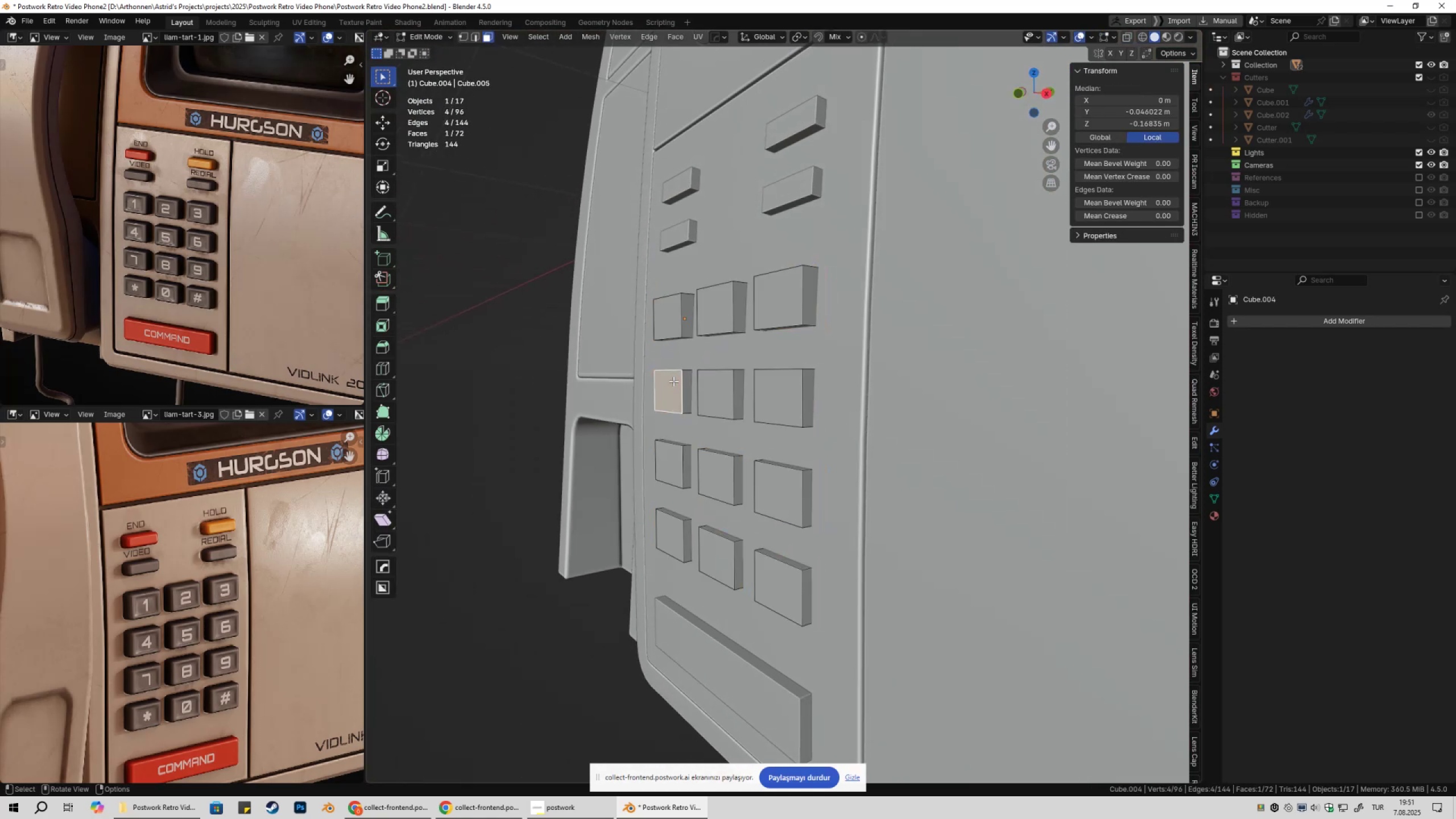 
type(lllp)
 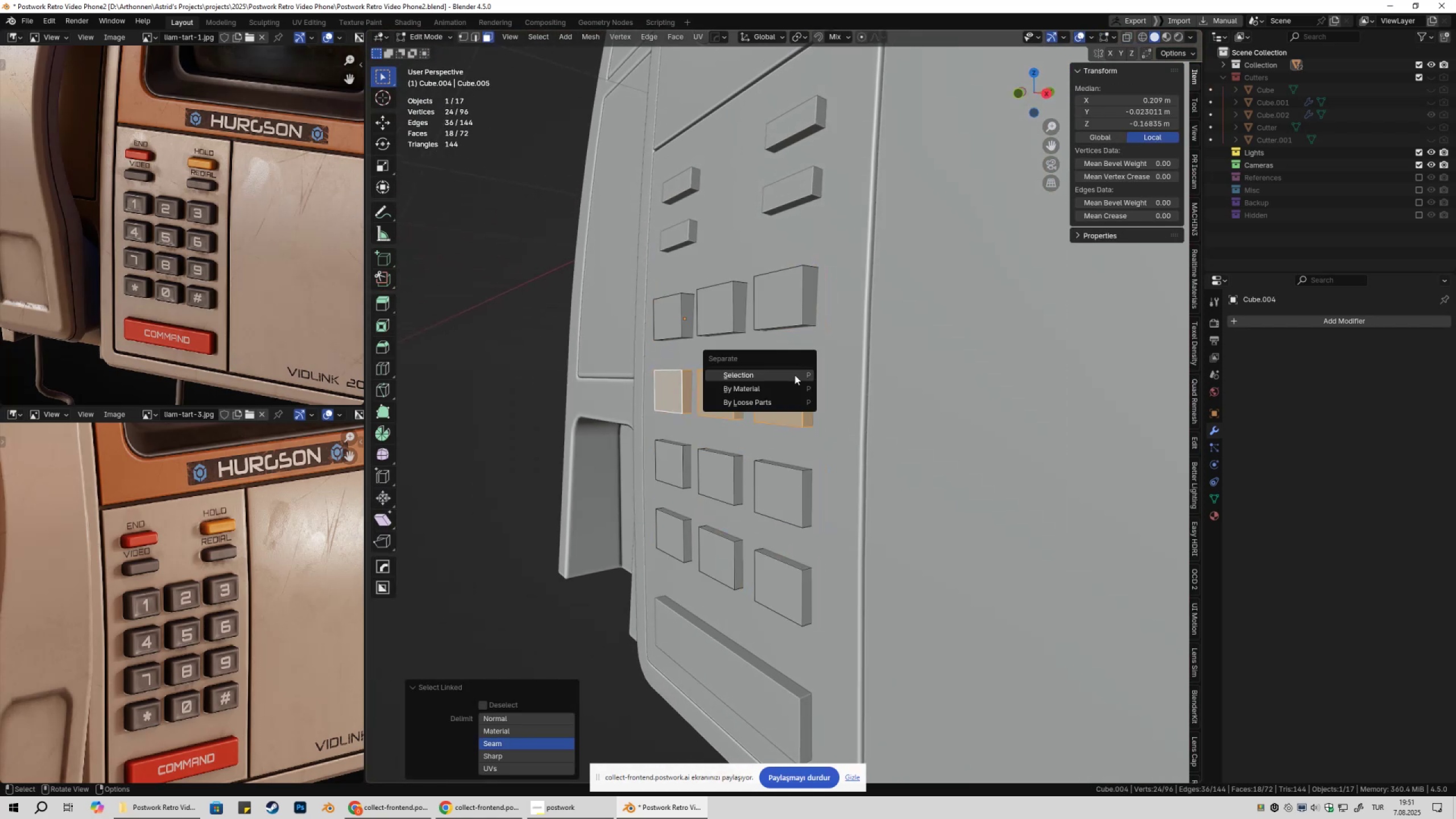 
left_click([795, 375])
 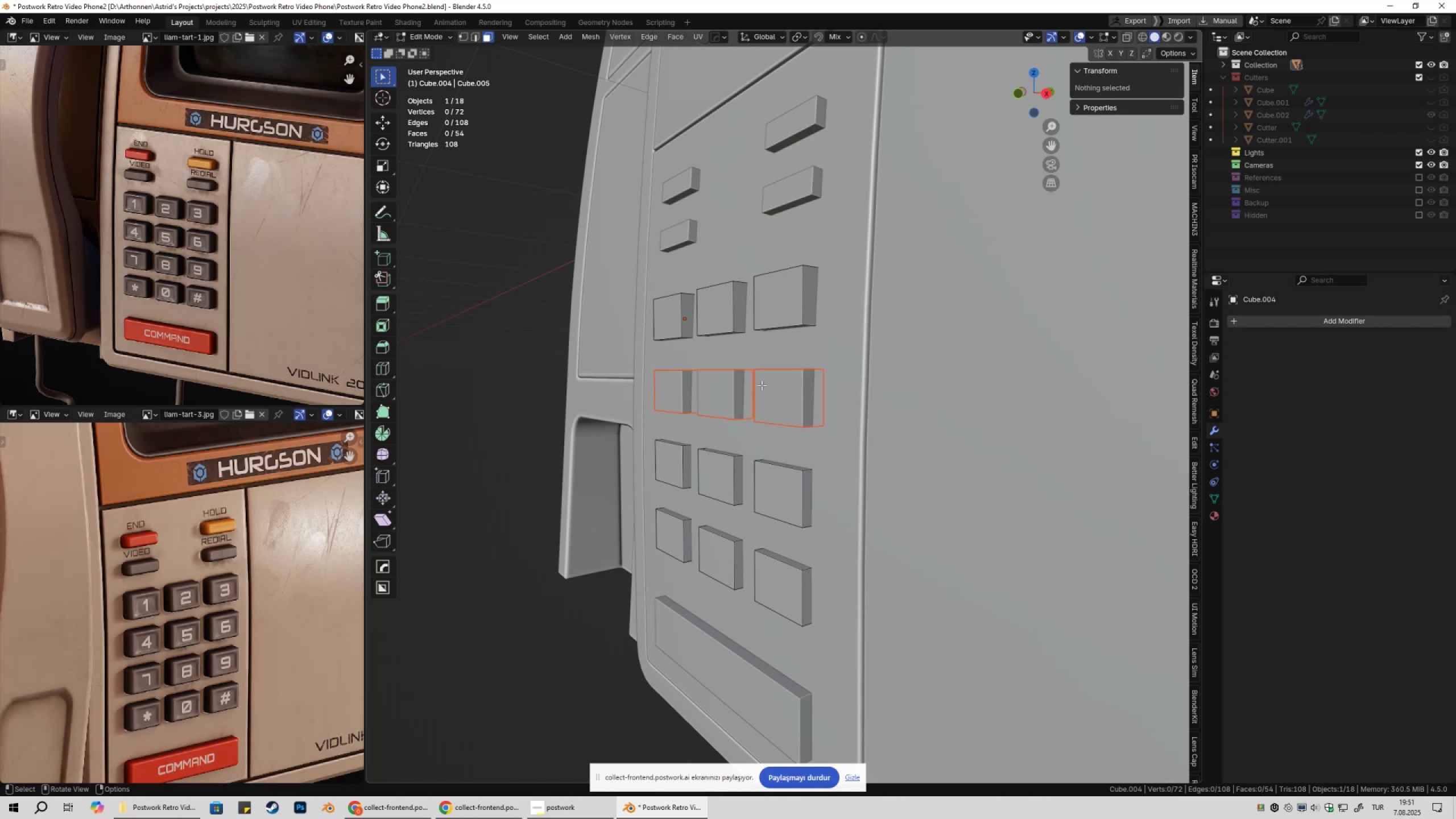 
key(Tab)
 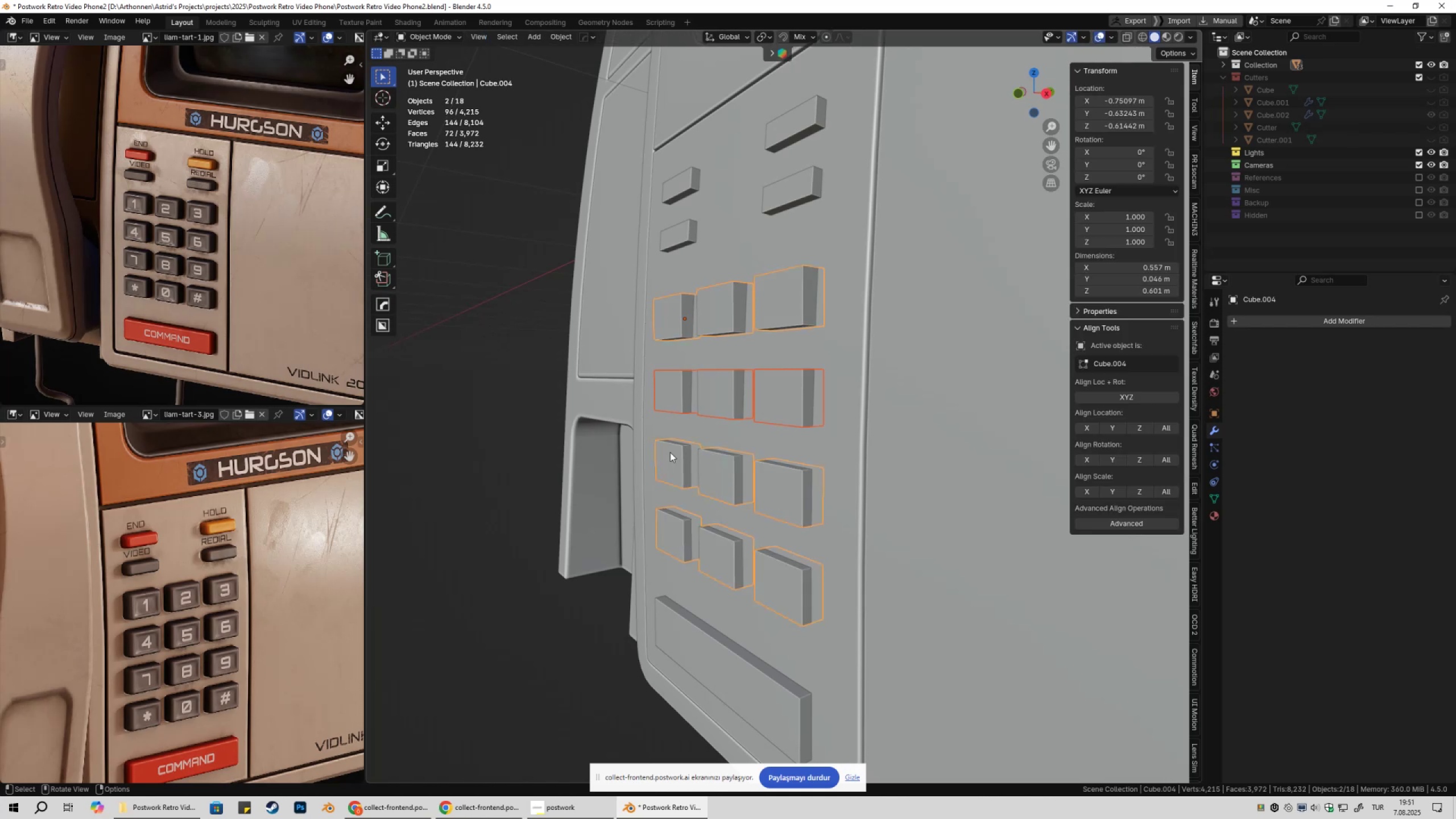 
left_click([670, 452])
 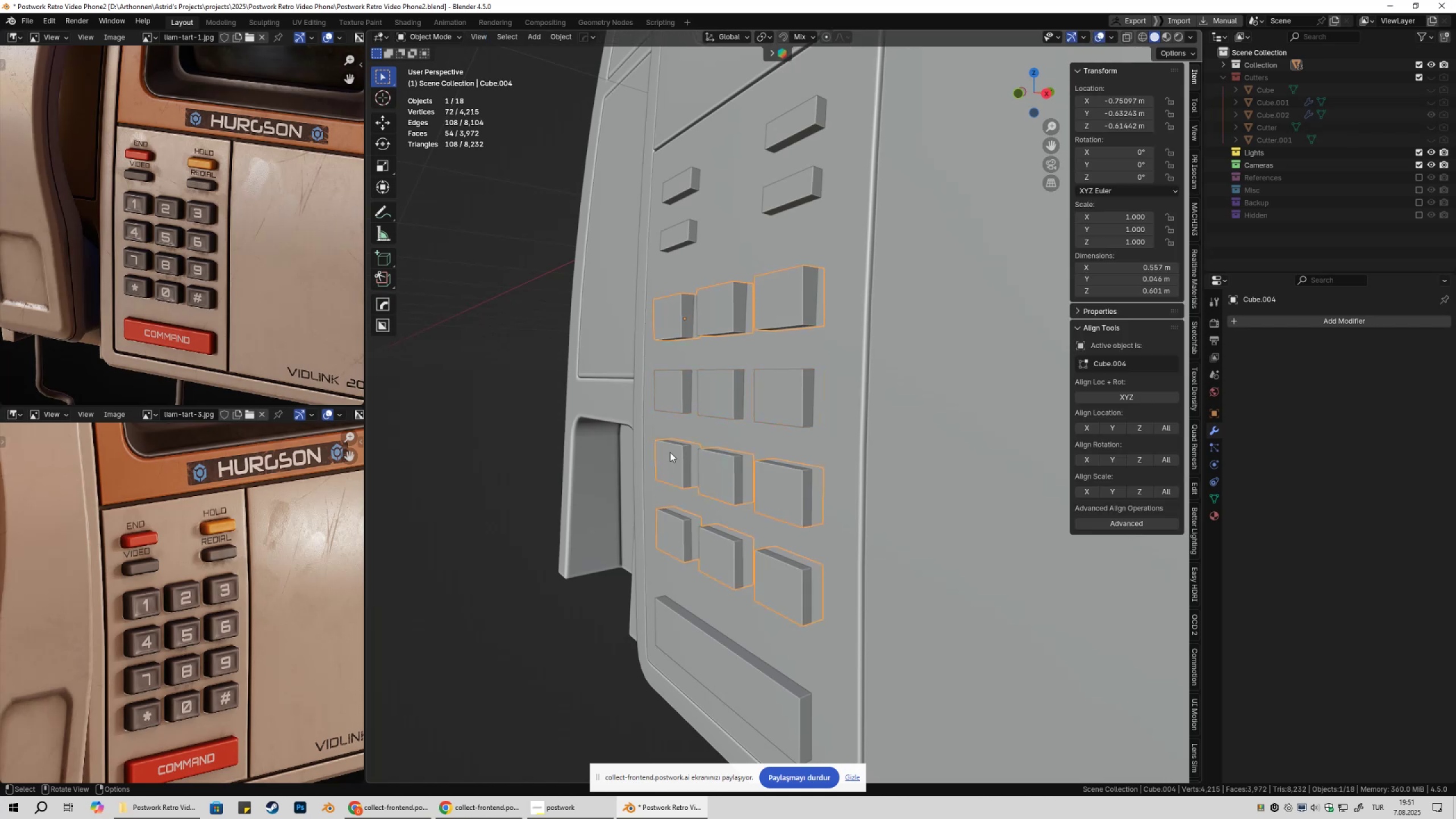 
key(Tab)
 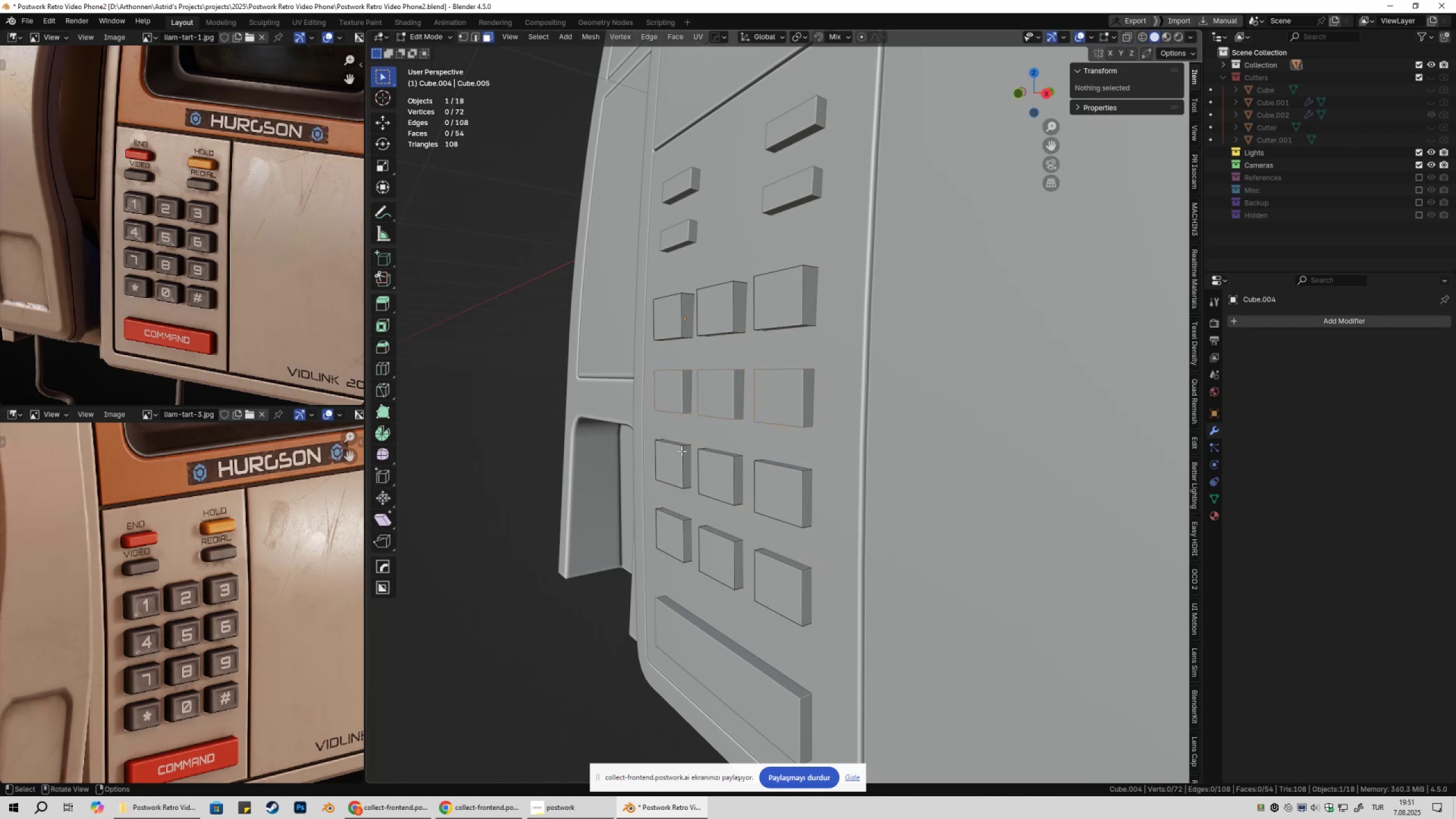 
key(Tab)
 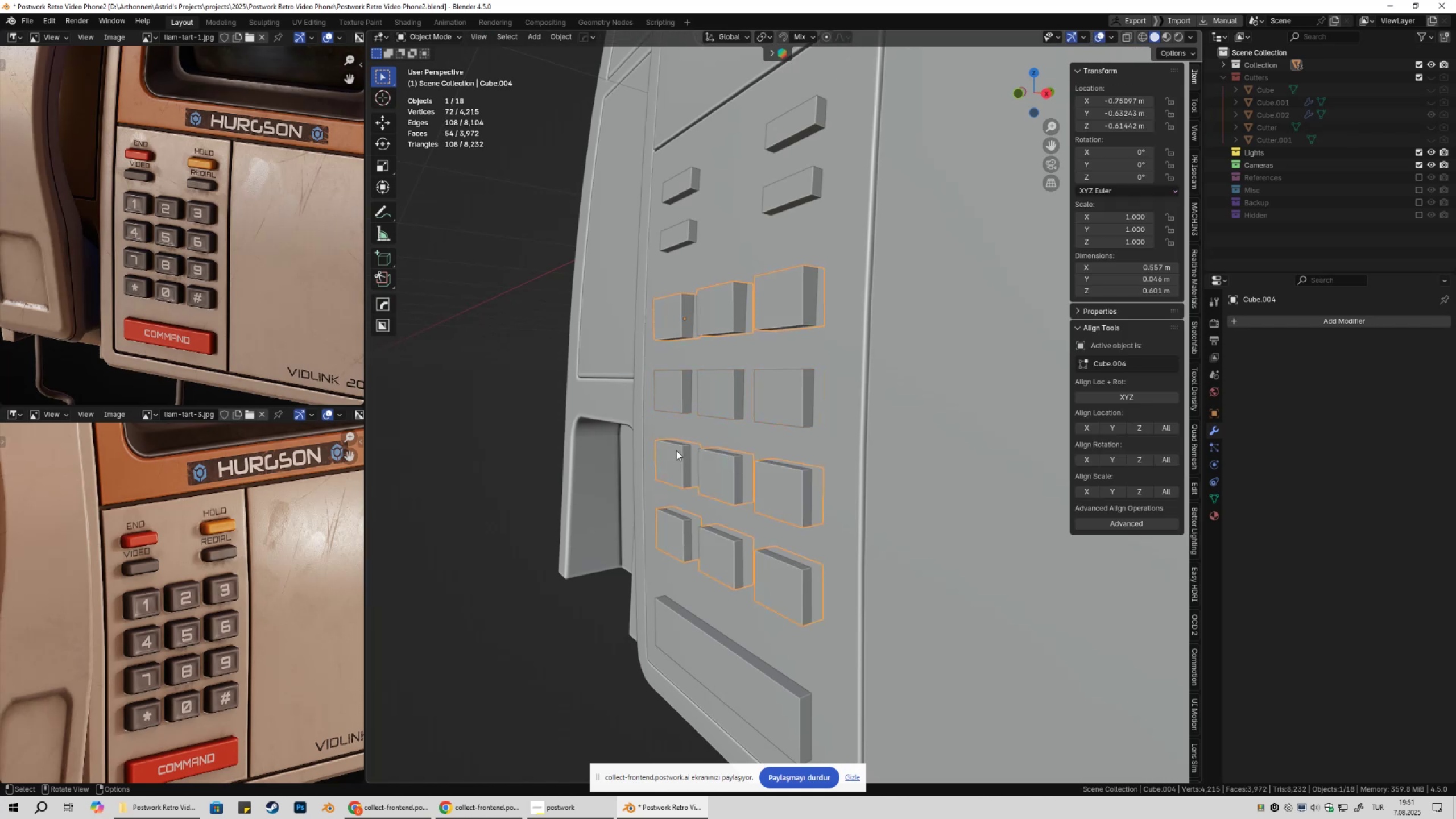 
key(Tab)
 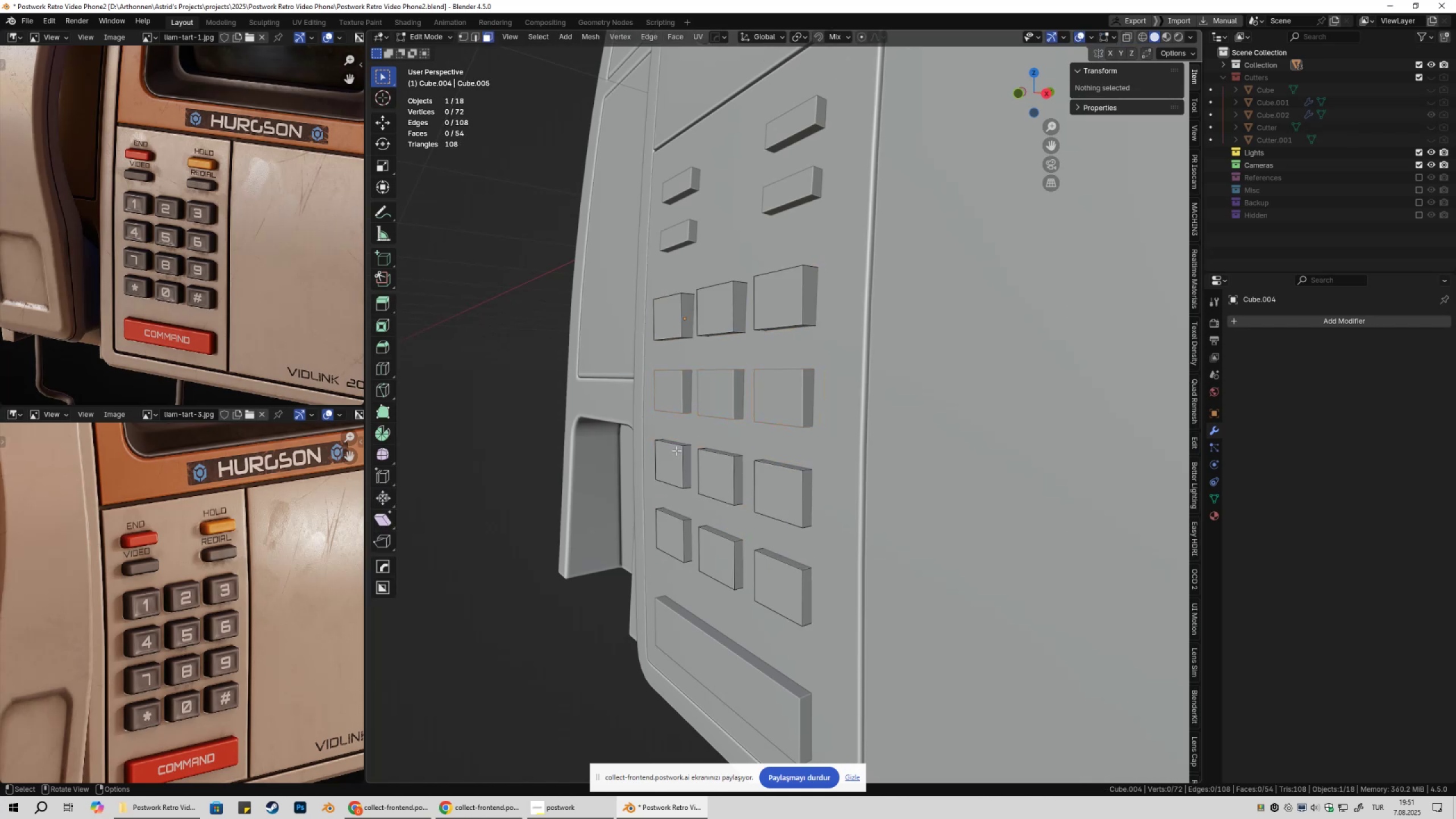 
left_click([676, 450])
 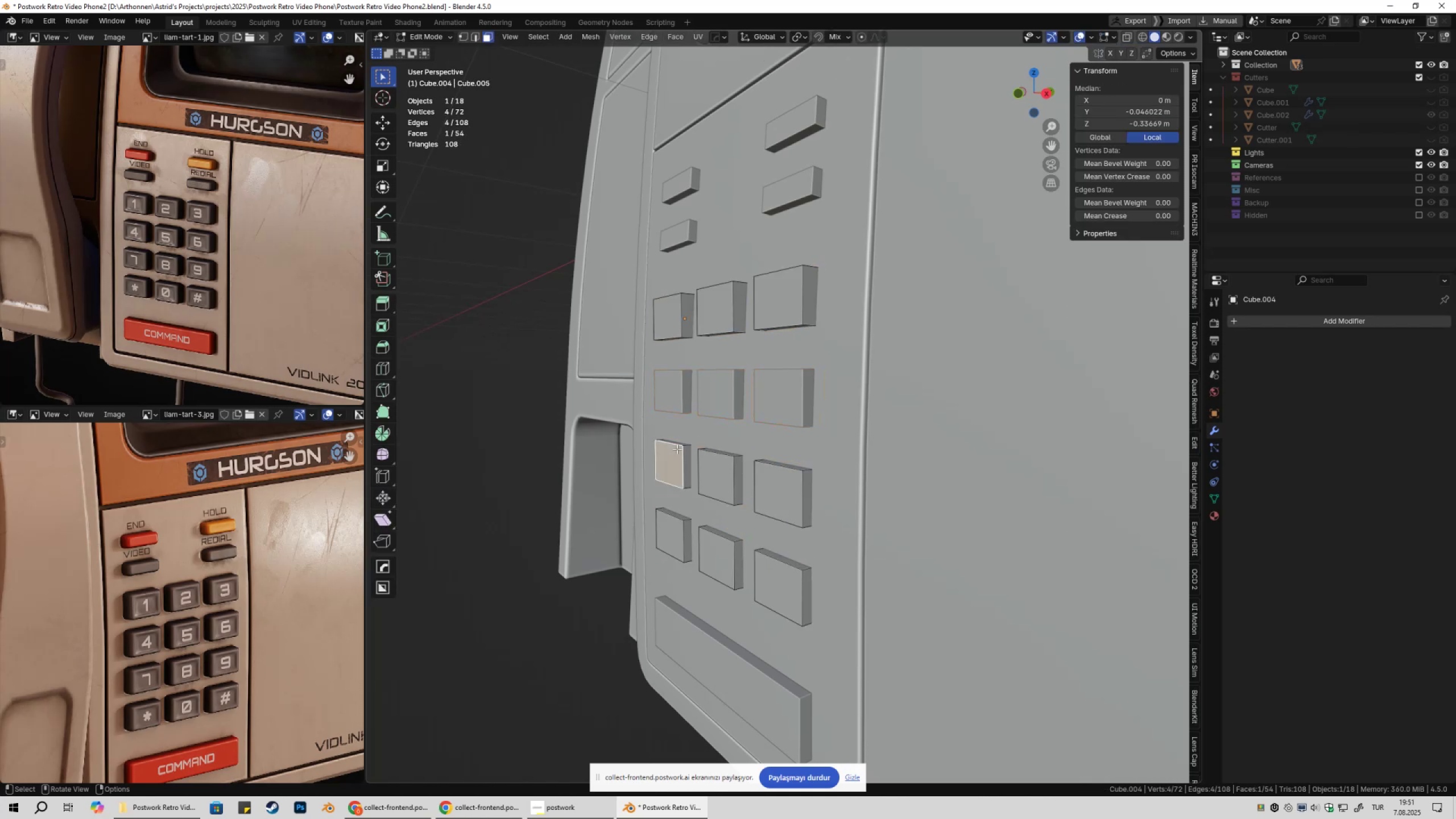 
type(p)
key(Escape)
type(lllp)
 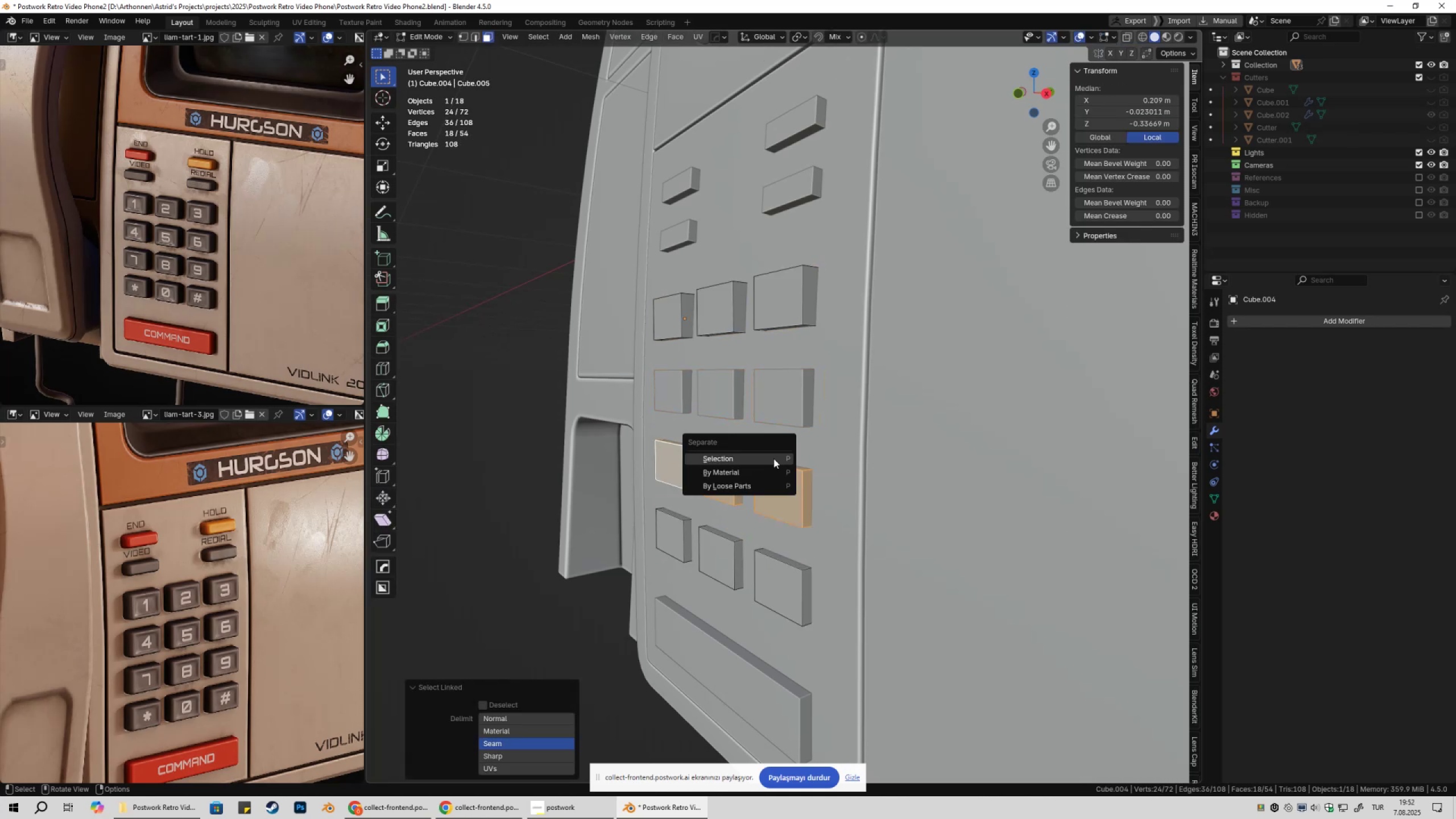 
left_click([774, 458])
 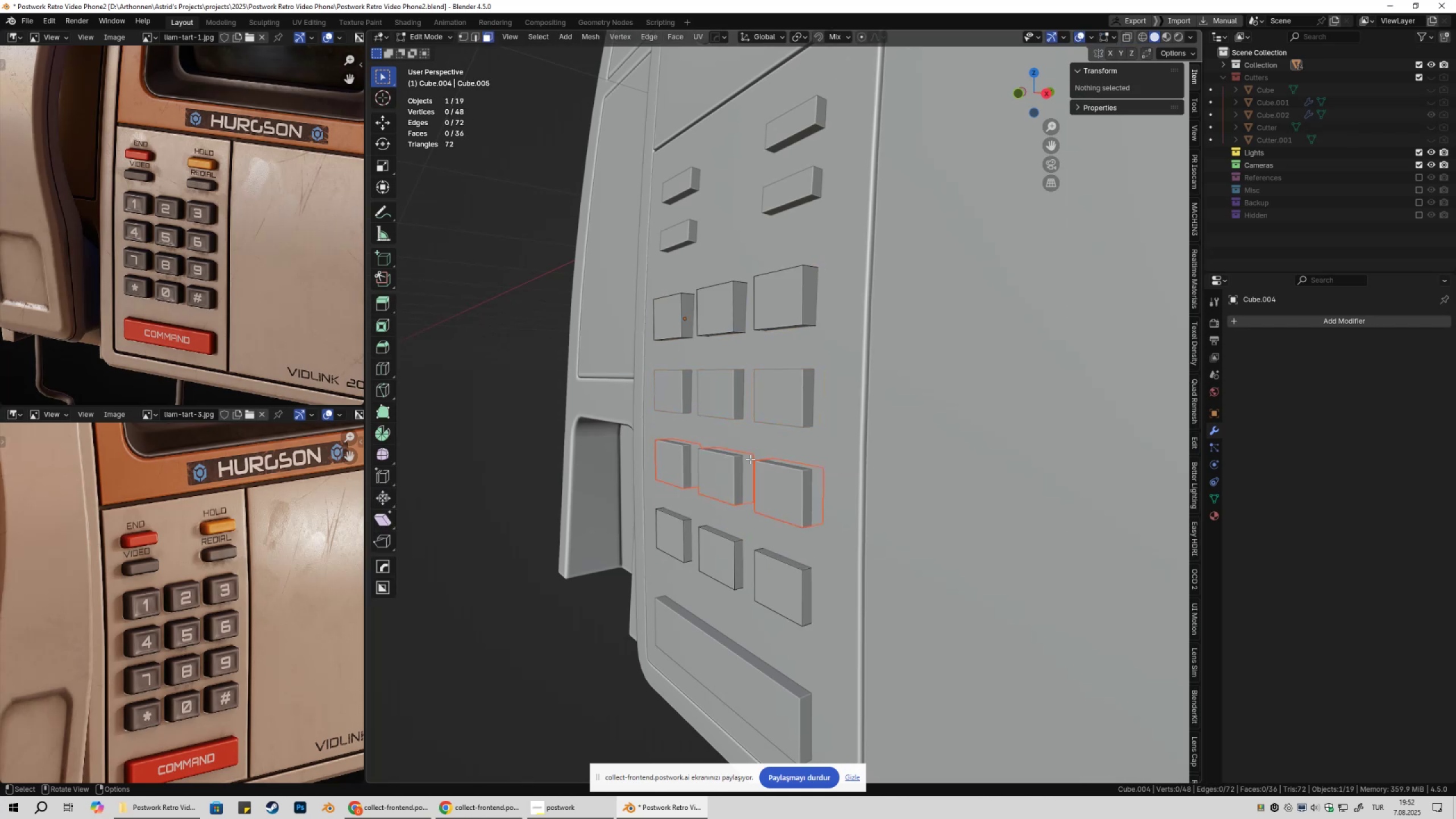 
key(Tab)
 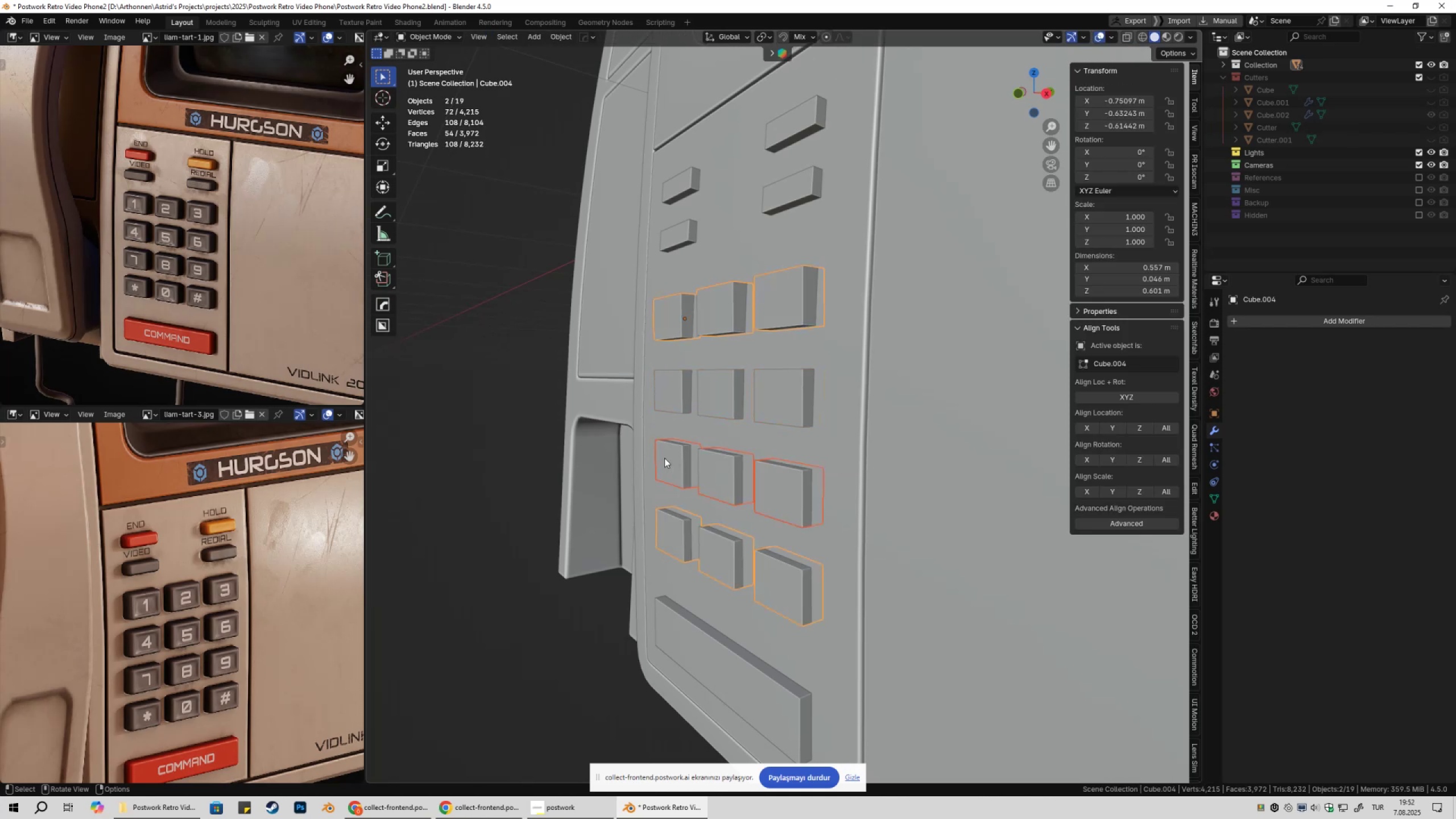 
left_click([664, 458])
 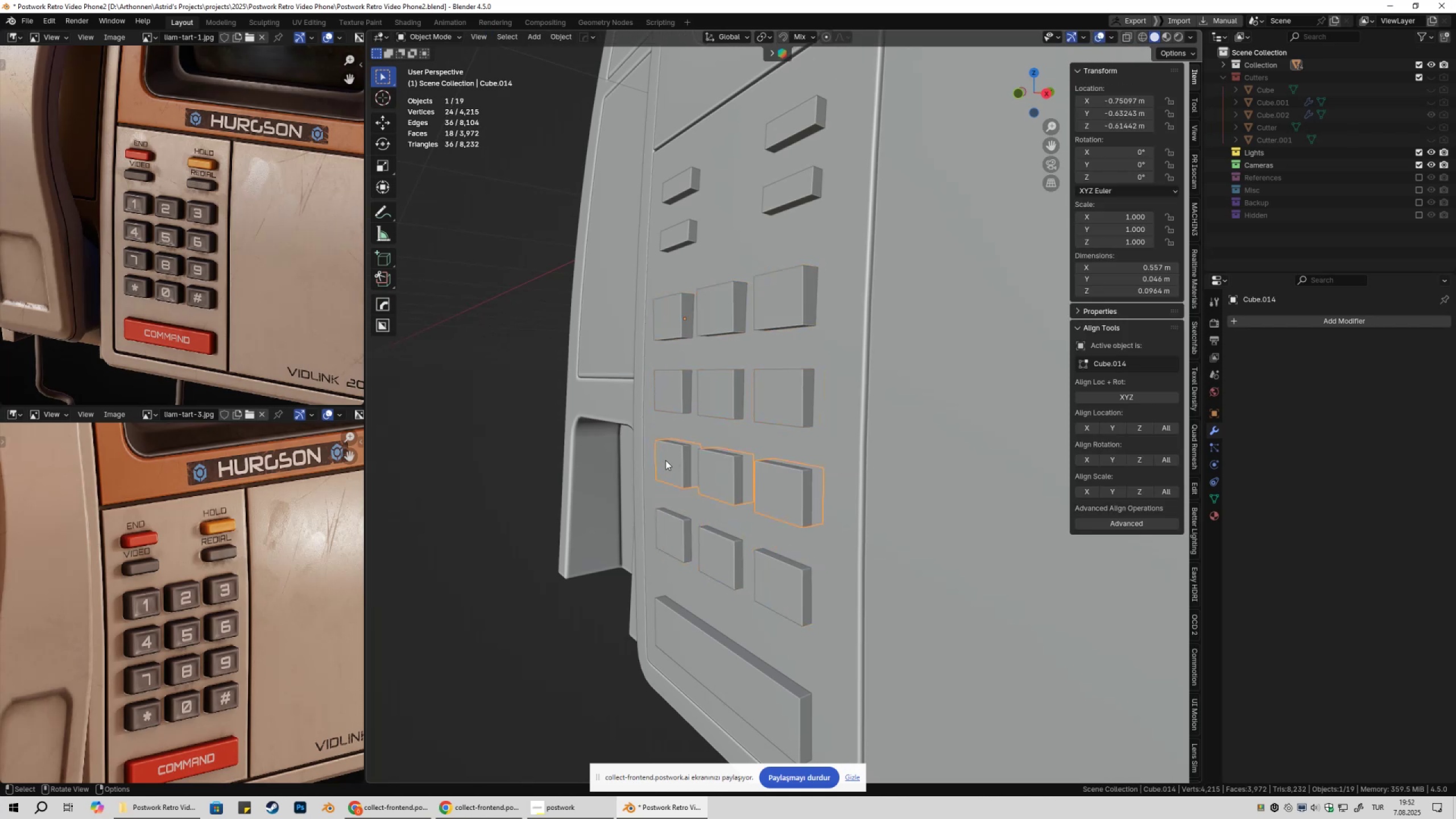 
key(G)
 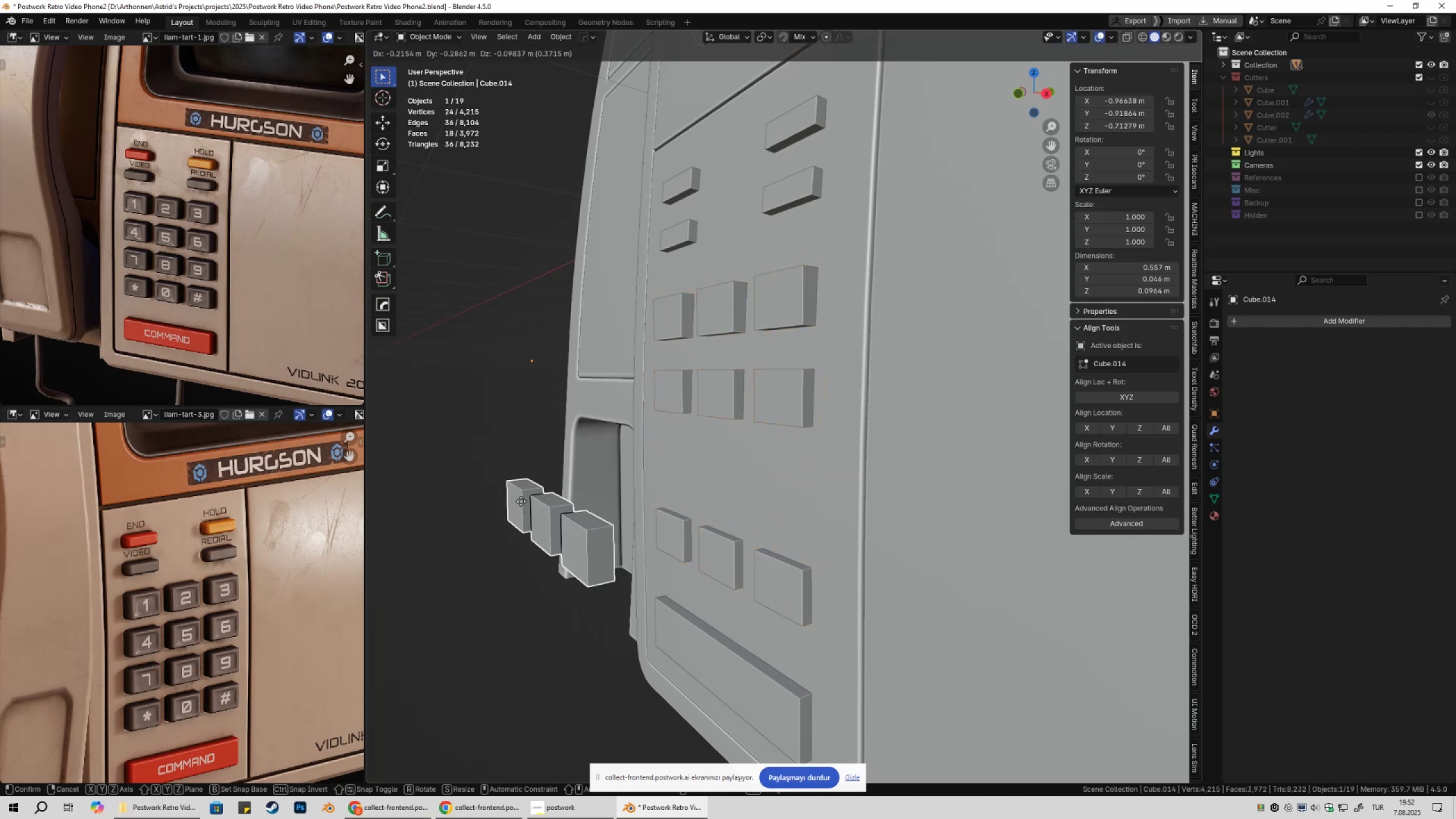 
key(Escape)
 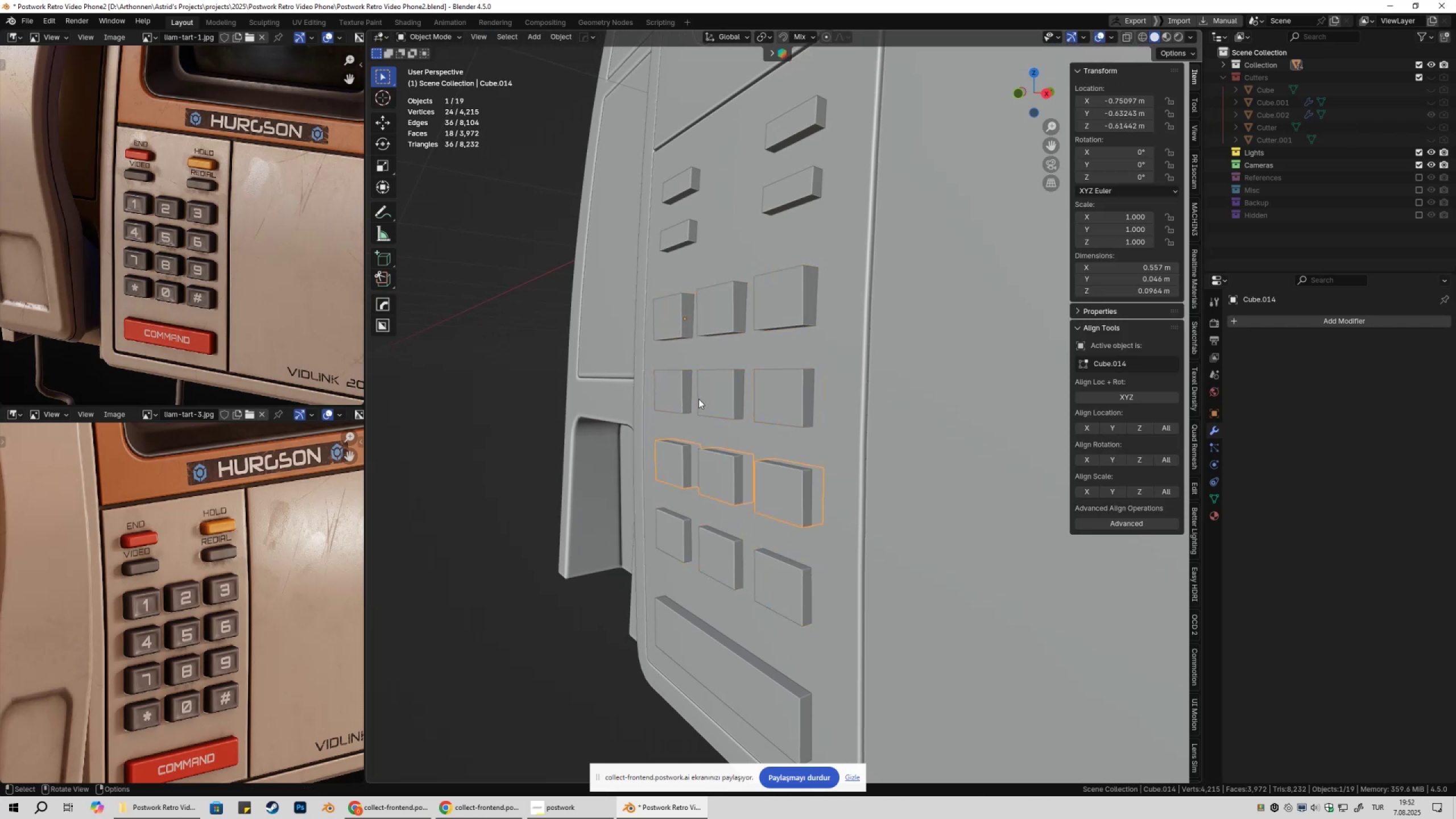 
left_click([698, 399])
 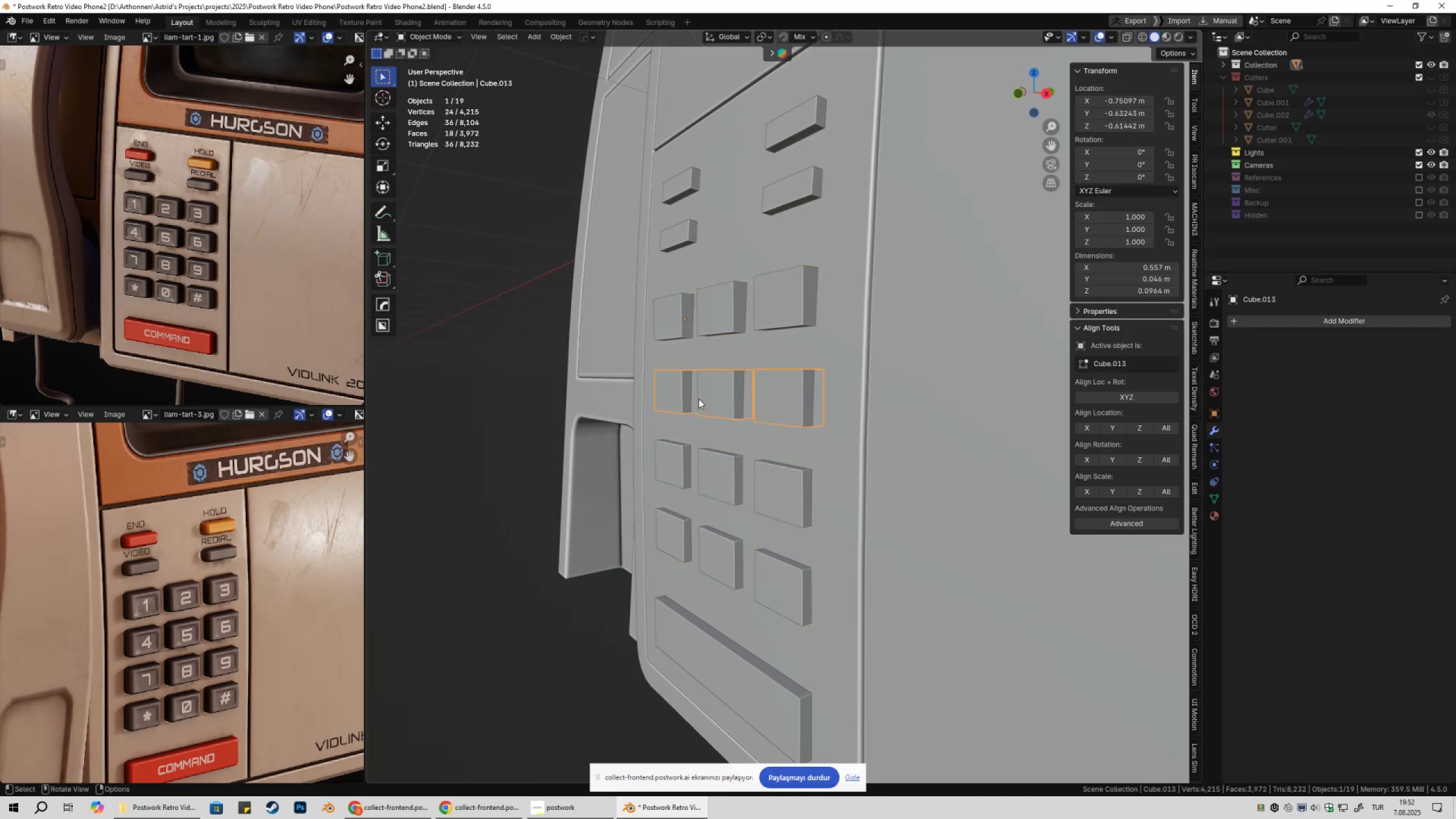 
key(G)
 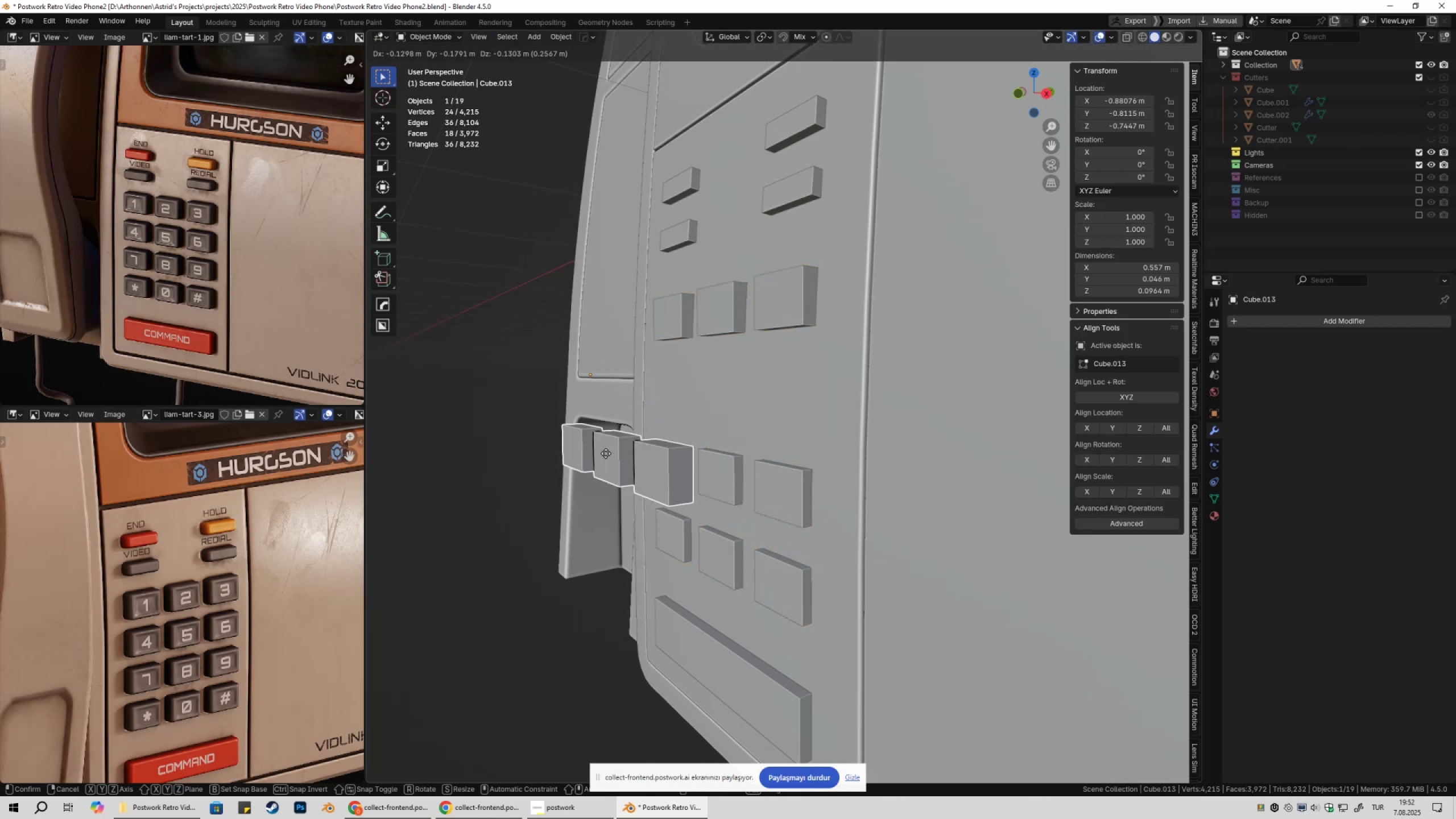 
key(Escape)
 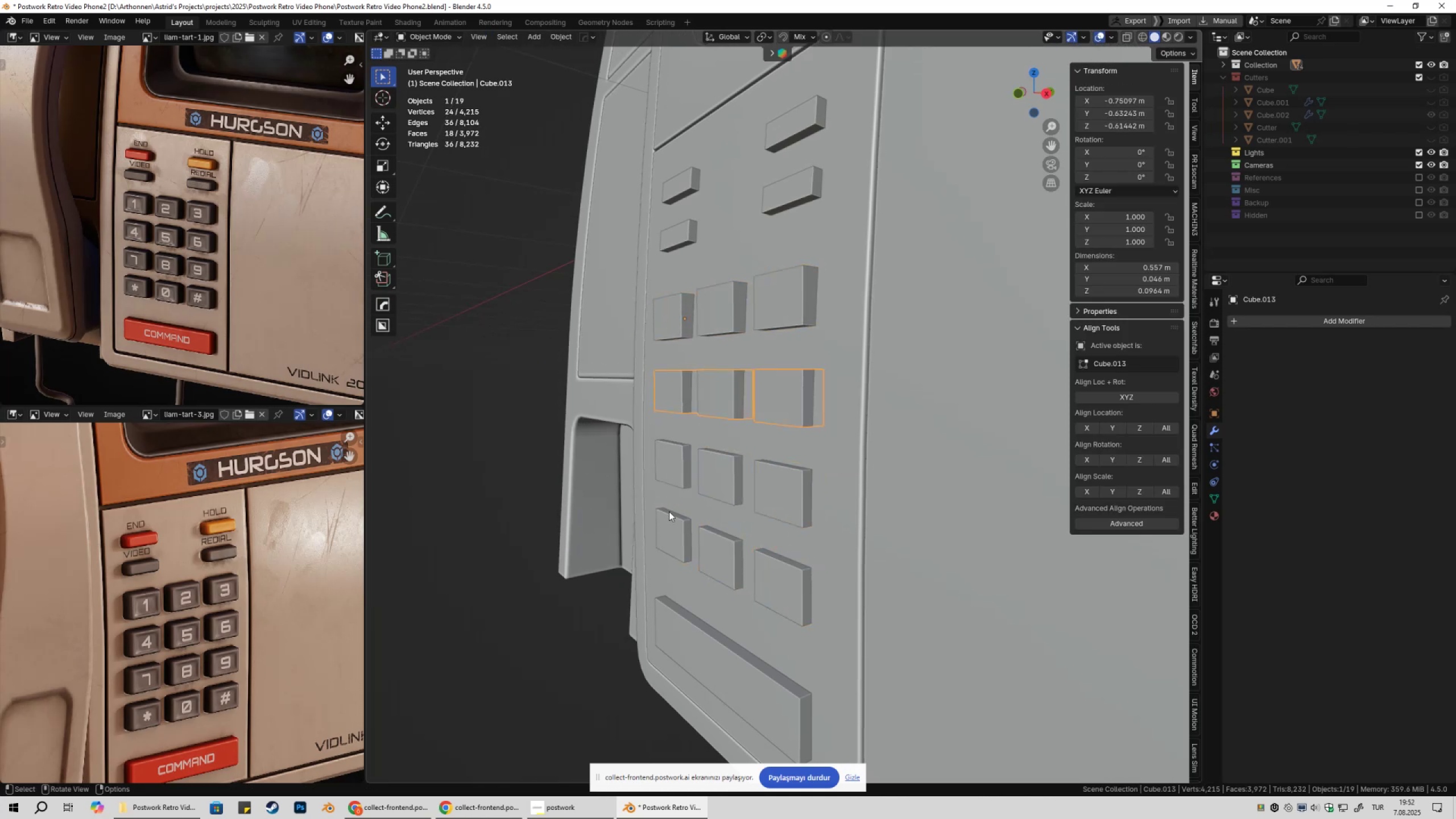 
left_click([669, 511])
 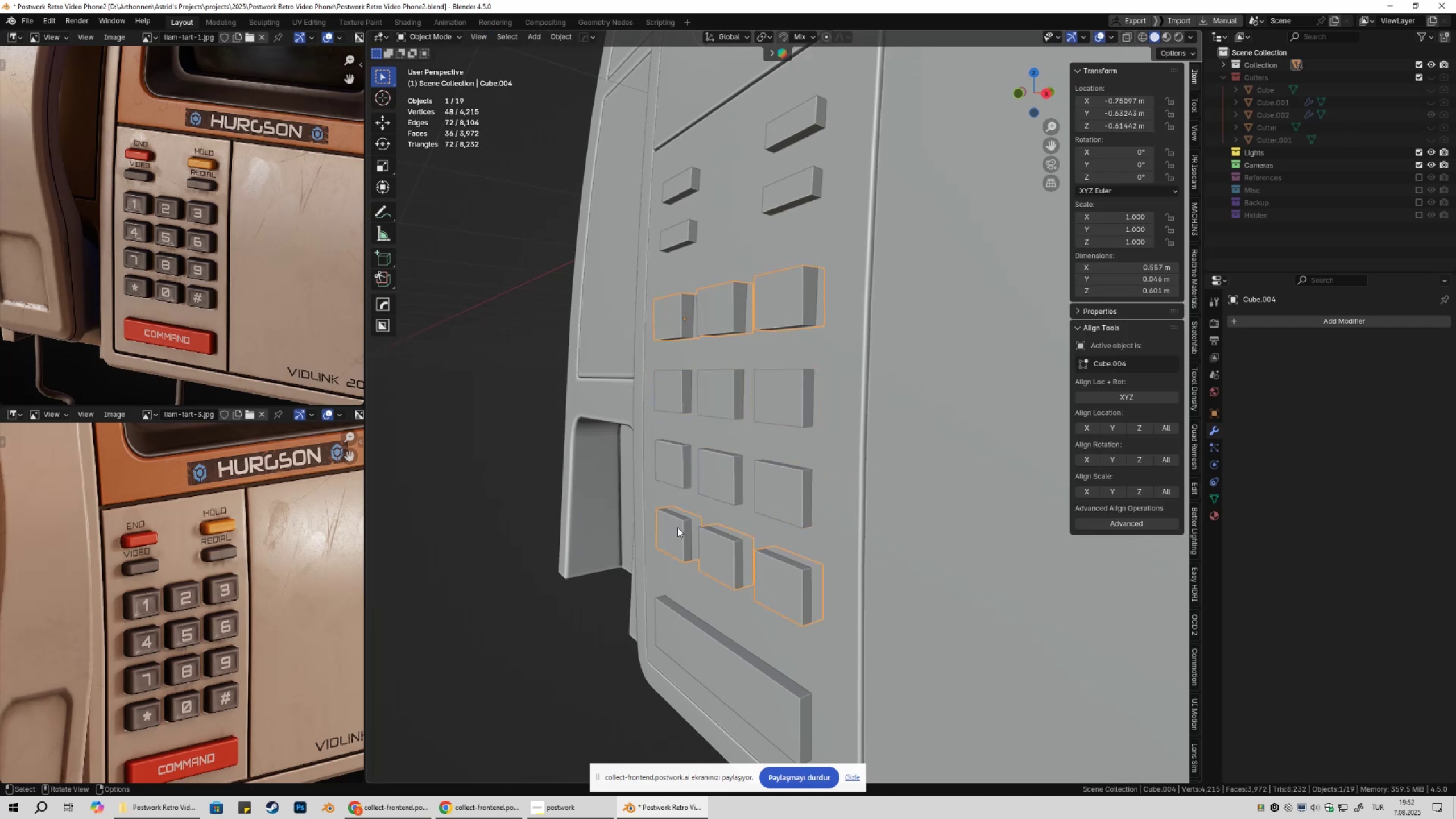 
key(Tab)
 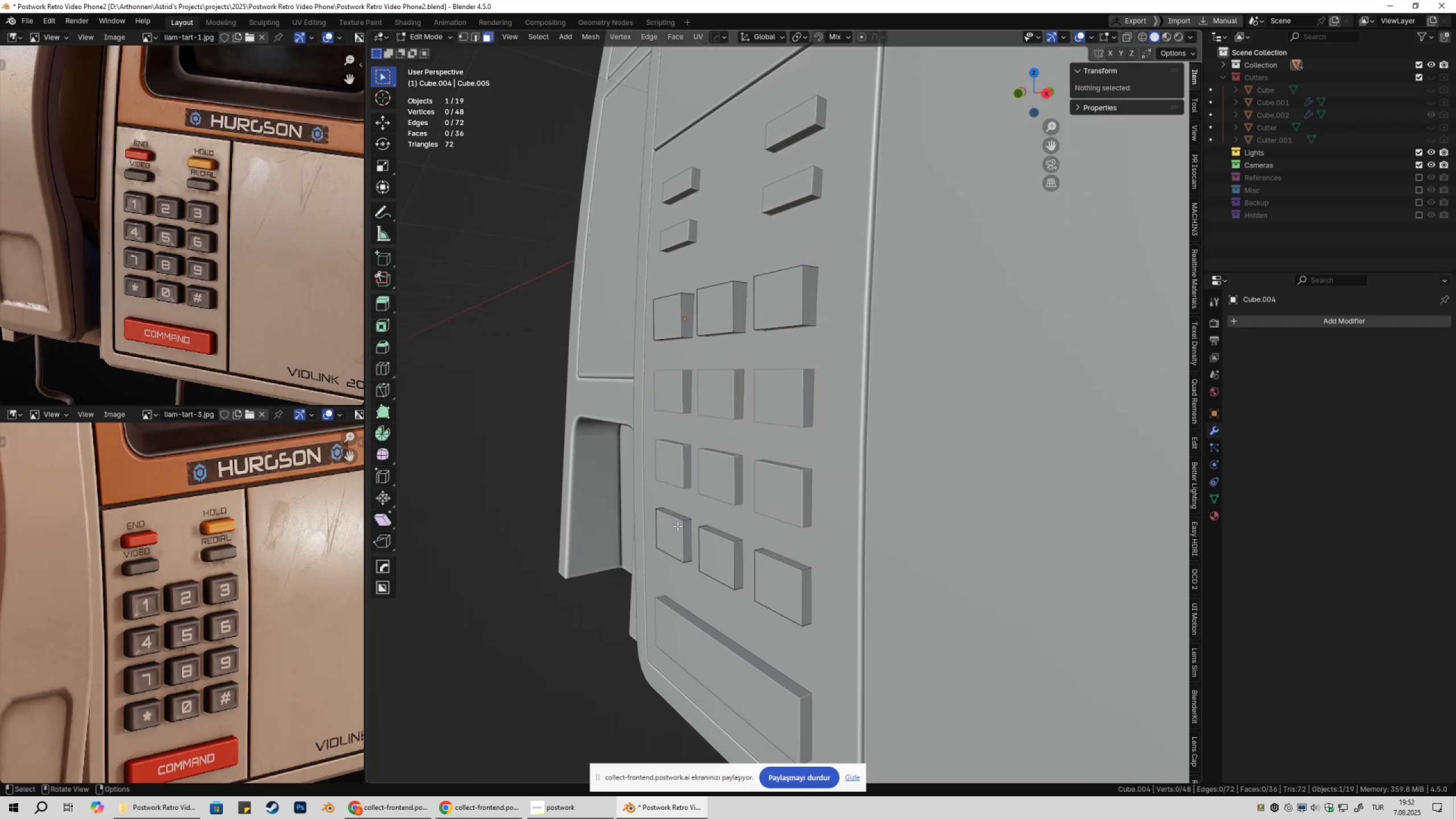 
left_click([677, 526])
 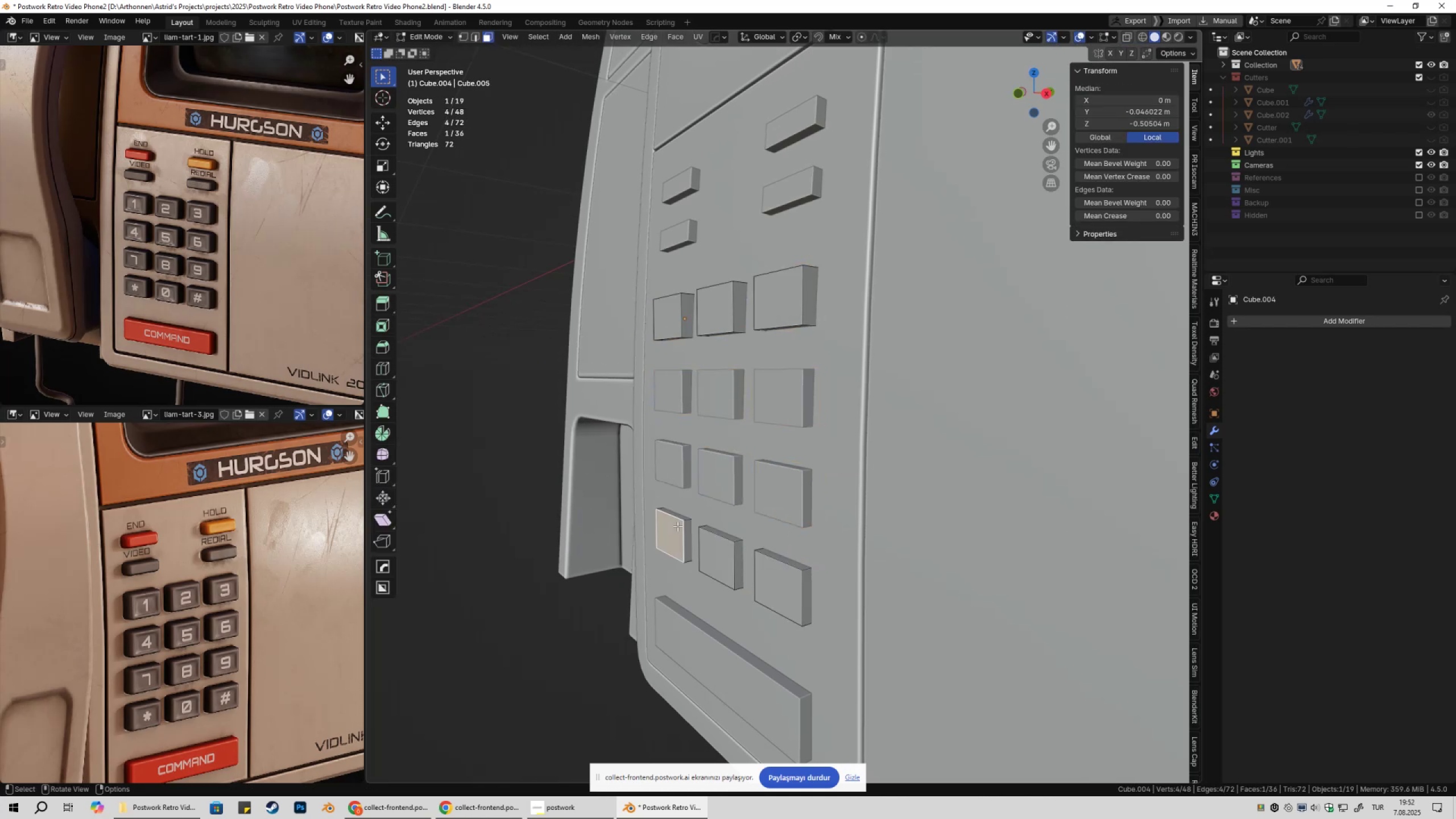 
type(lllp)
 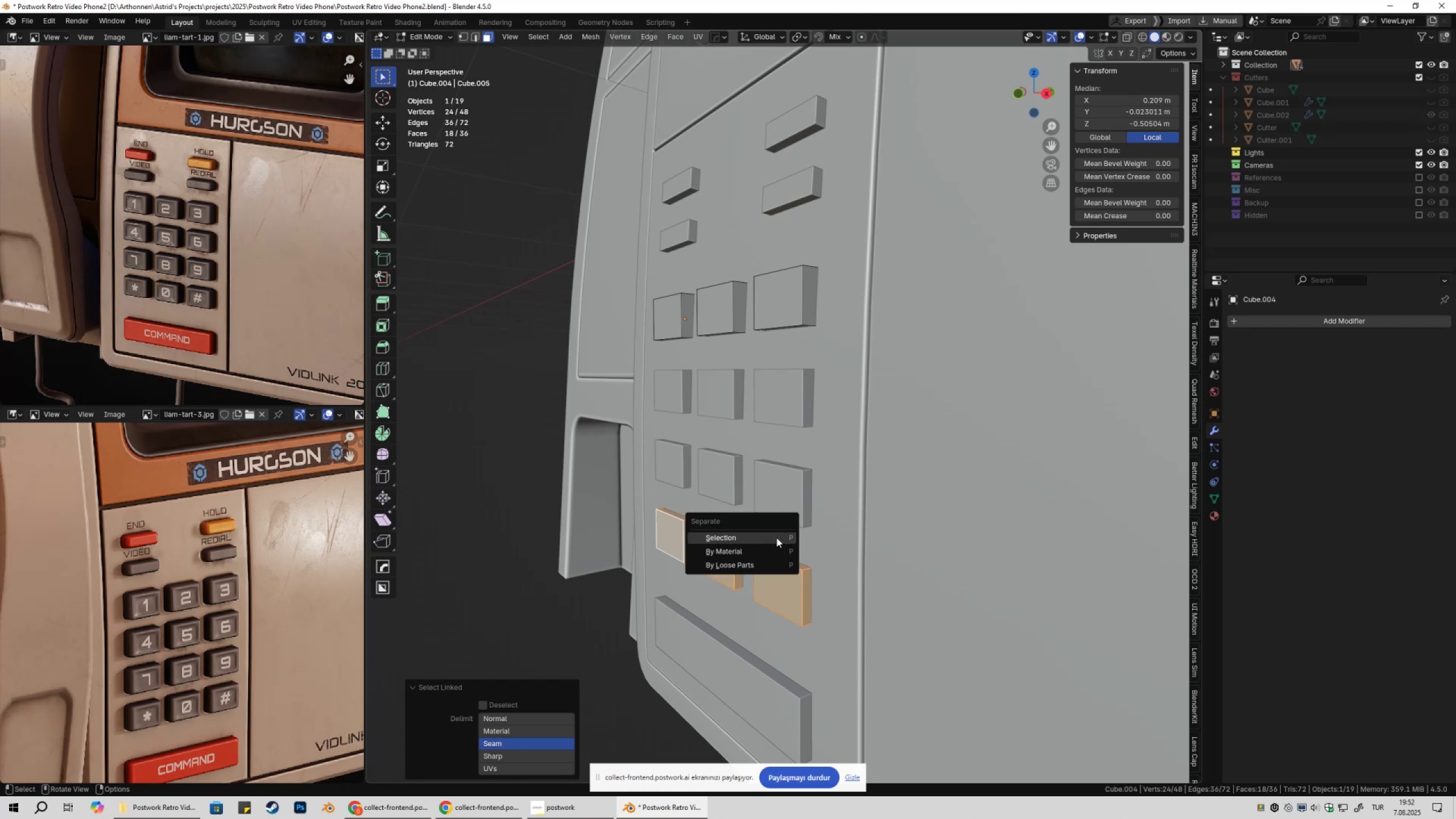 
left_click([776, 537])
 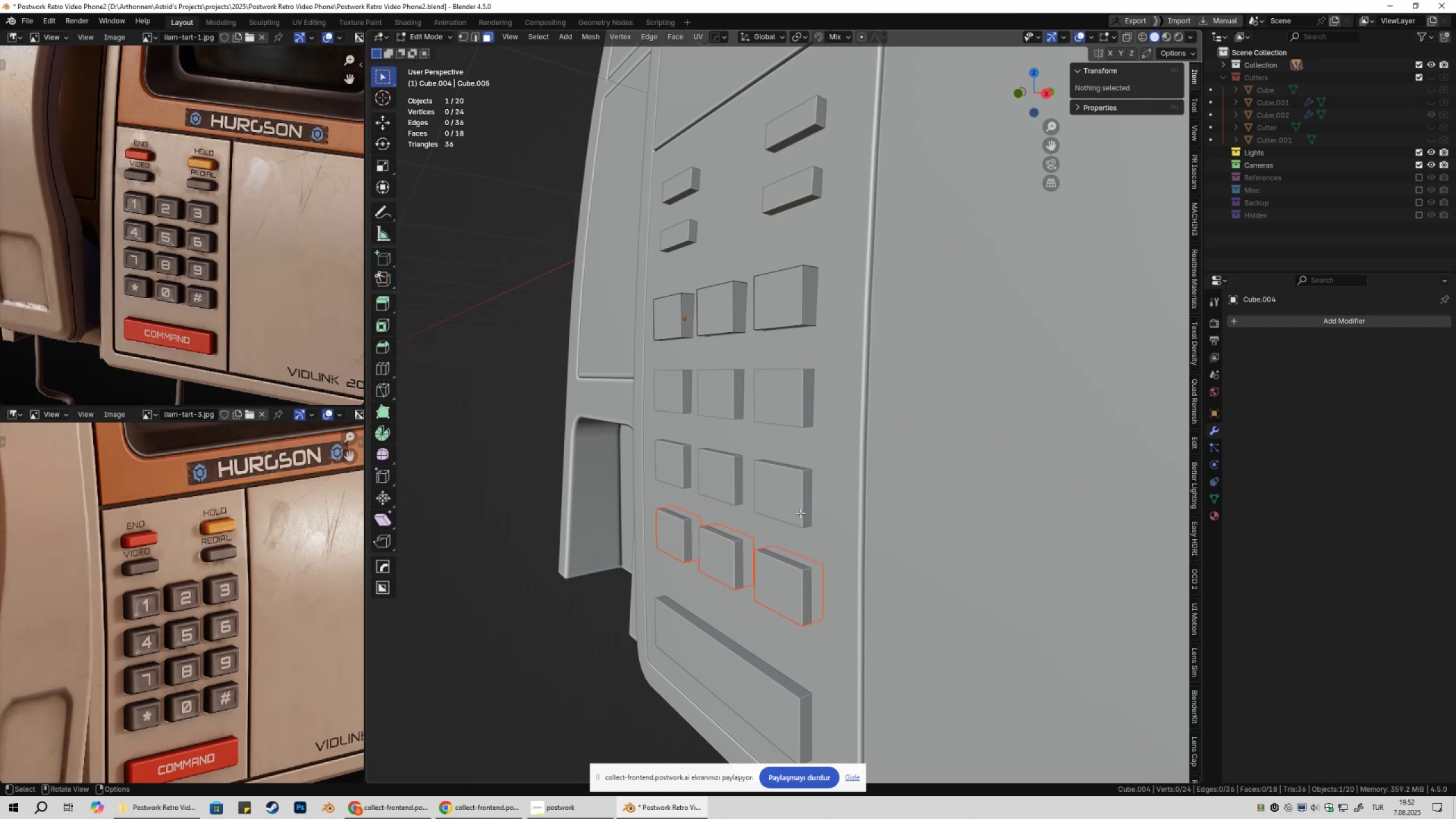 
key(Tab)
 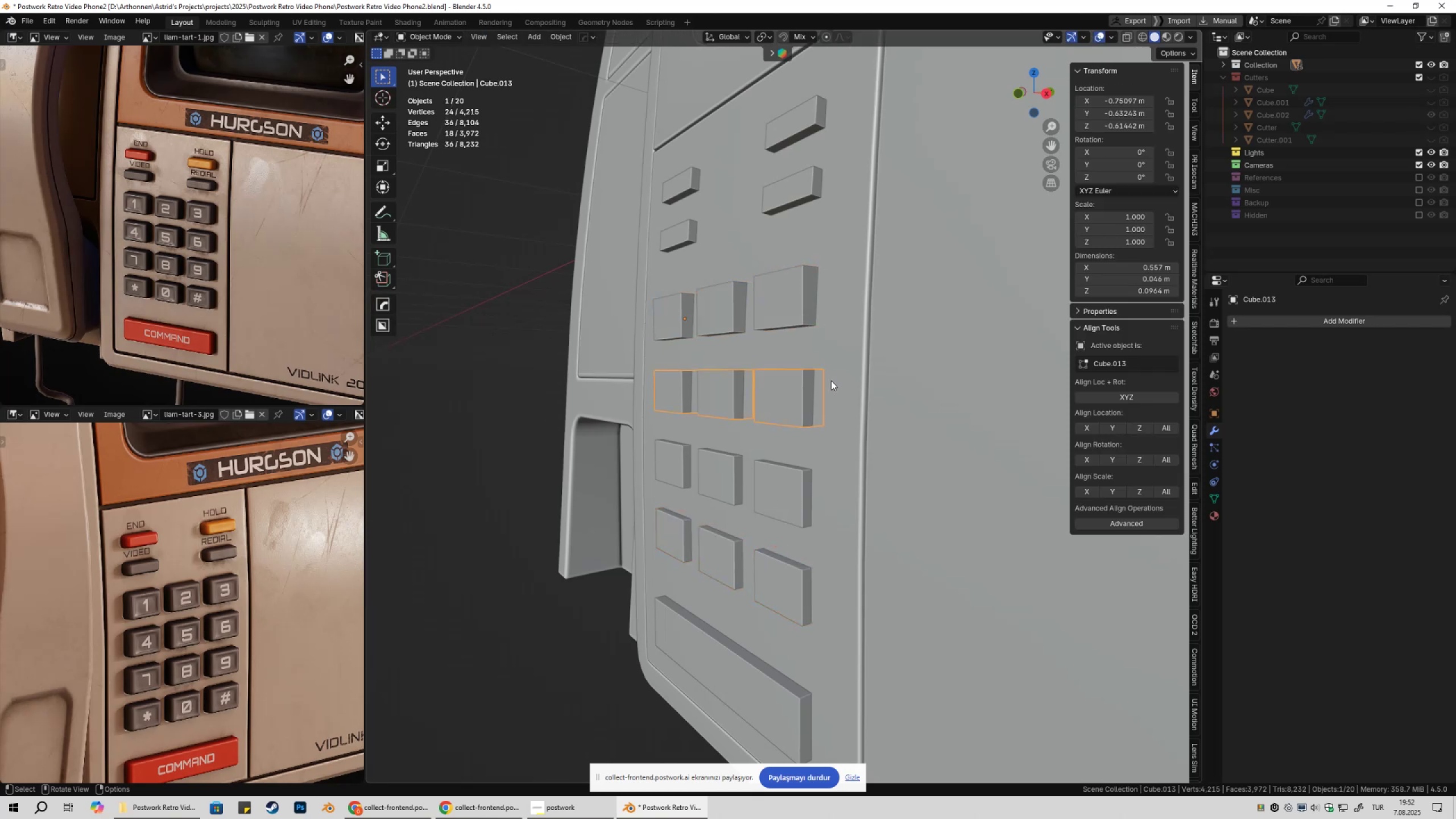 
key(NumpadDivide)
 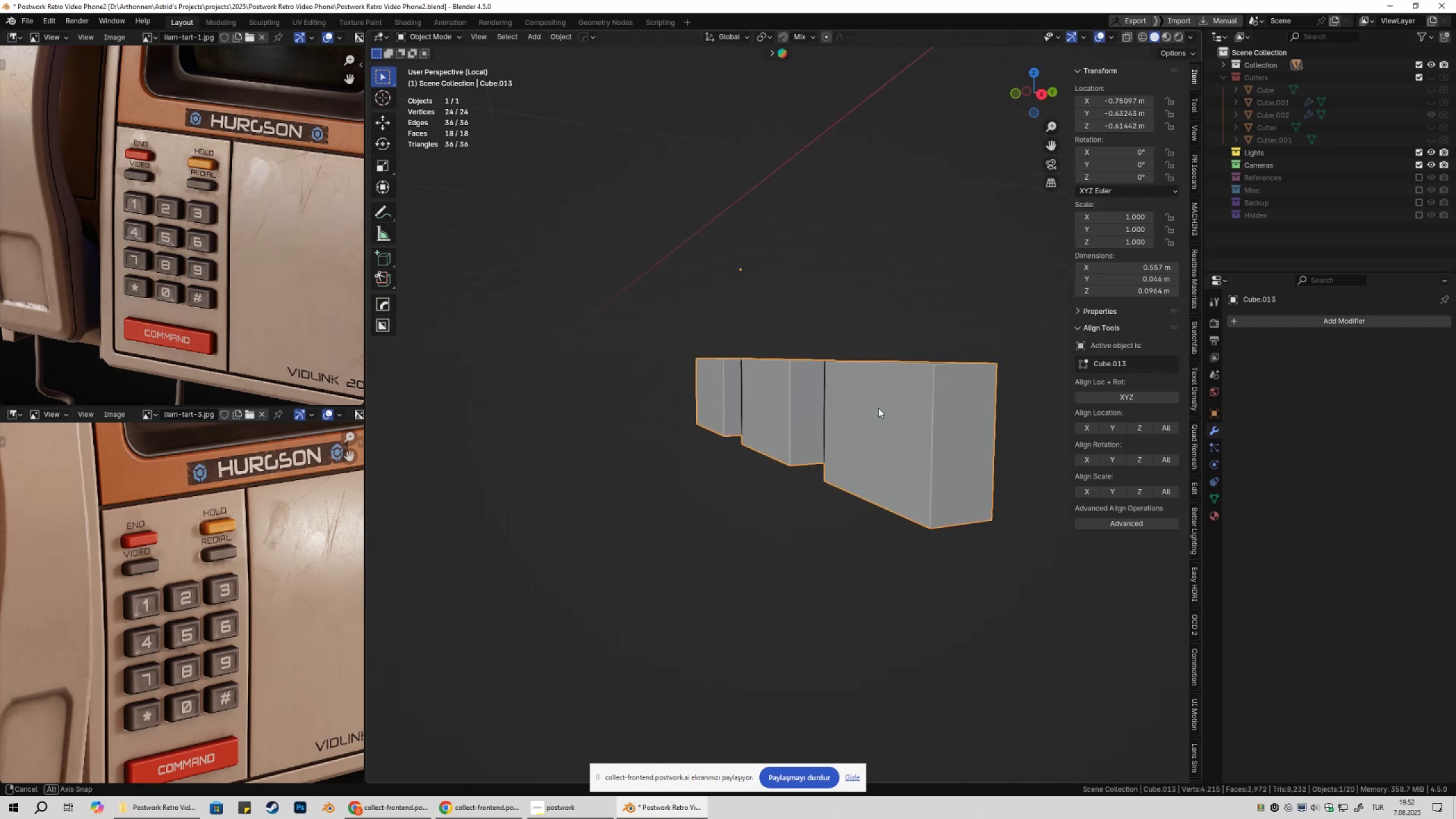 
key(Tab)
 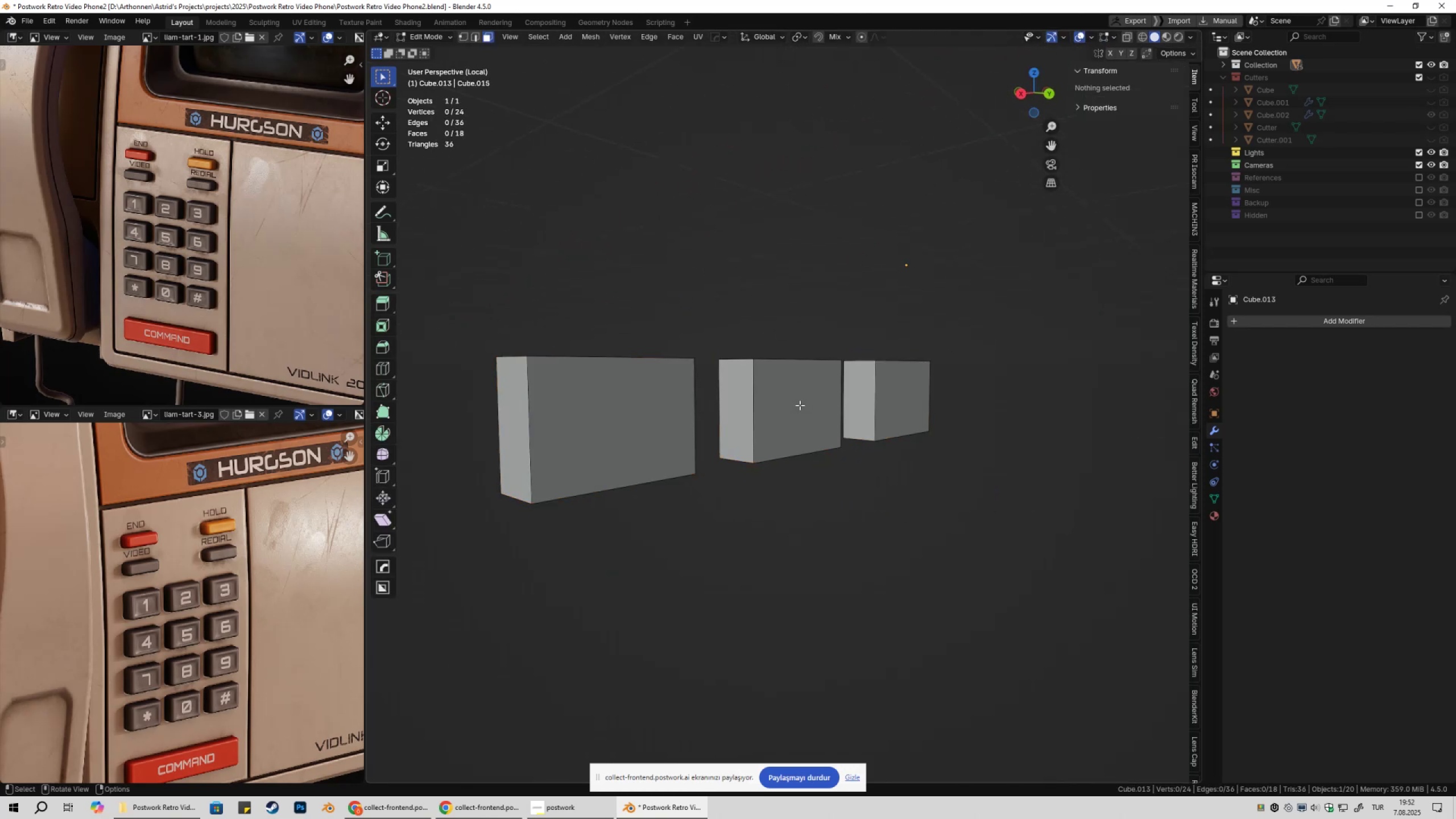 
key(3)
 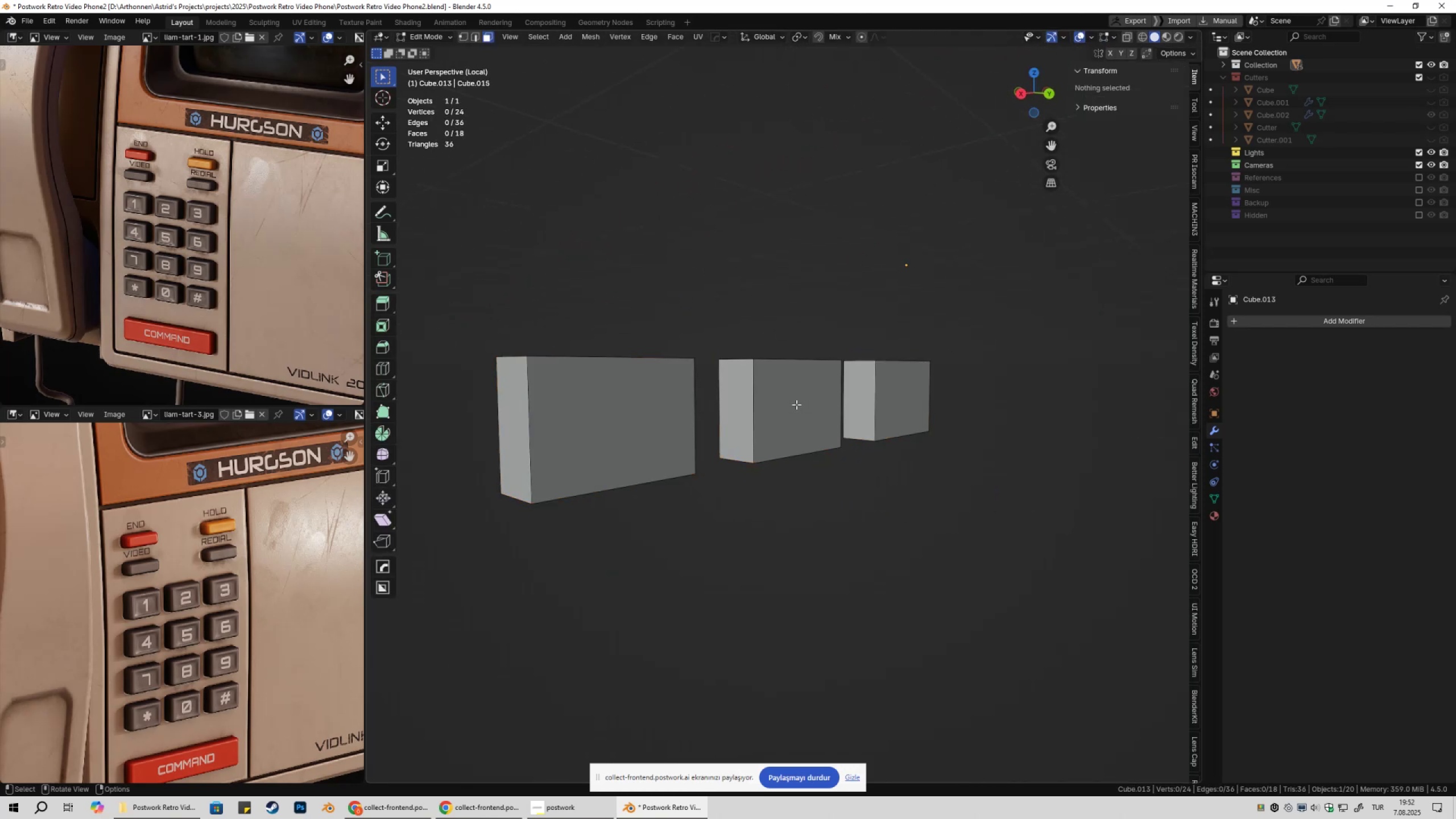 
left_click([796, 404])
 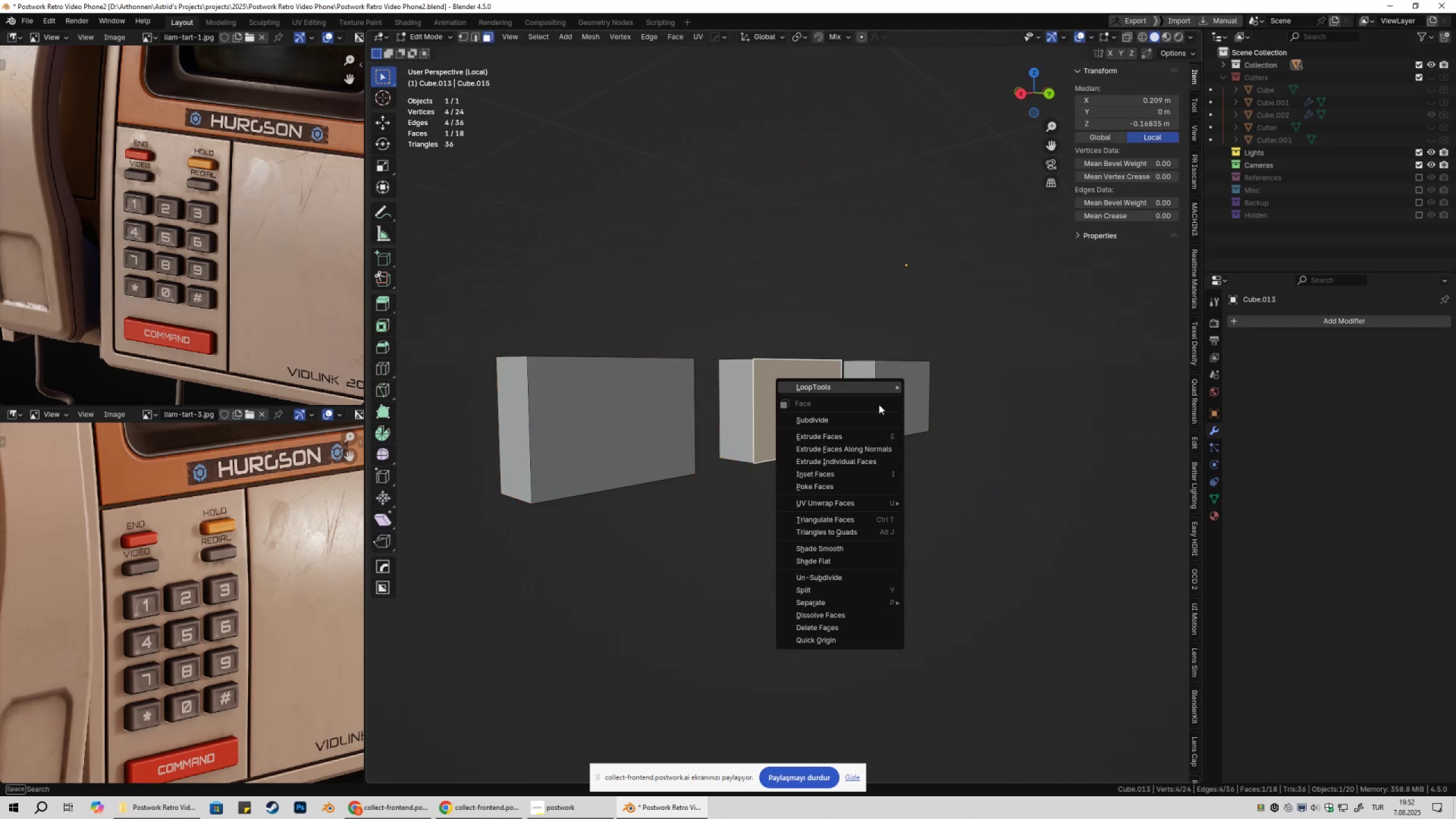 
right_click([879, 404])
 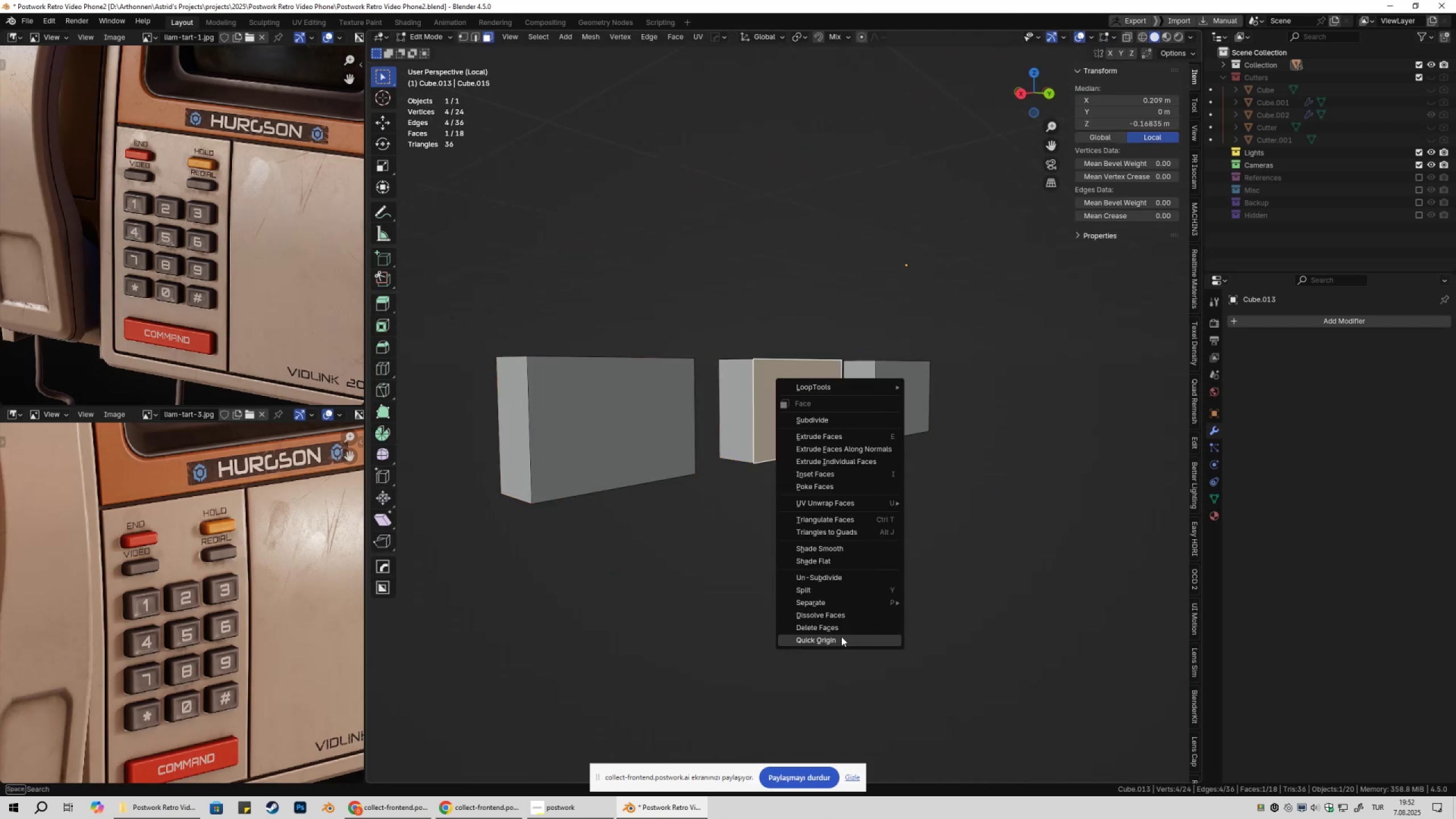 
left_click([840, 639])
 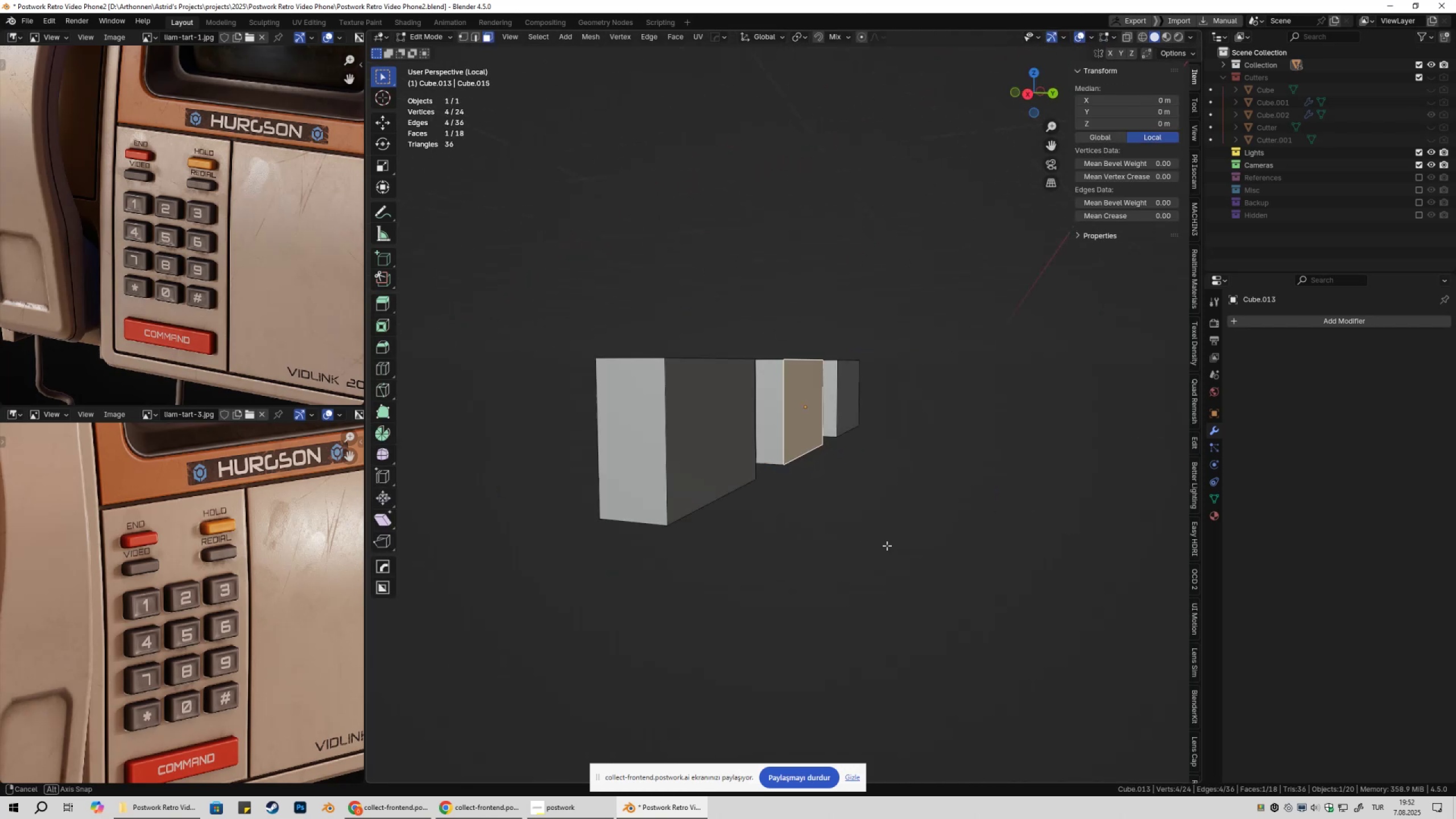 
key(Tab)
 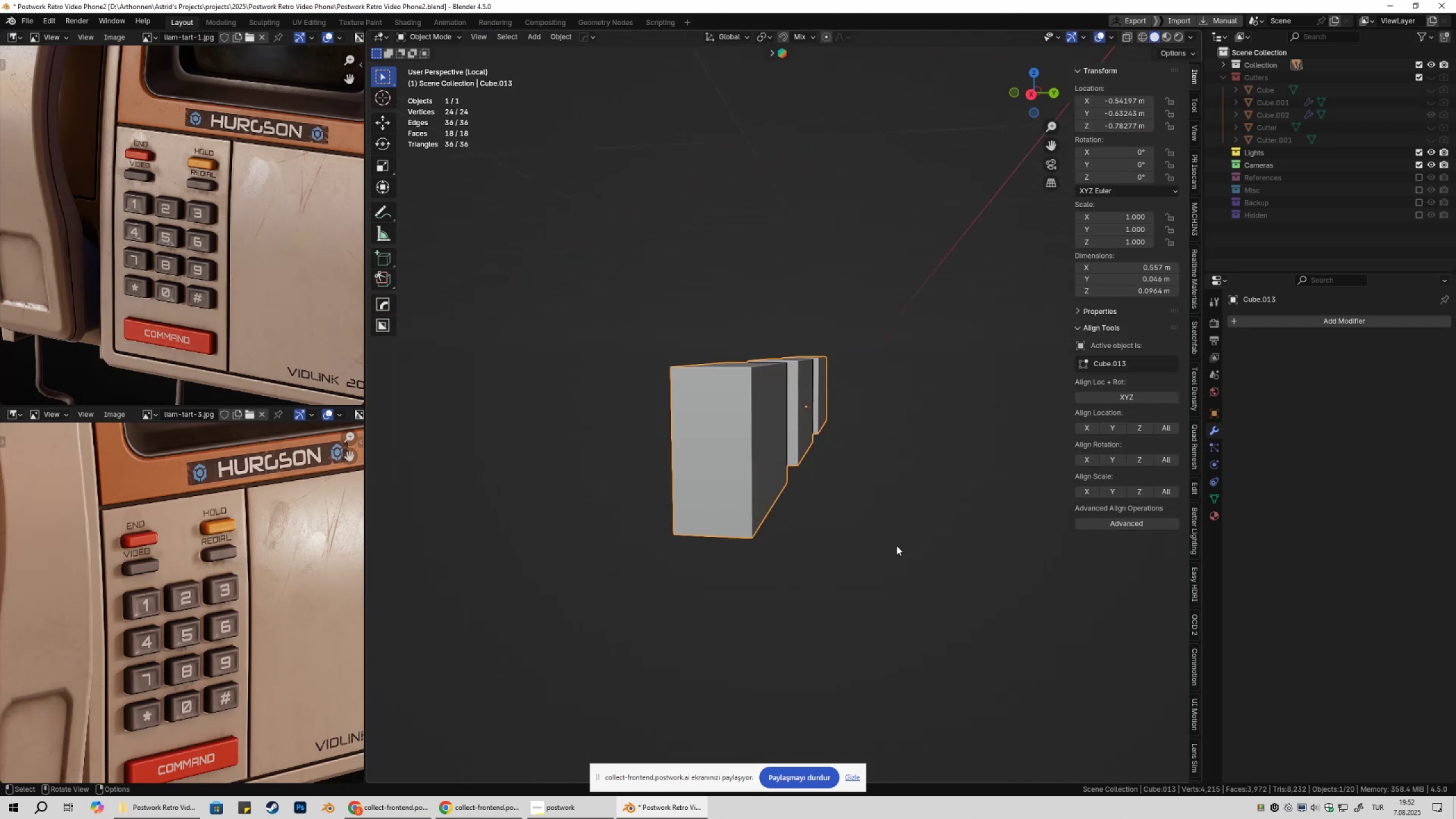 
key(NumpadDivide)
 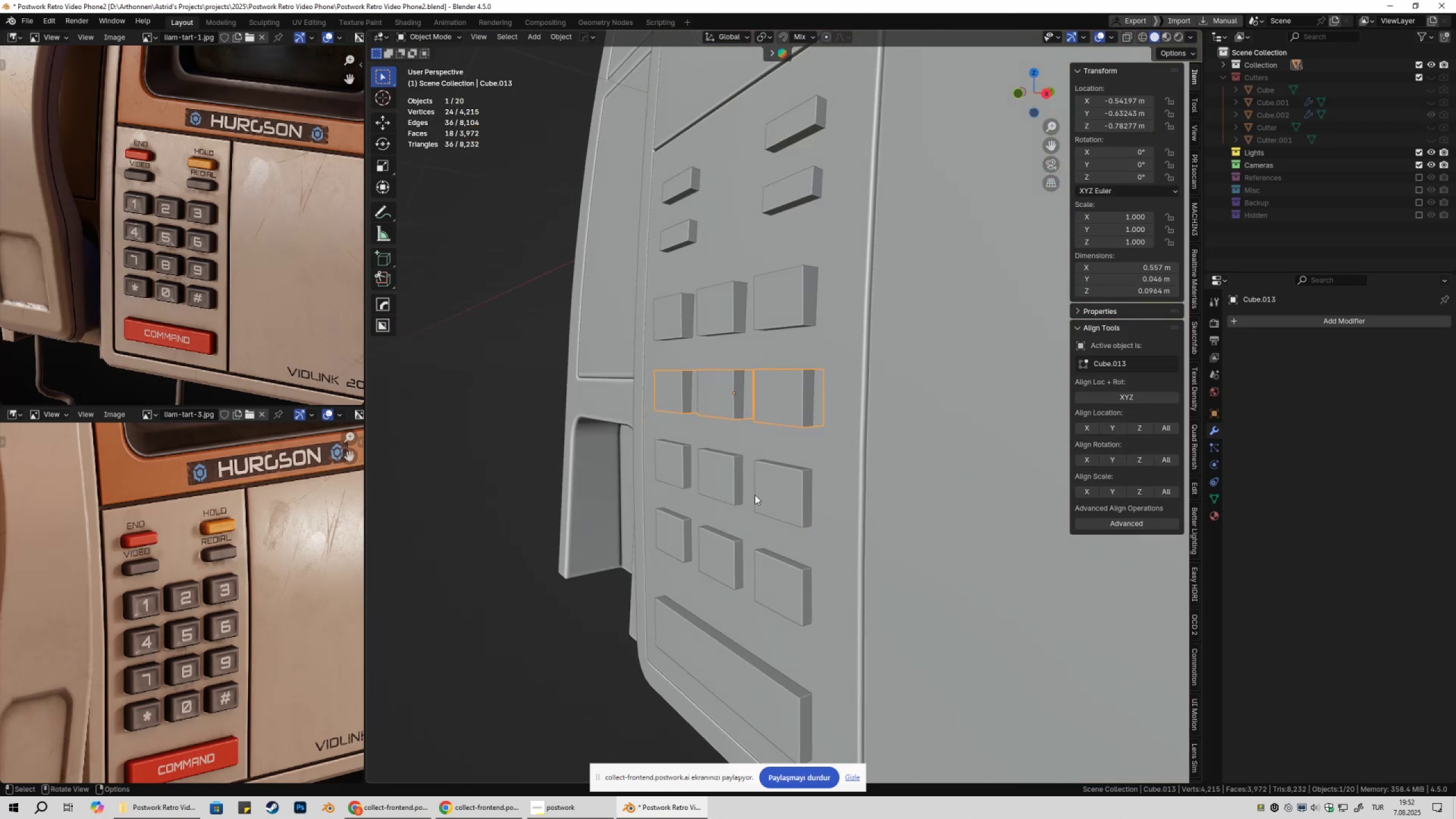 
left_click([707, 471])
 